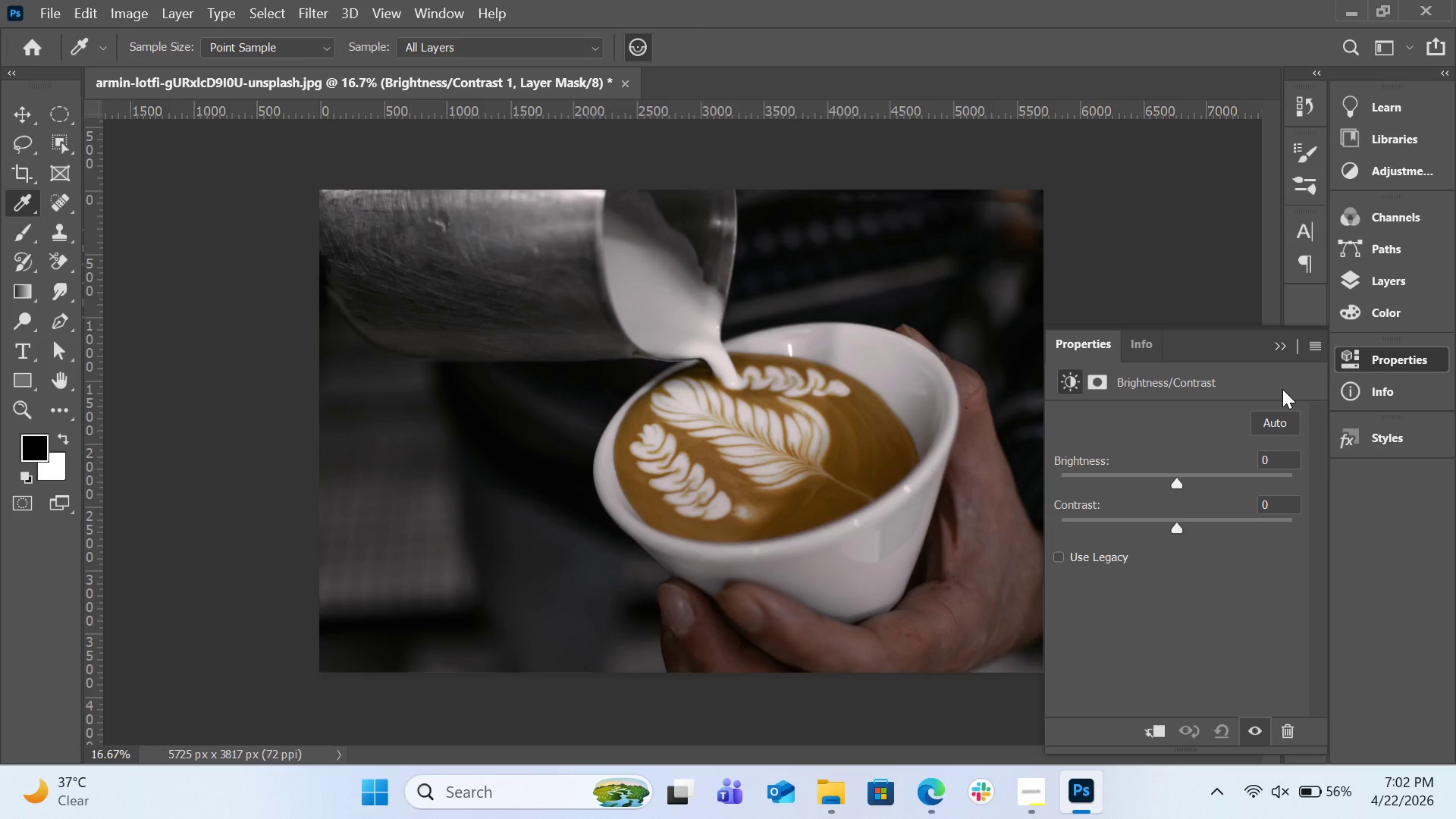 
wait(7.42)
 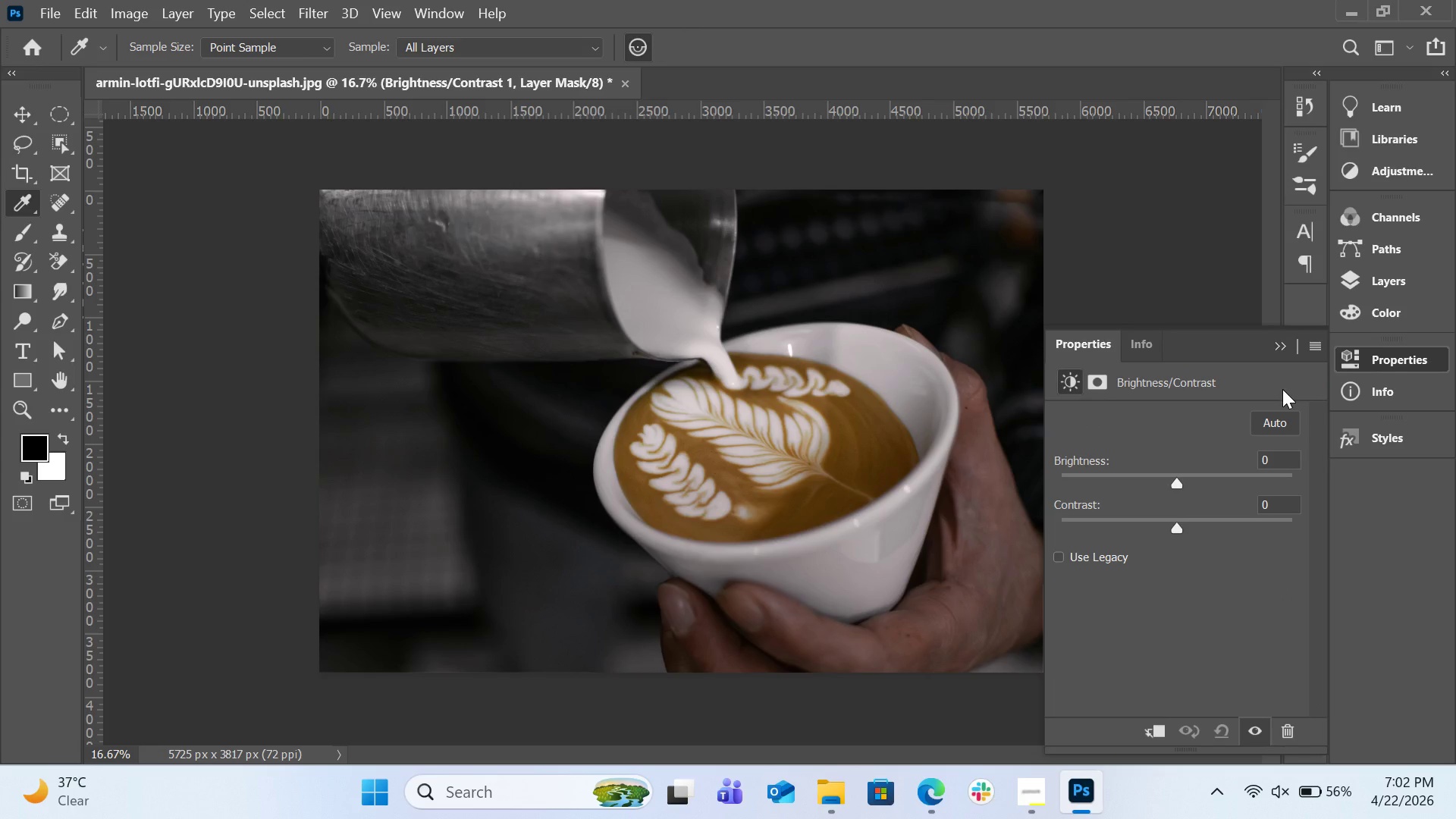 
left_click_drag(start_coordinate=[1177, 480], to_coordinate=[1182, 480])
 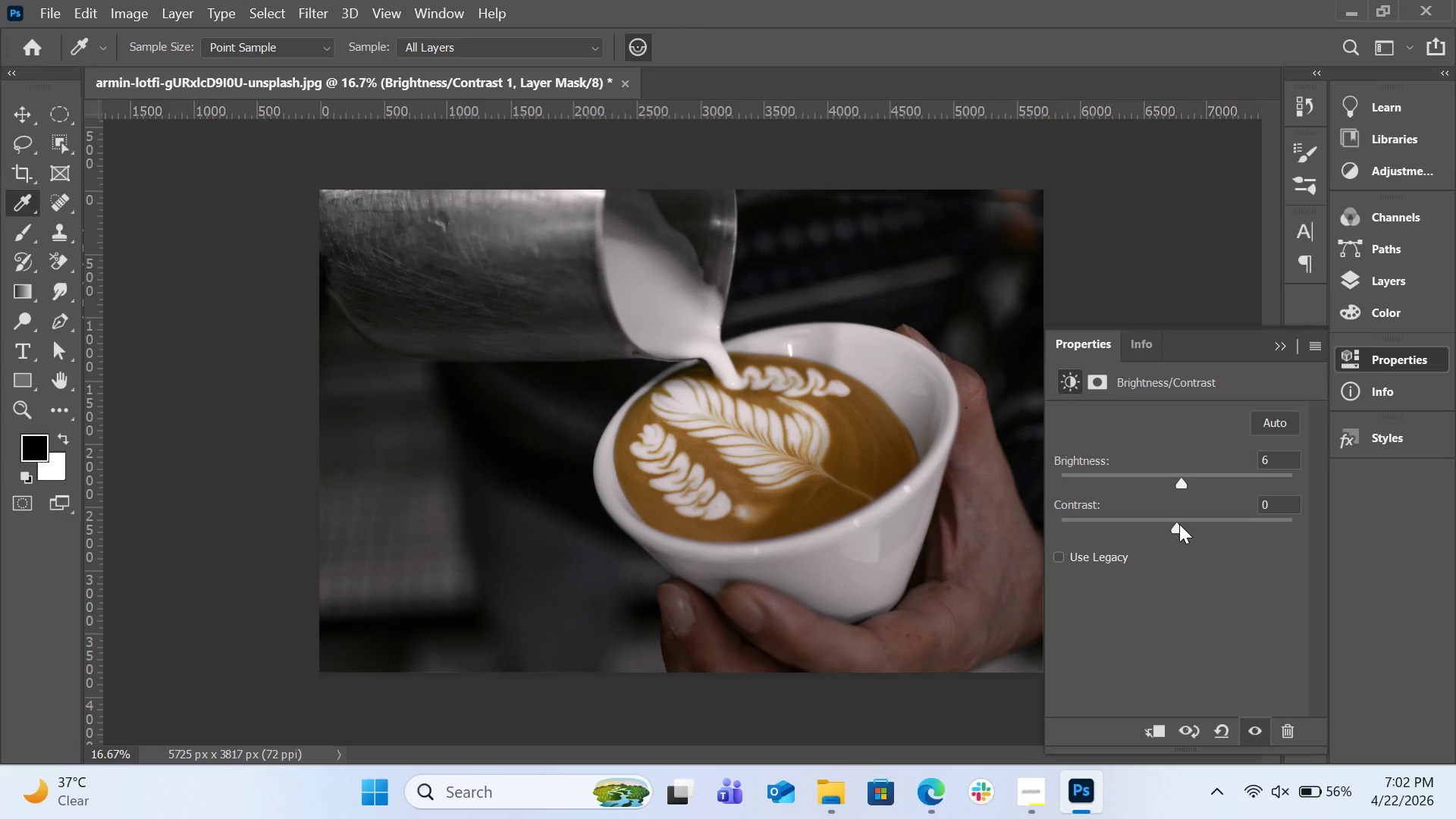 
left_click_drag(start_coordinate=[1179, 524], to_coordinate=[1187, 532])
 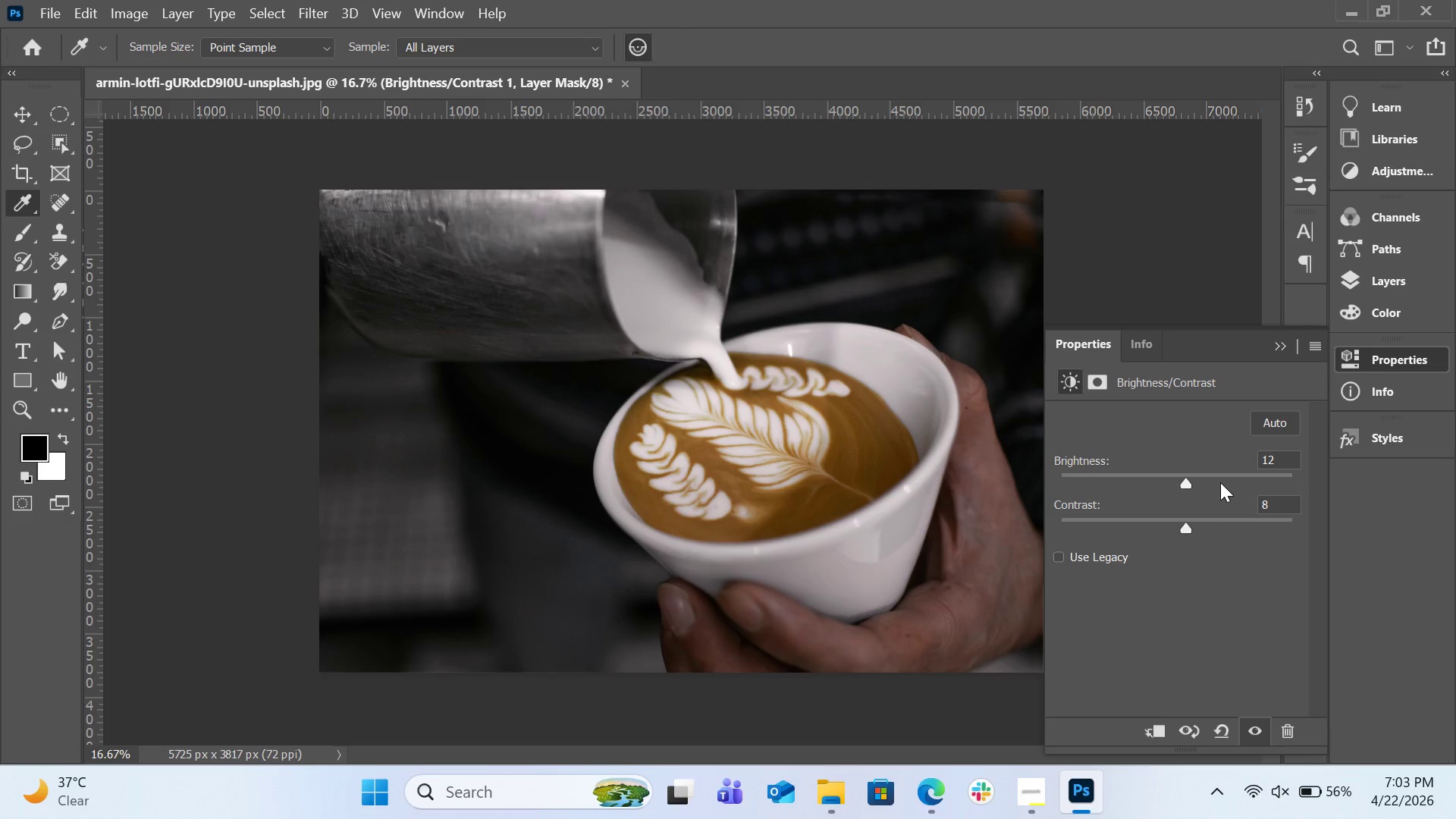 
wait(12.33)
 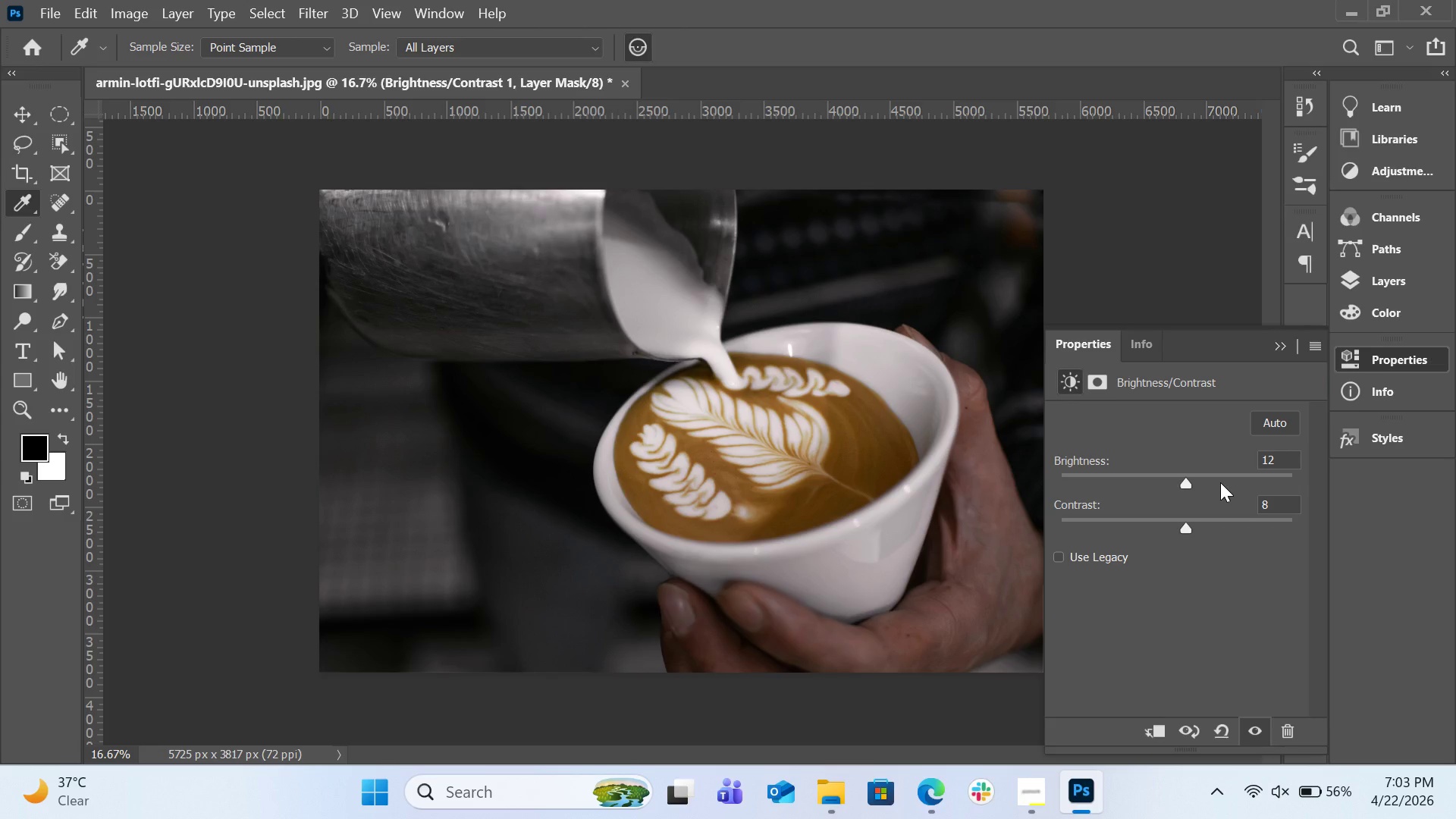 
left_click([1386, 271])
 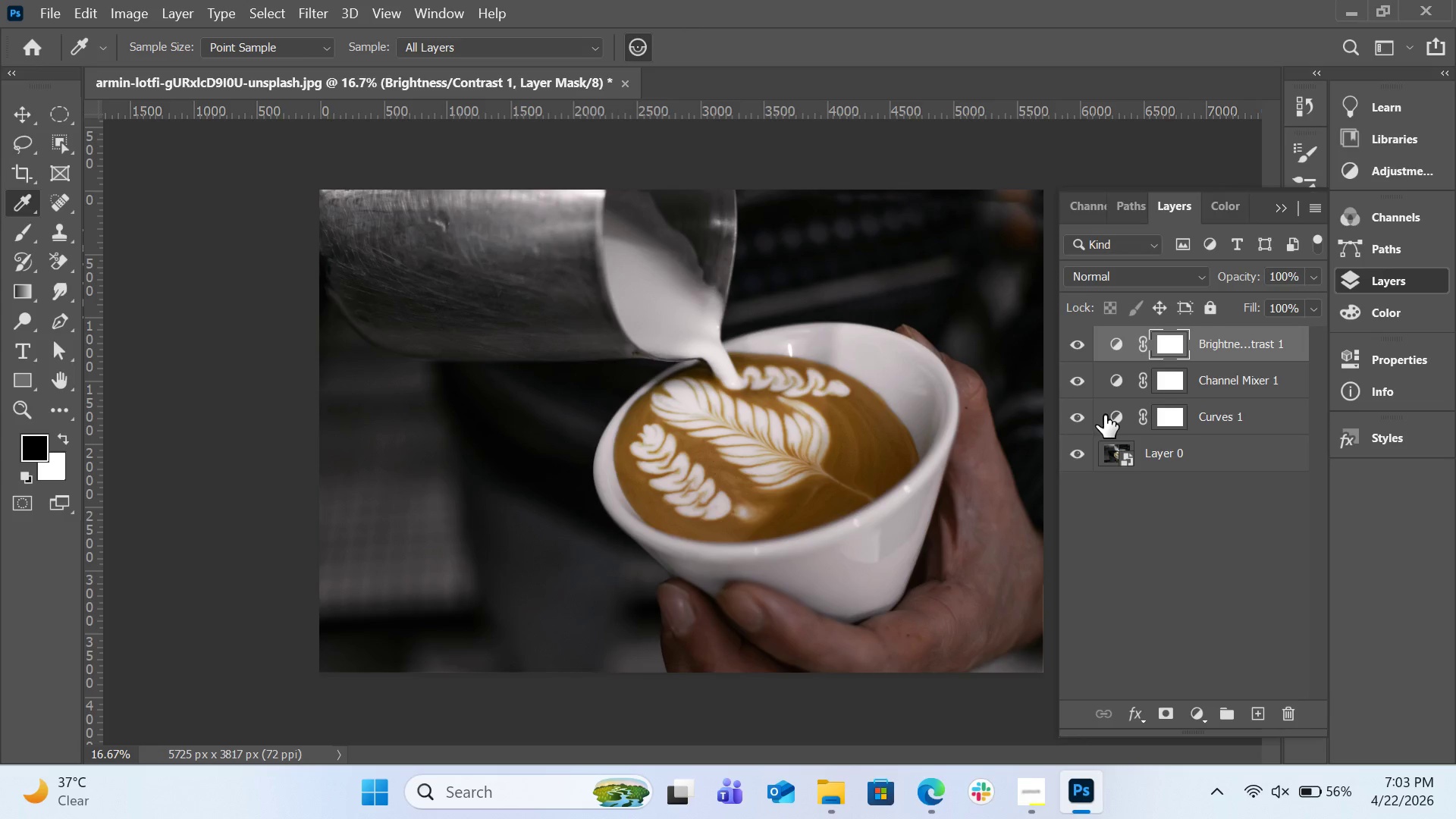 
double_click([1110, 415])
 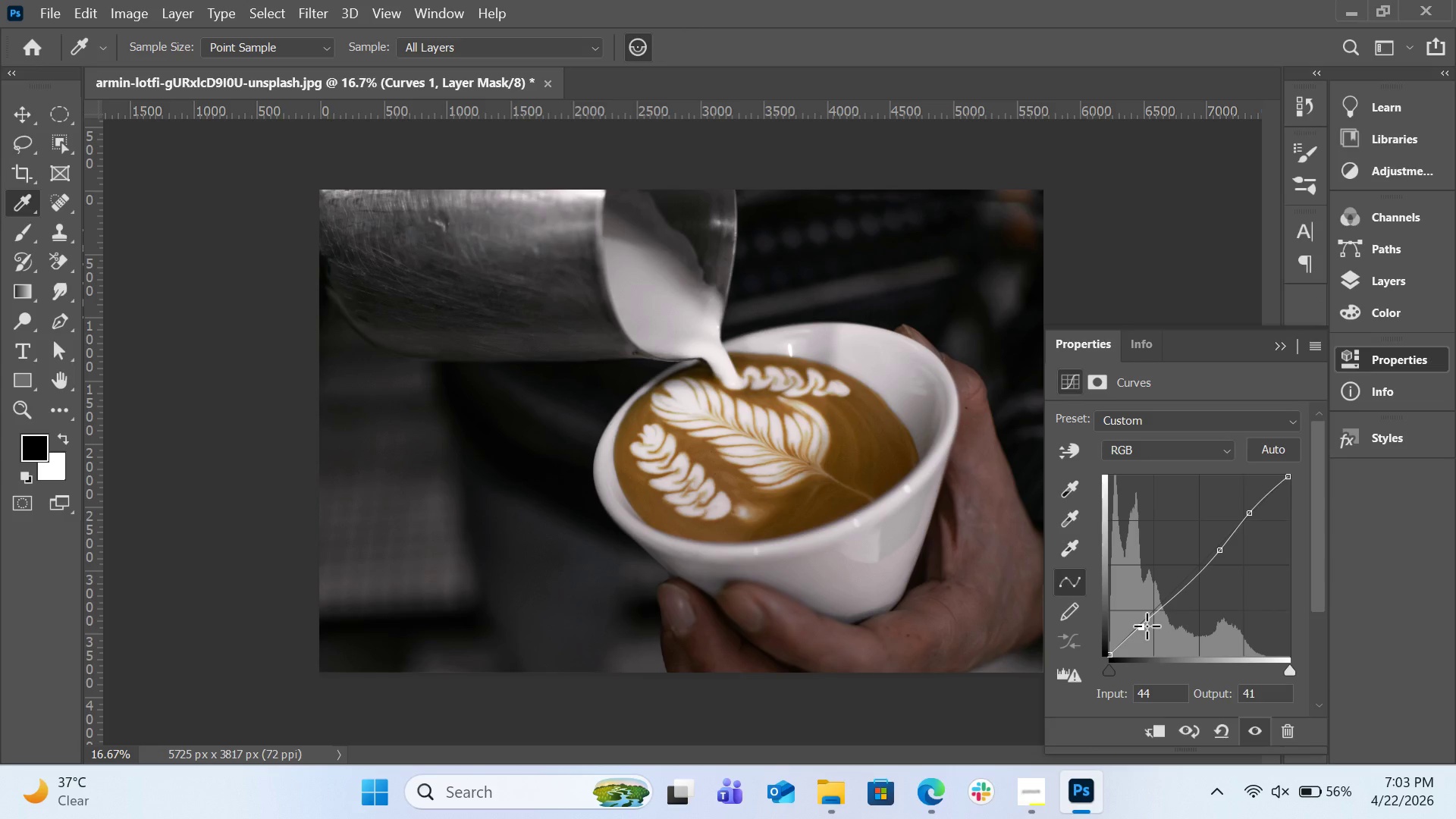 
wait(10.44)
 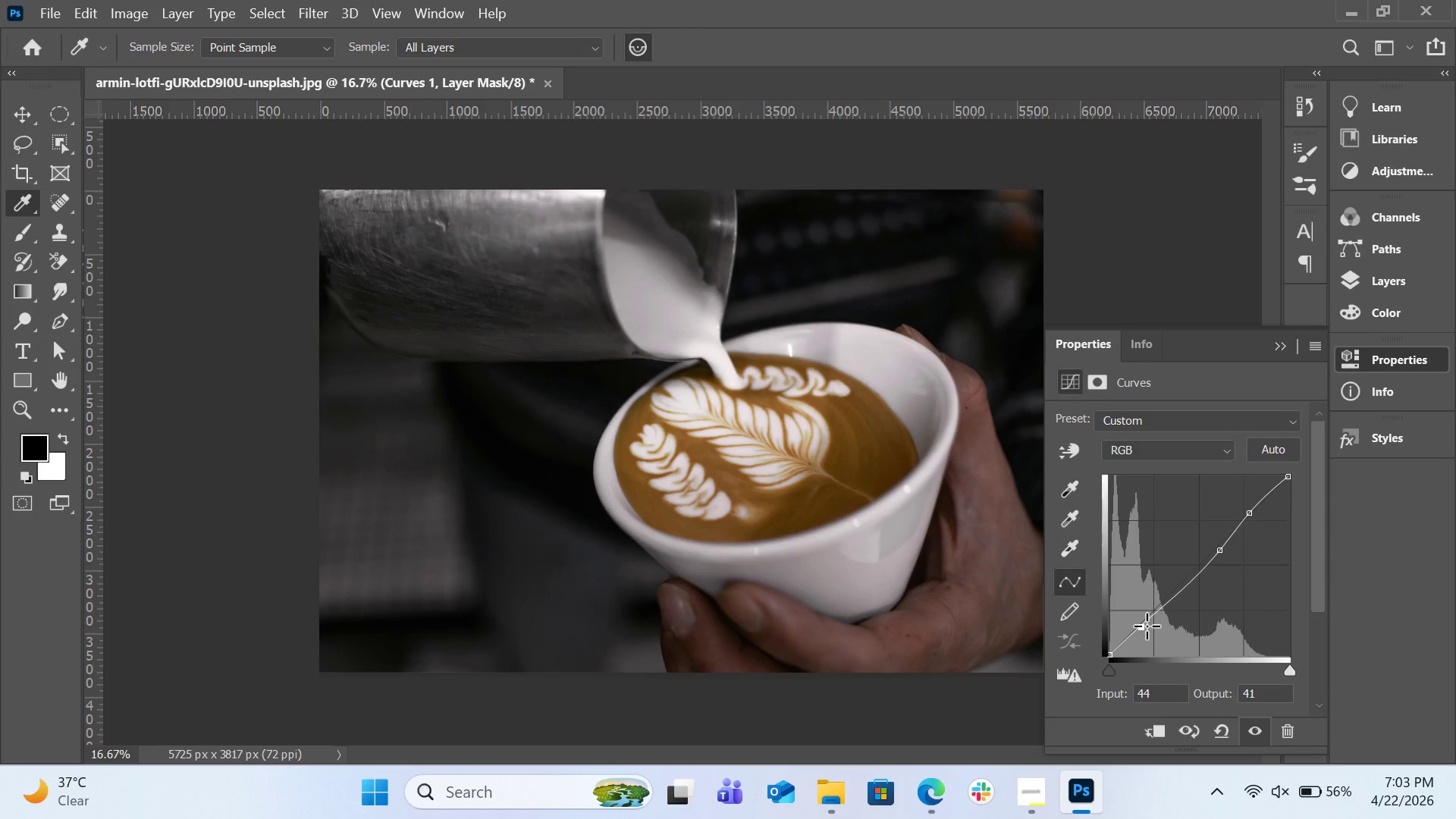 
left_click([1385, 278])
 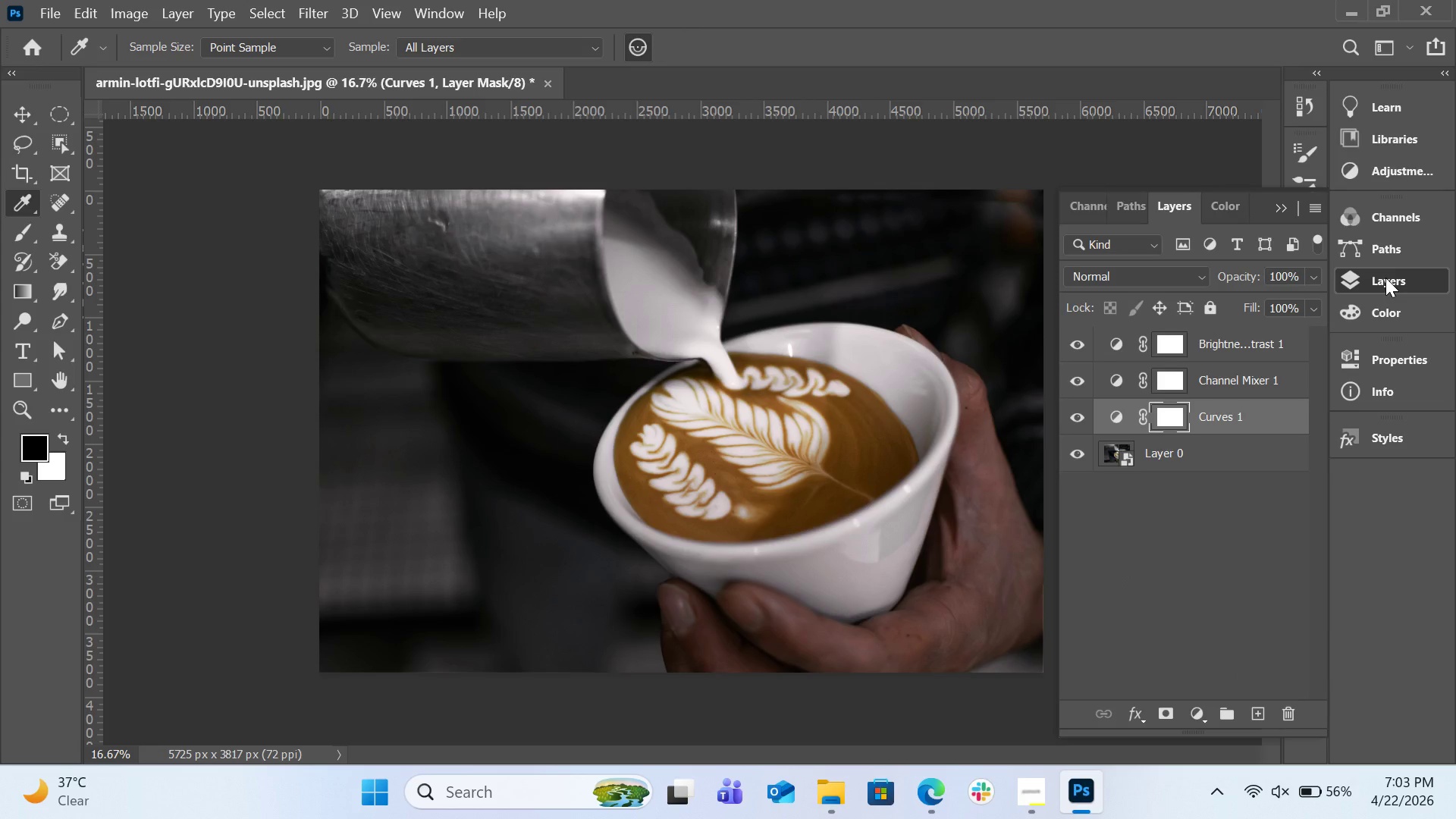 
wait(9.88)
 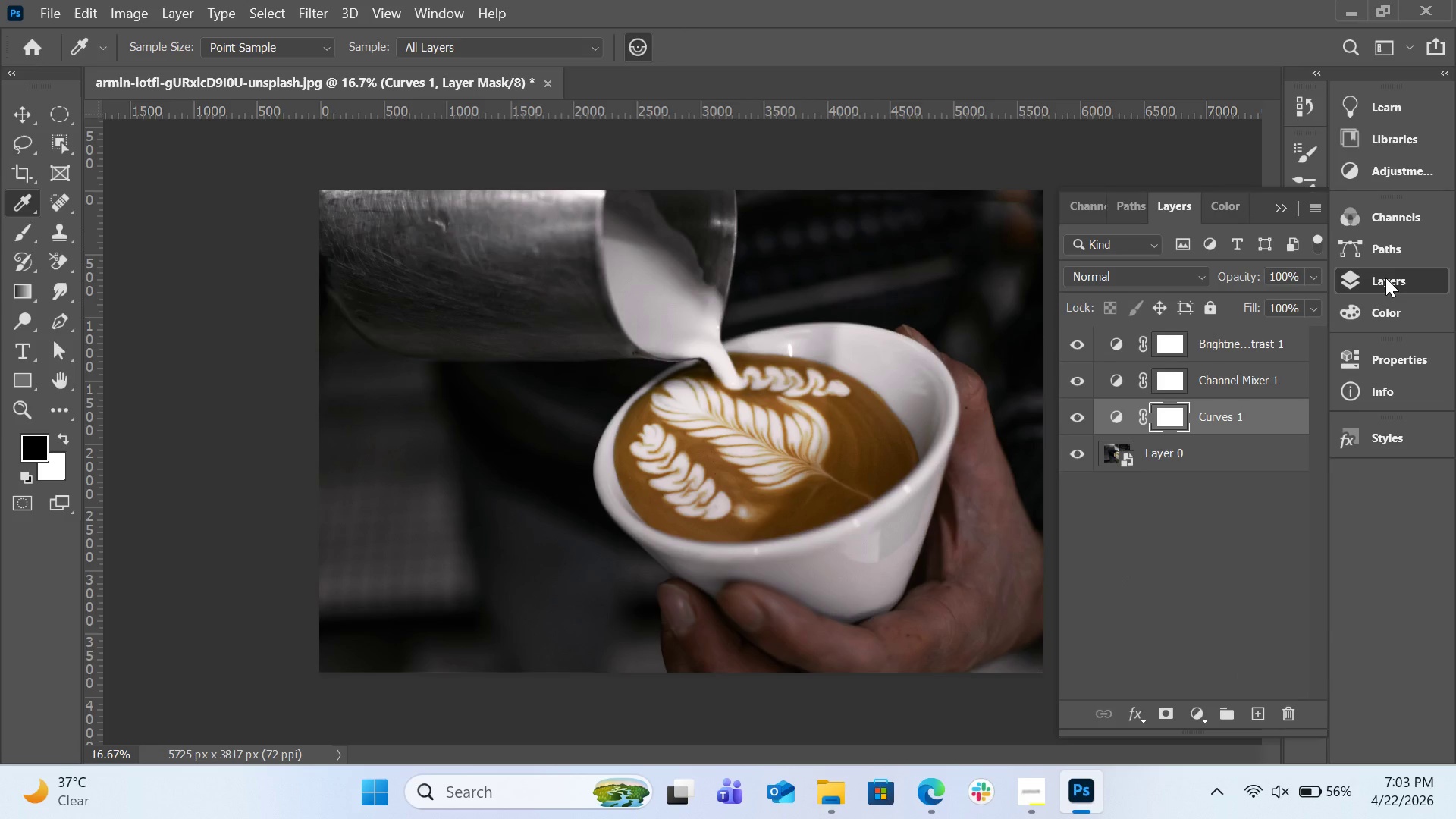 
left_click([1197, 706])
 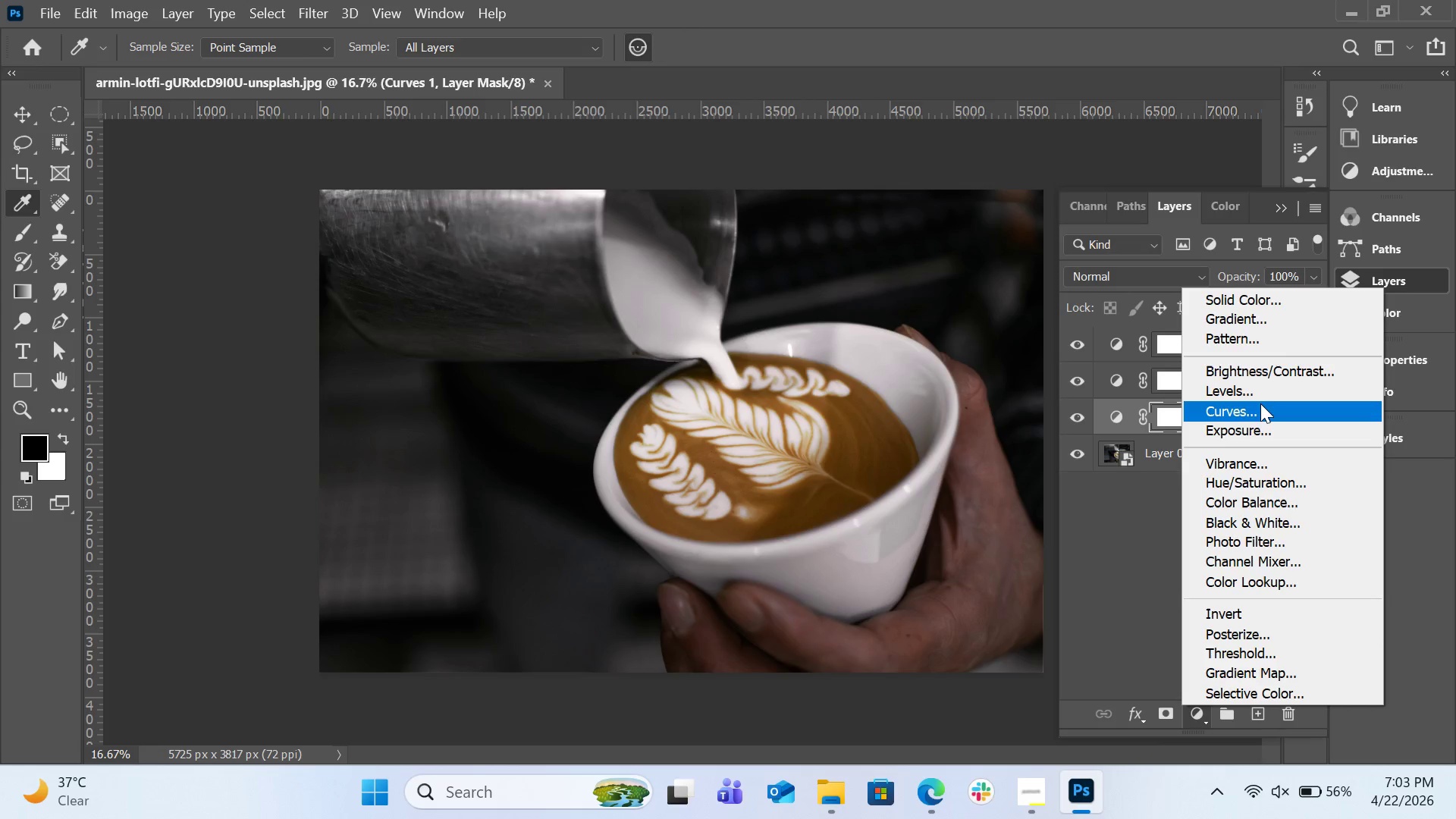 
left_click([1260, 393])
 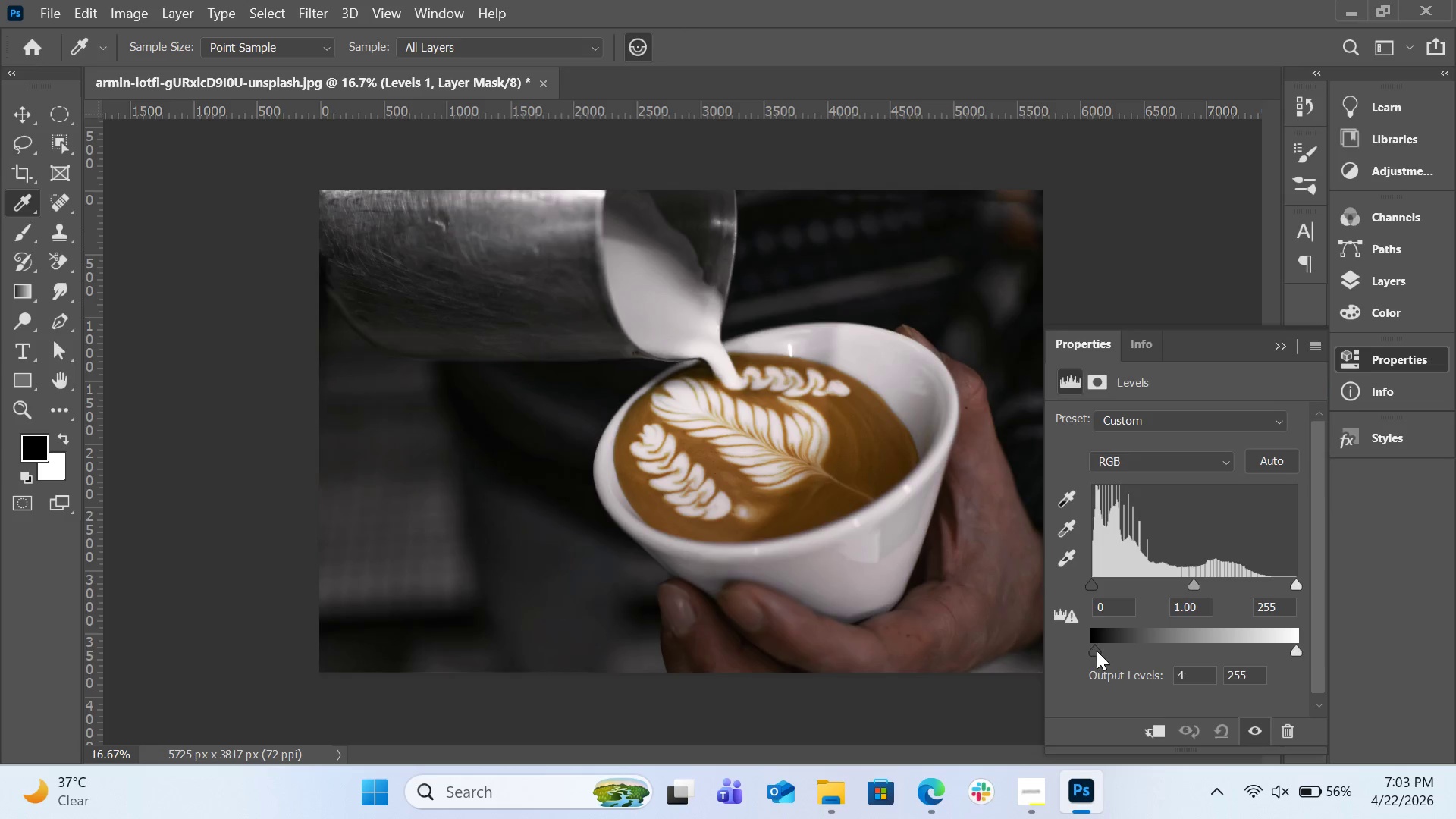 
wait(12.73)
 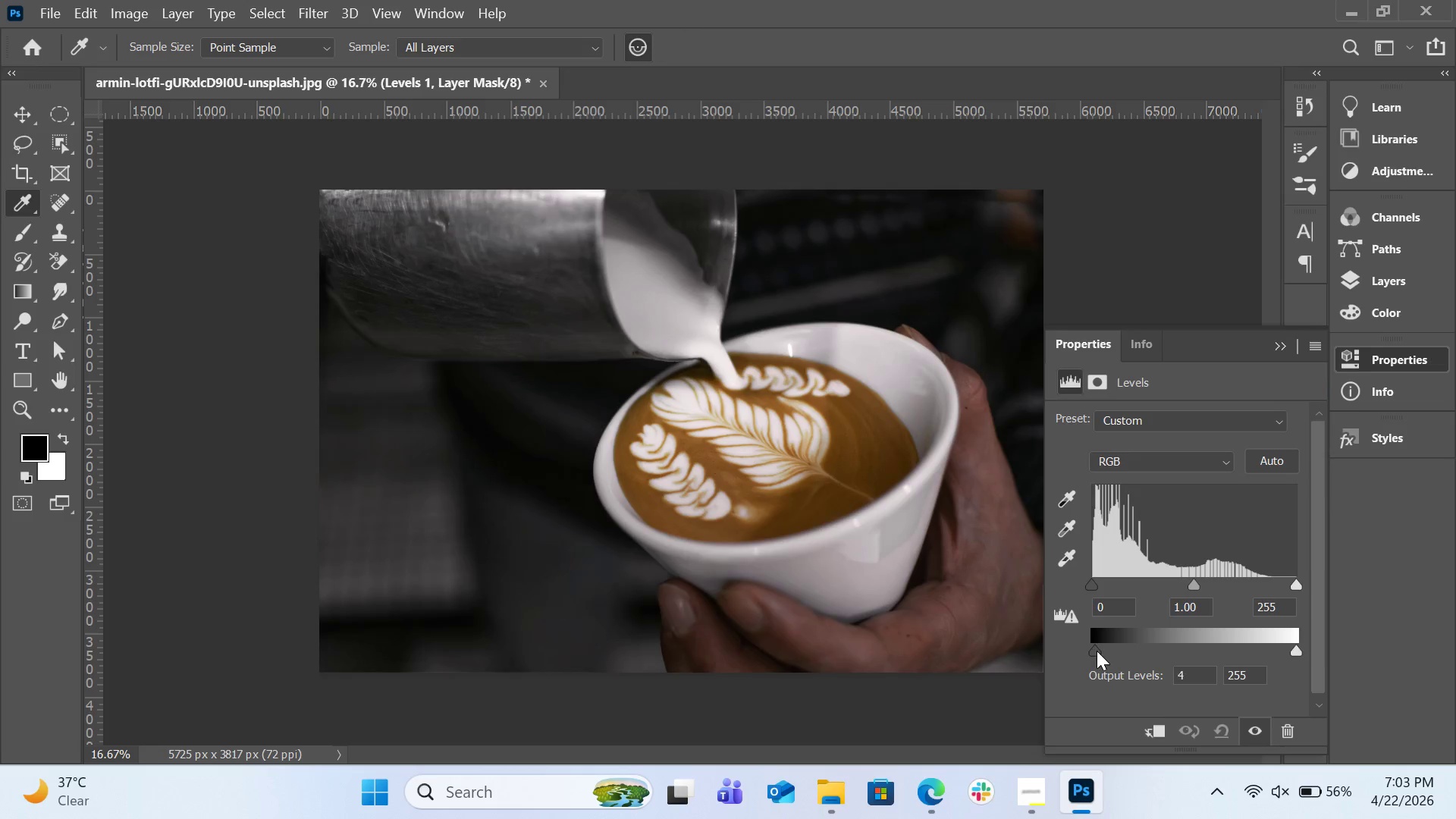 
left_click_drag(start_coordinate=[1094, 588], to_coordinate=[1099, 588])
 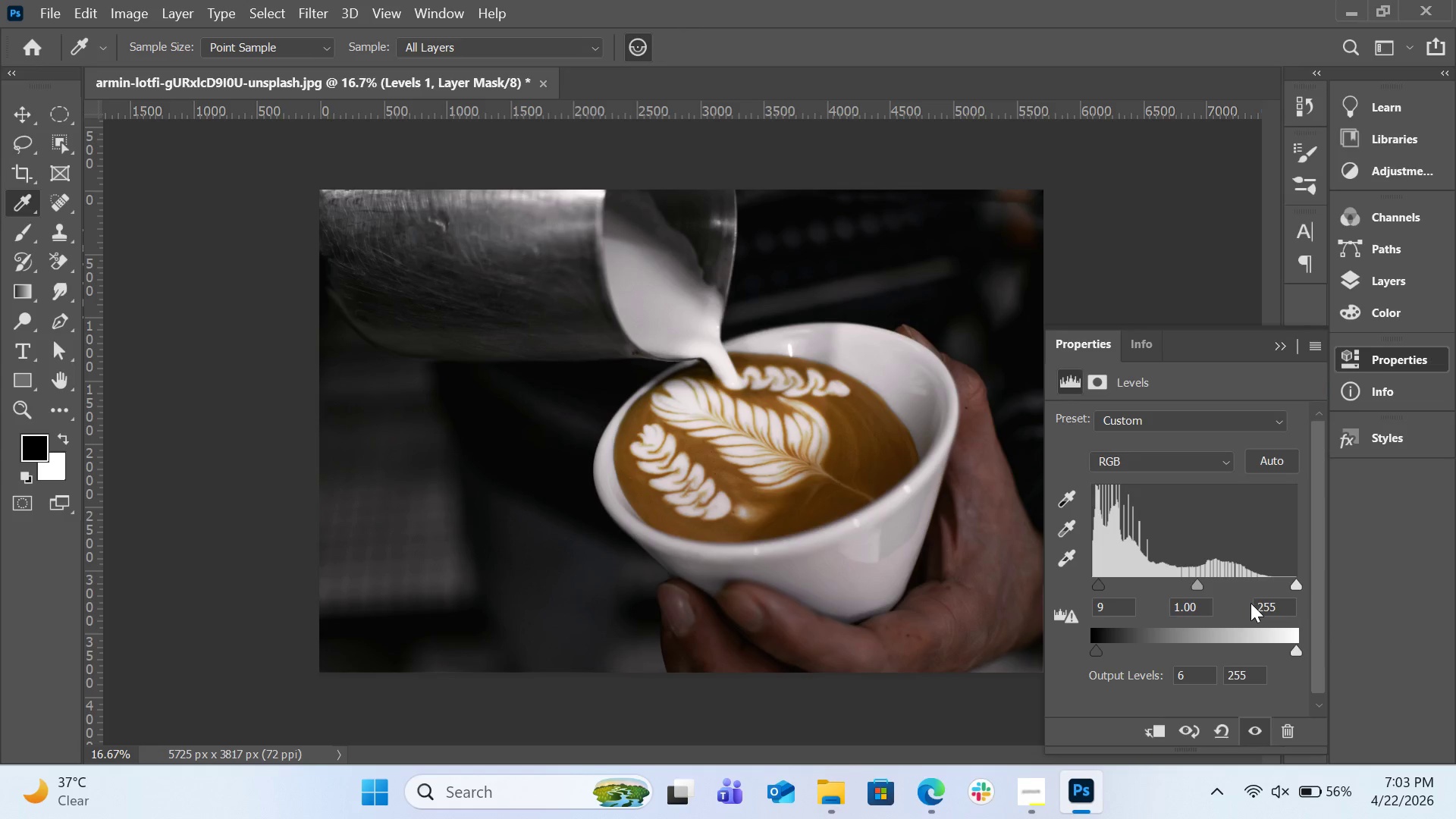 
wait(7.91)
 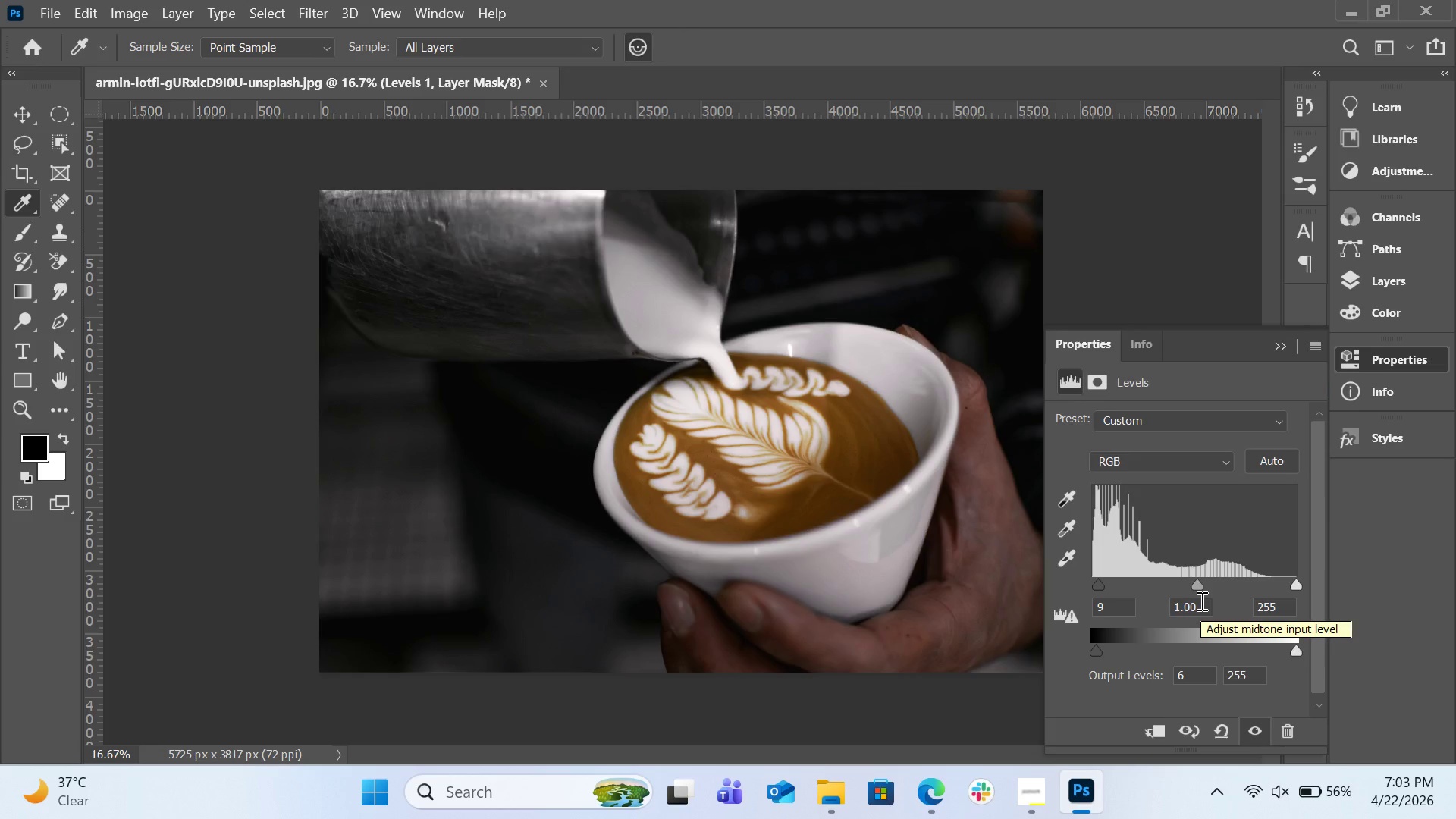 
left_click_drag(start_coordinate=[1297, 588], to_coordinate=[1272, 592])
 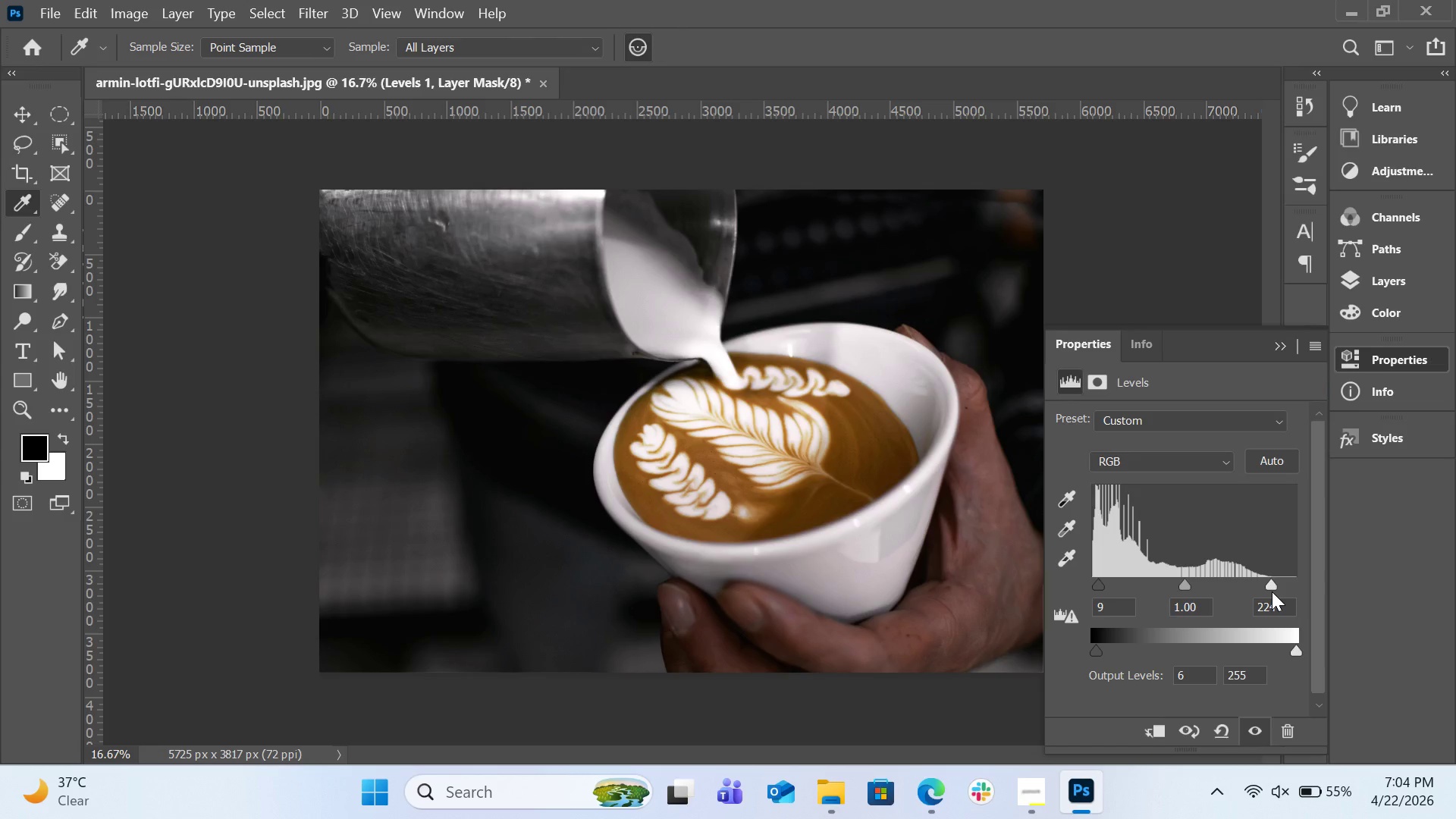 
wait(14.47)
 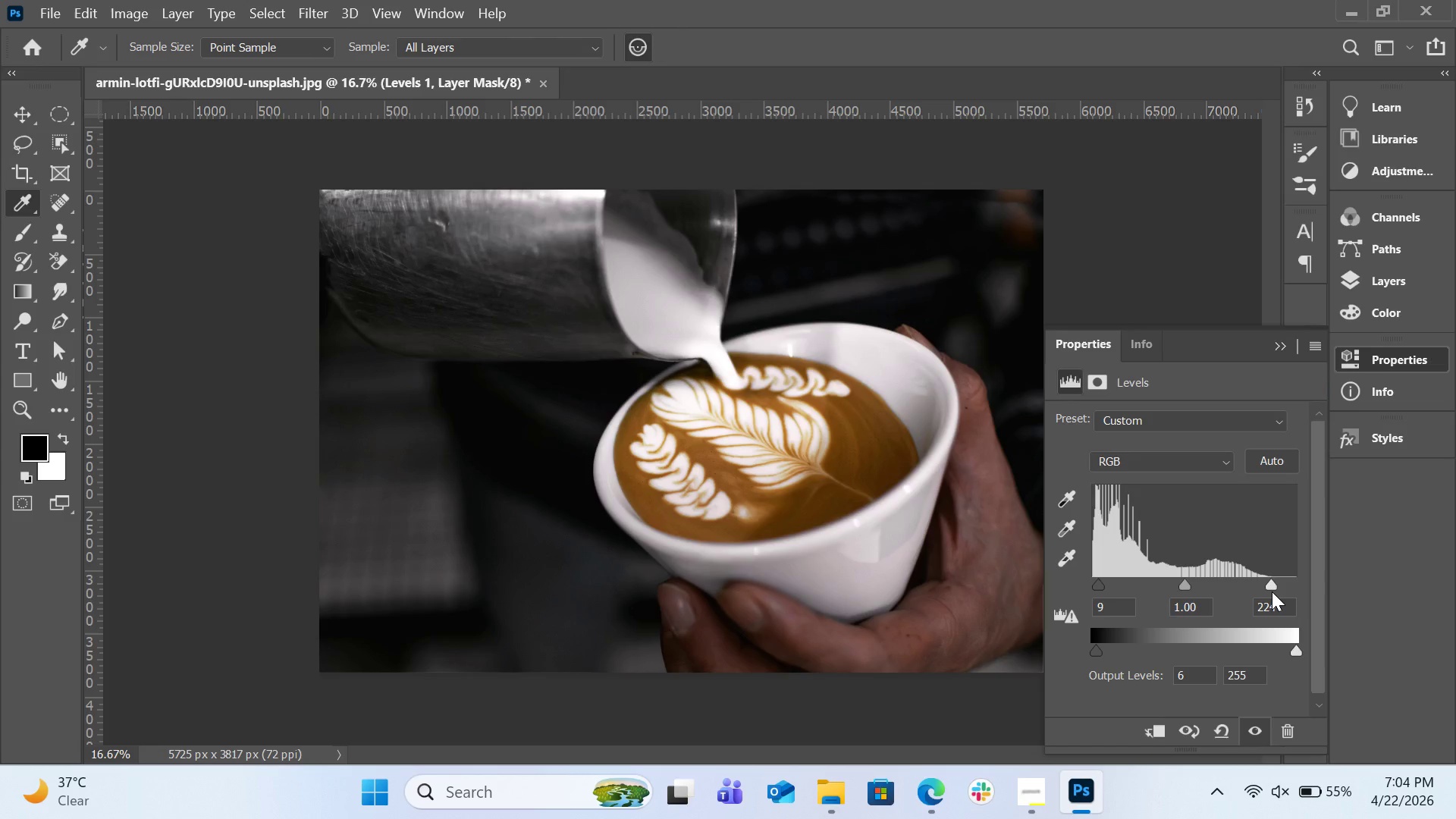 
left_click([1382, 287])
 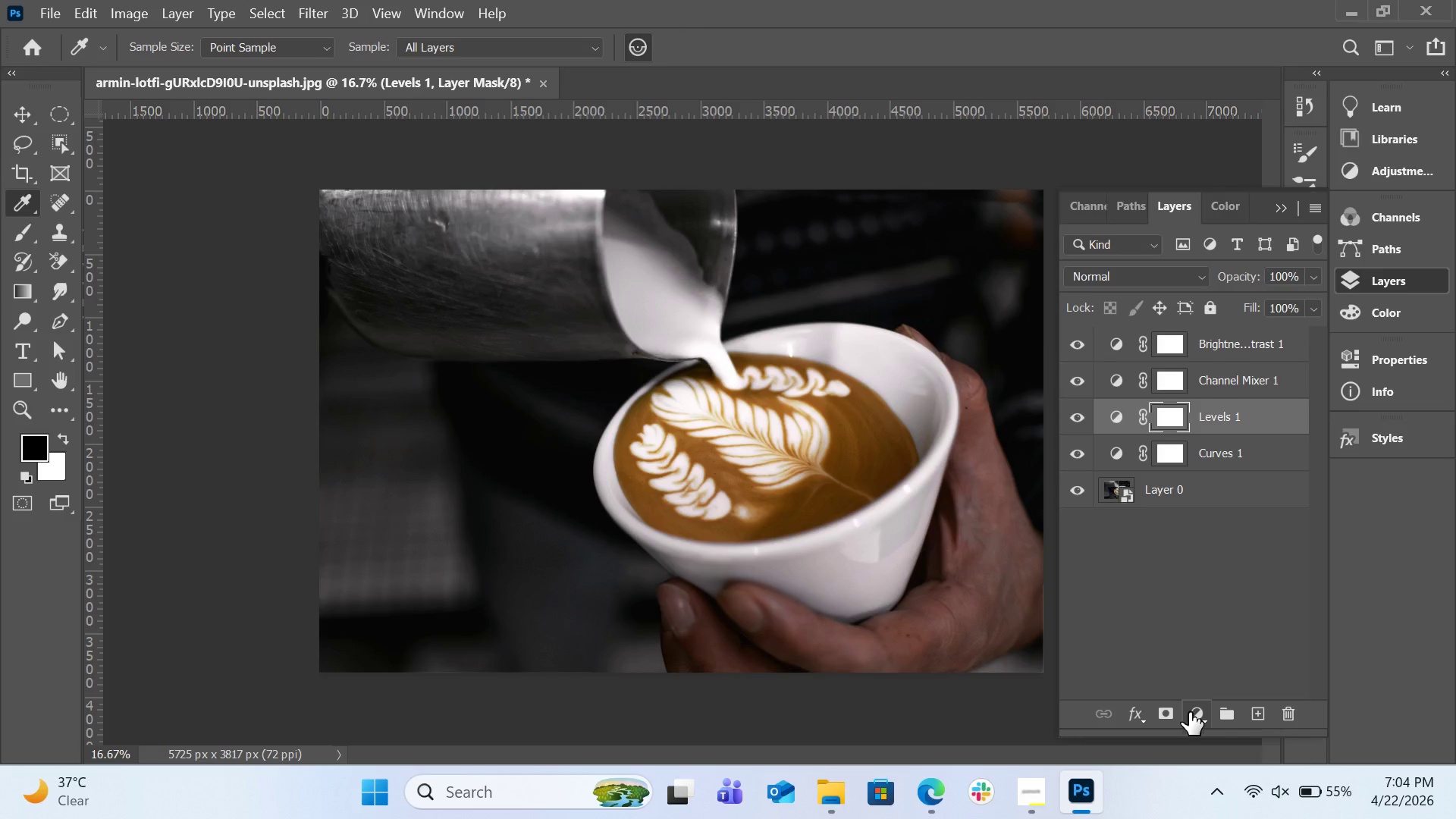 
left_click([1189, 712])
 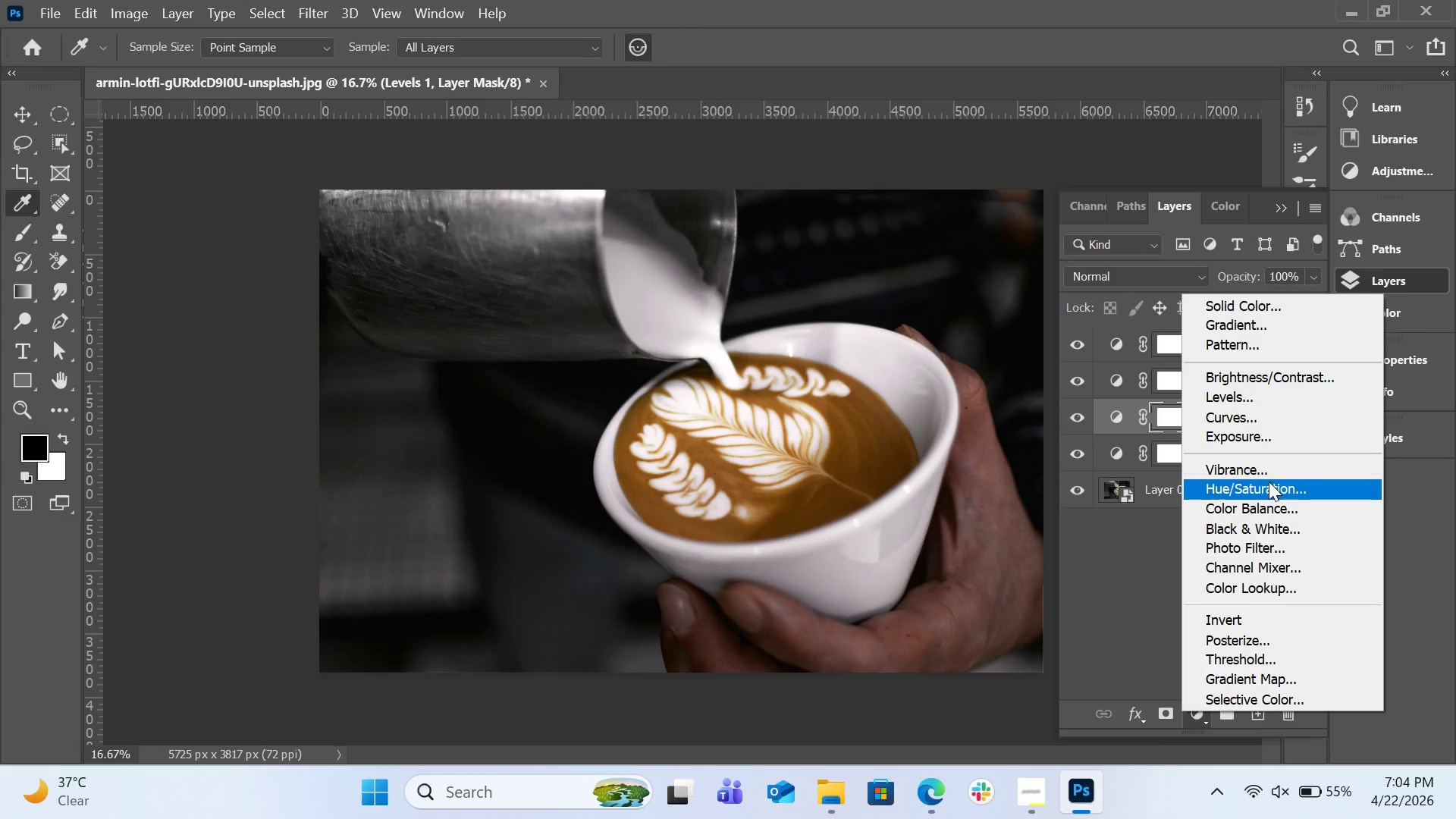 
left_click([1271, 501])
 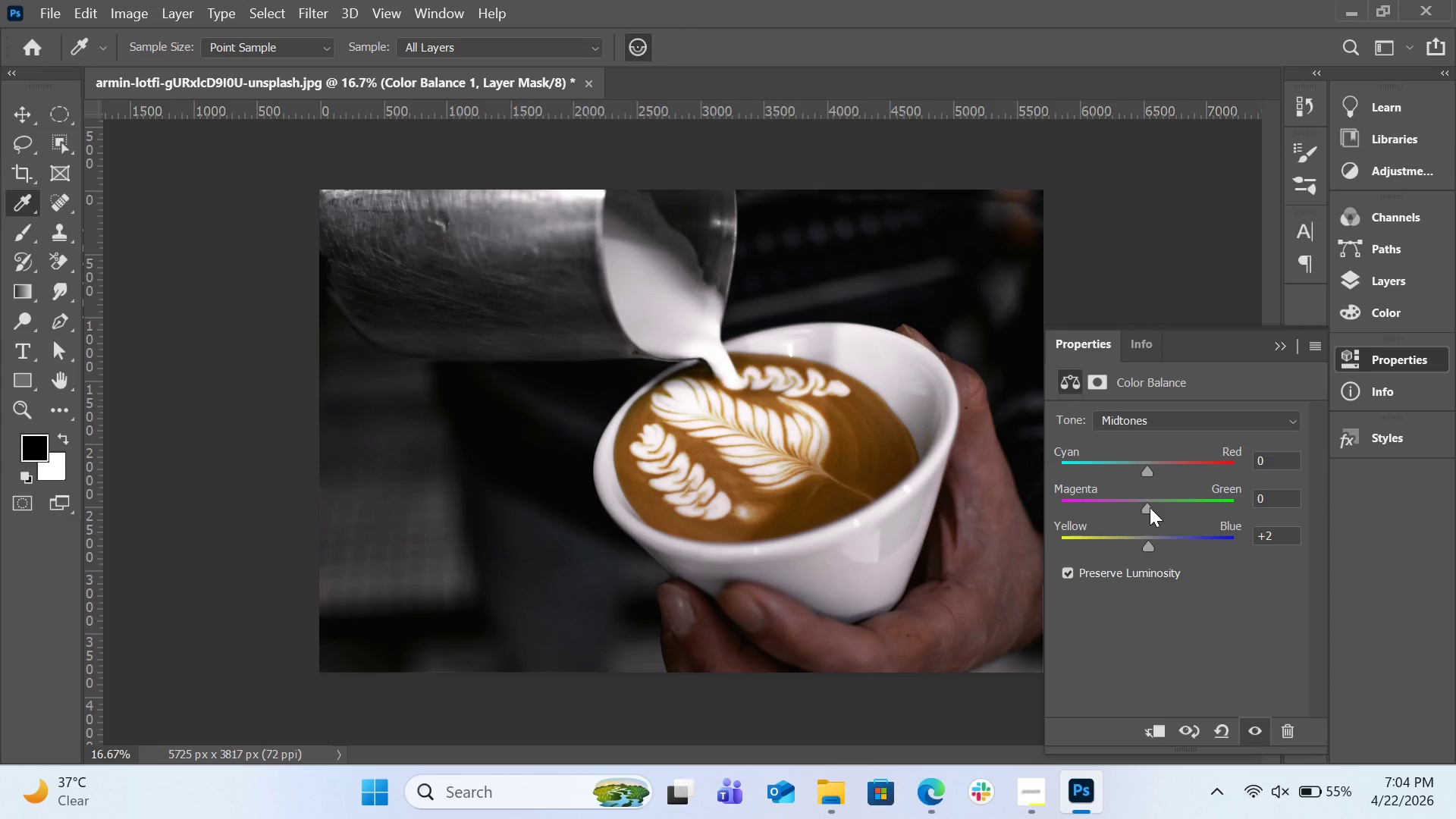 
wait(35.11)
 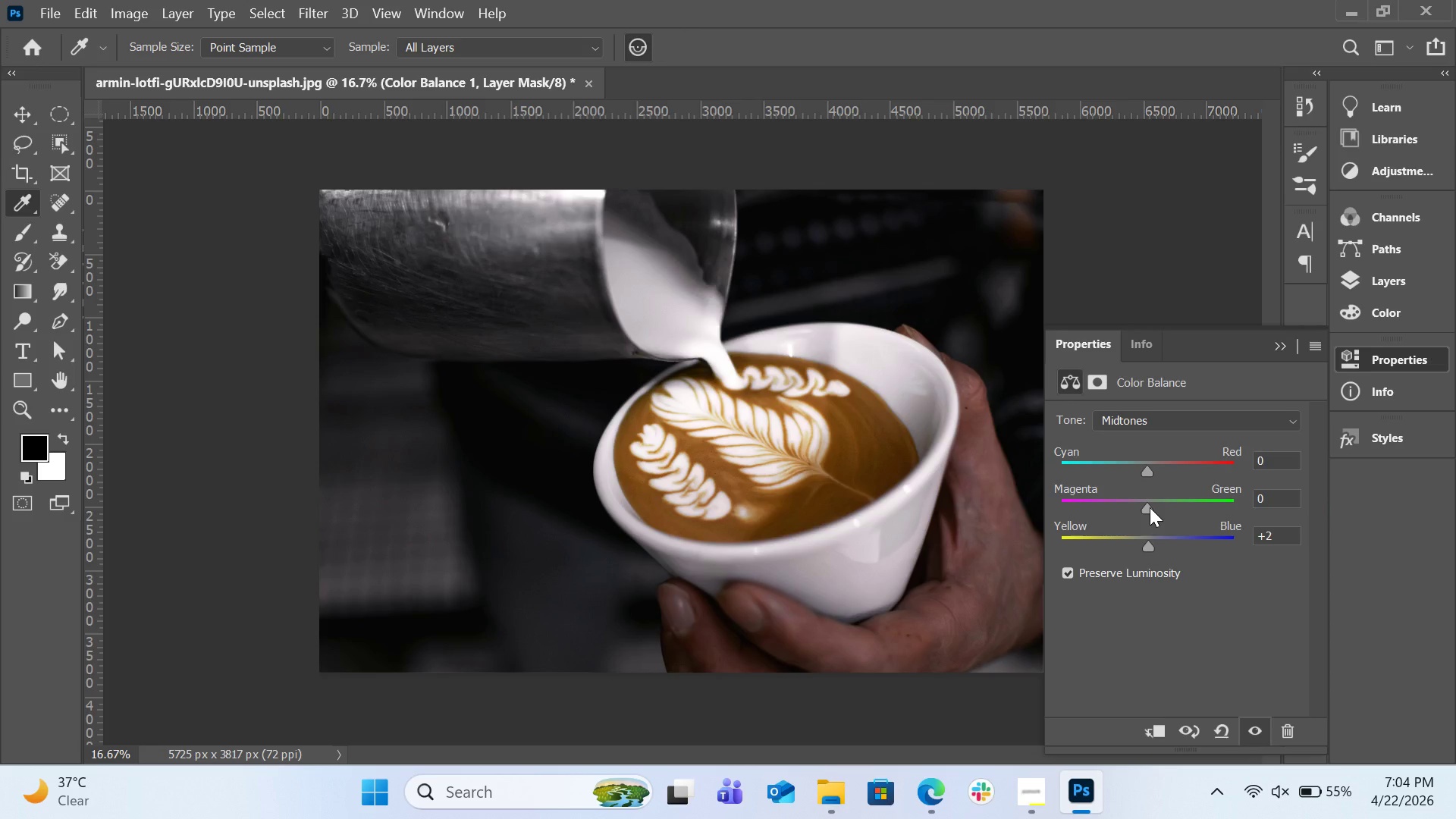 
left_click_drag(start_coordinate=[1150, 475], to_coordinate=[1142, 475])
 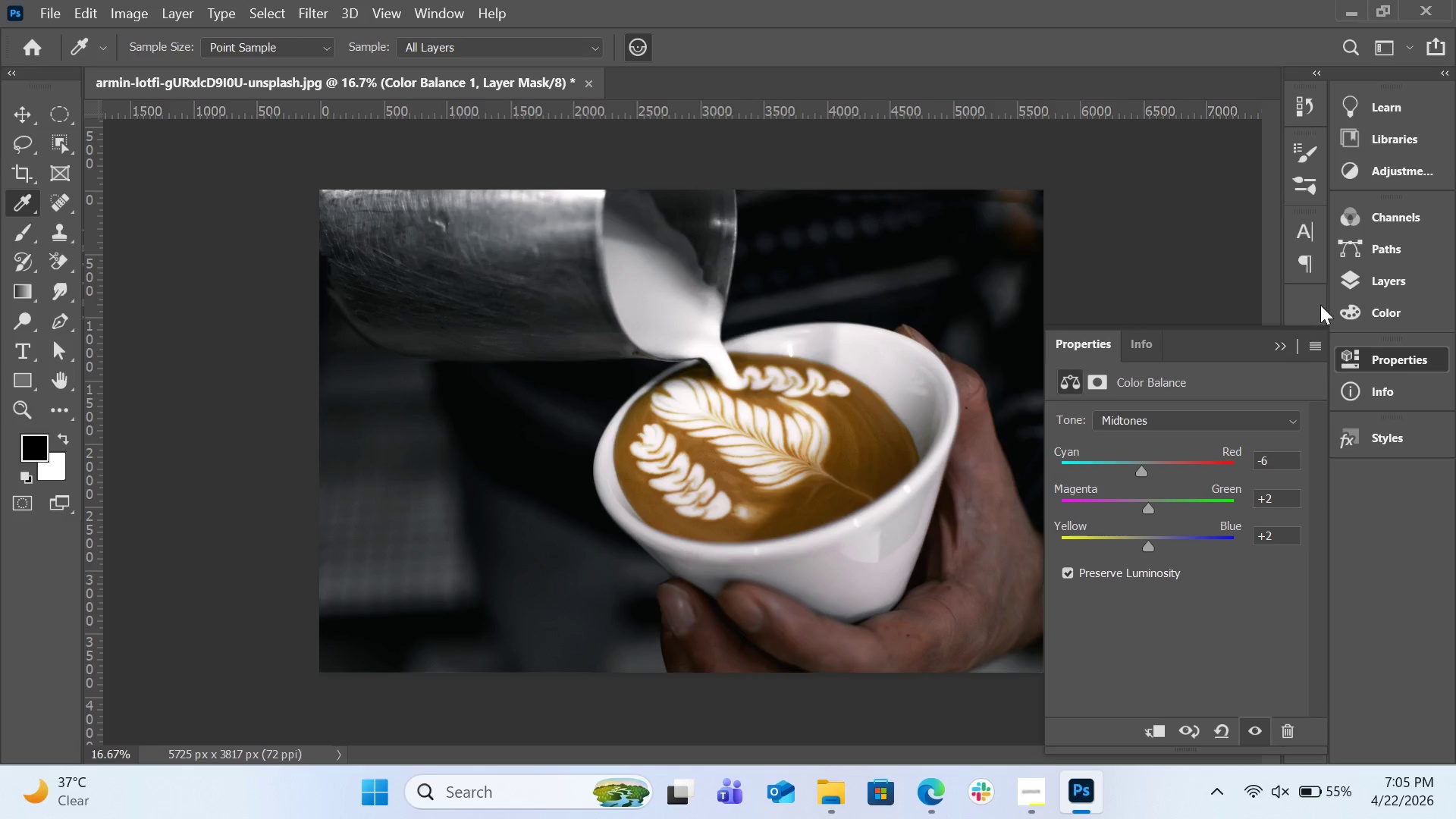 
left_click([1372, 265])
 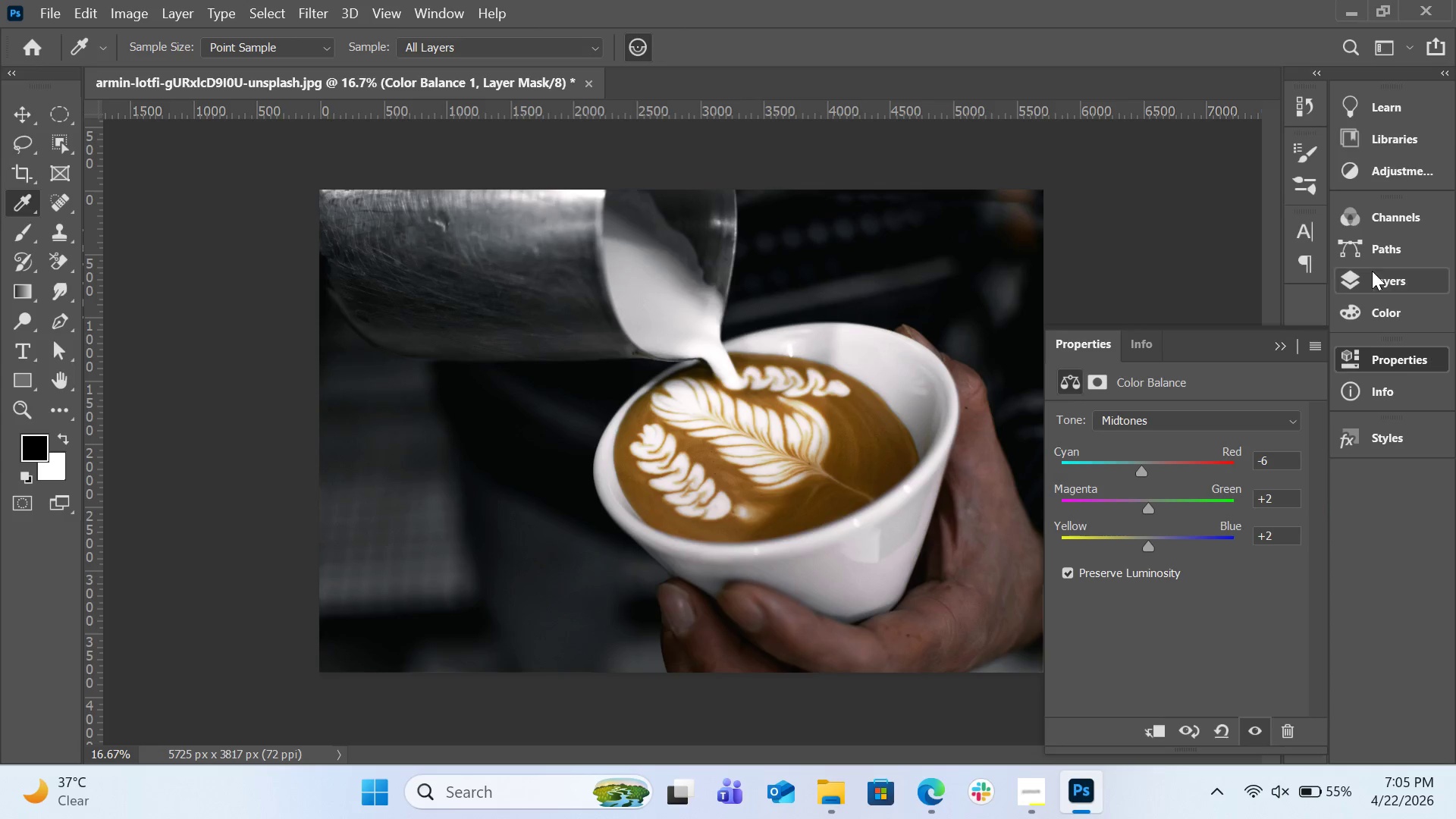 
left_click([1372, 273])
 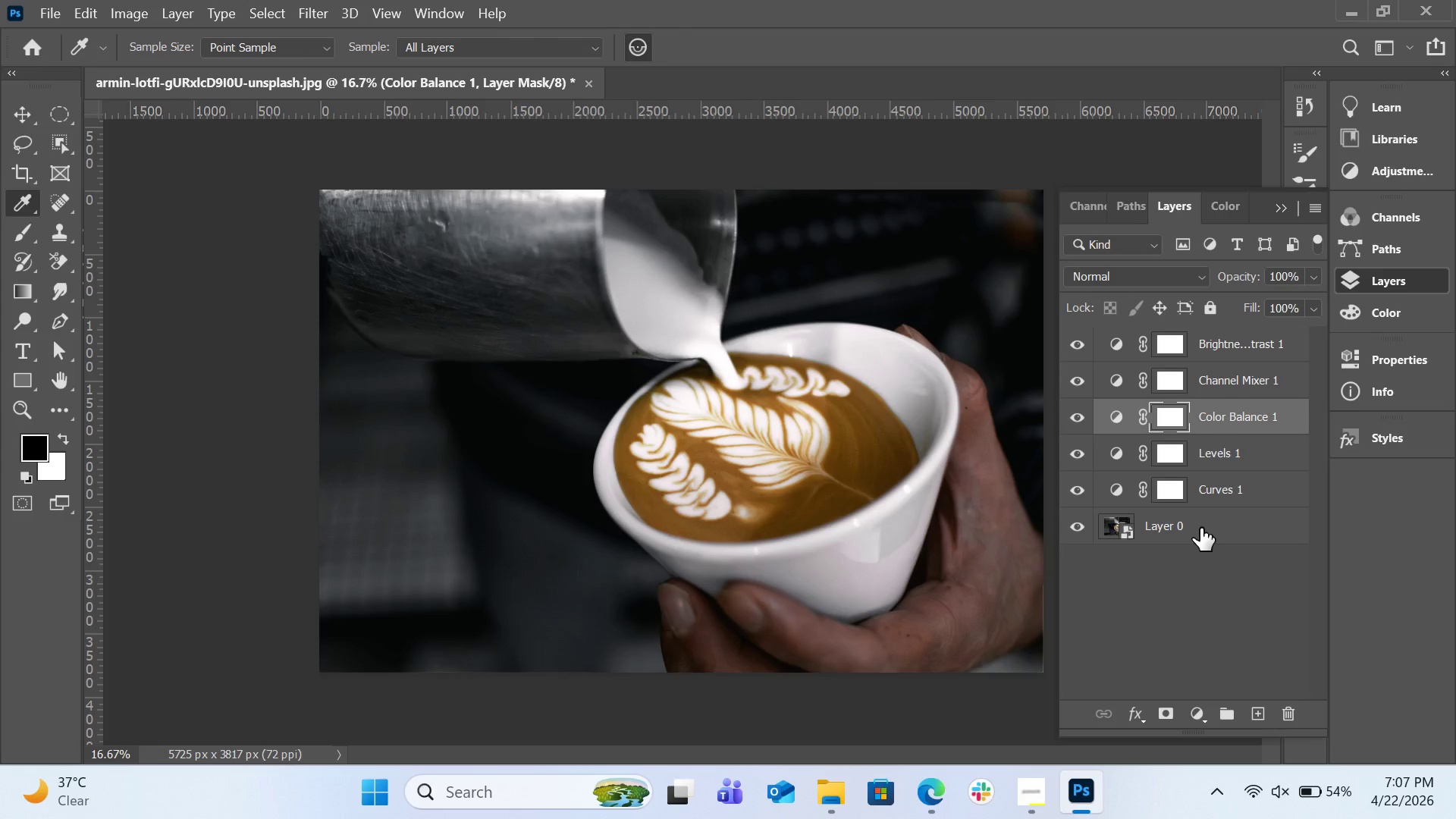 
wait(139.42)
 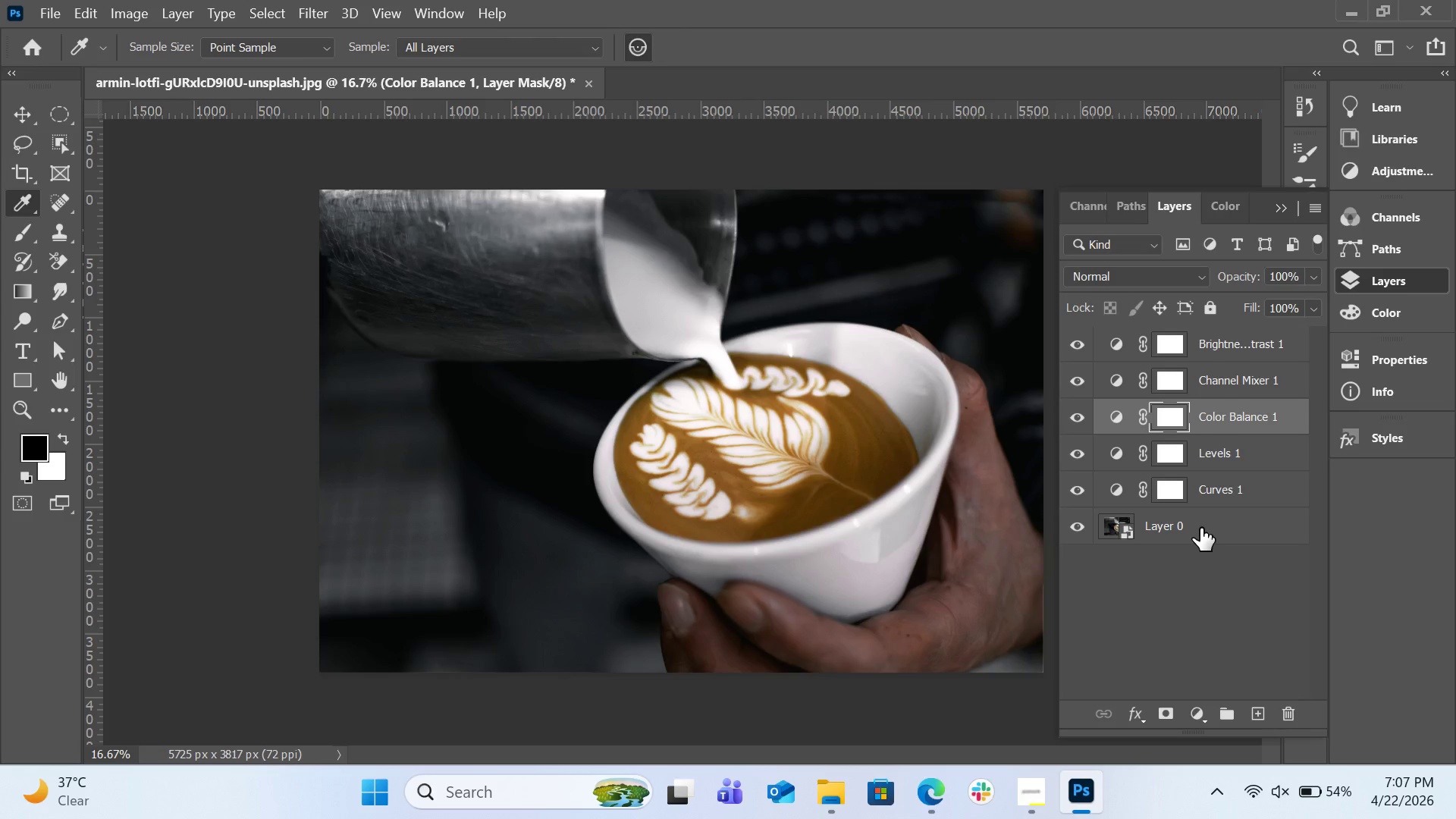 
mouse_move([1442, 826])
 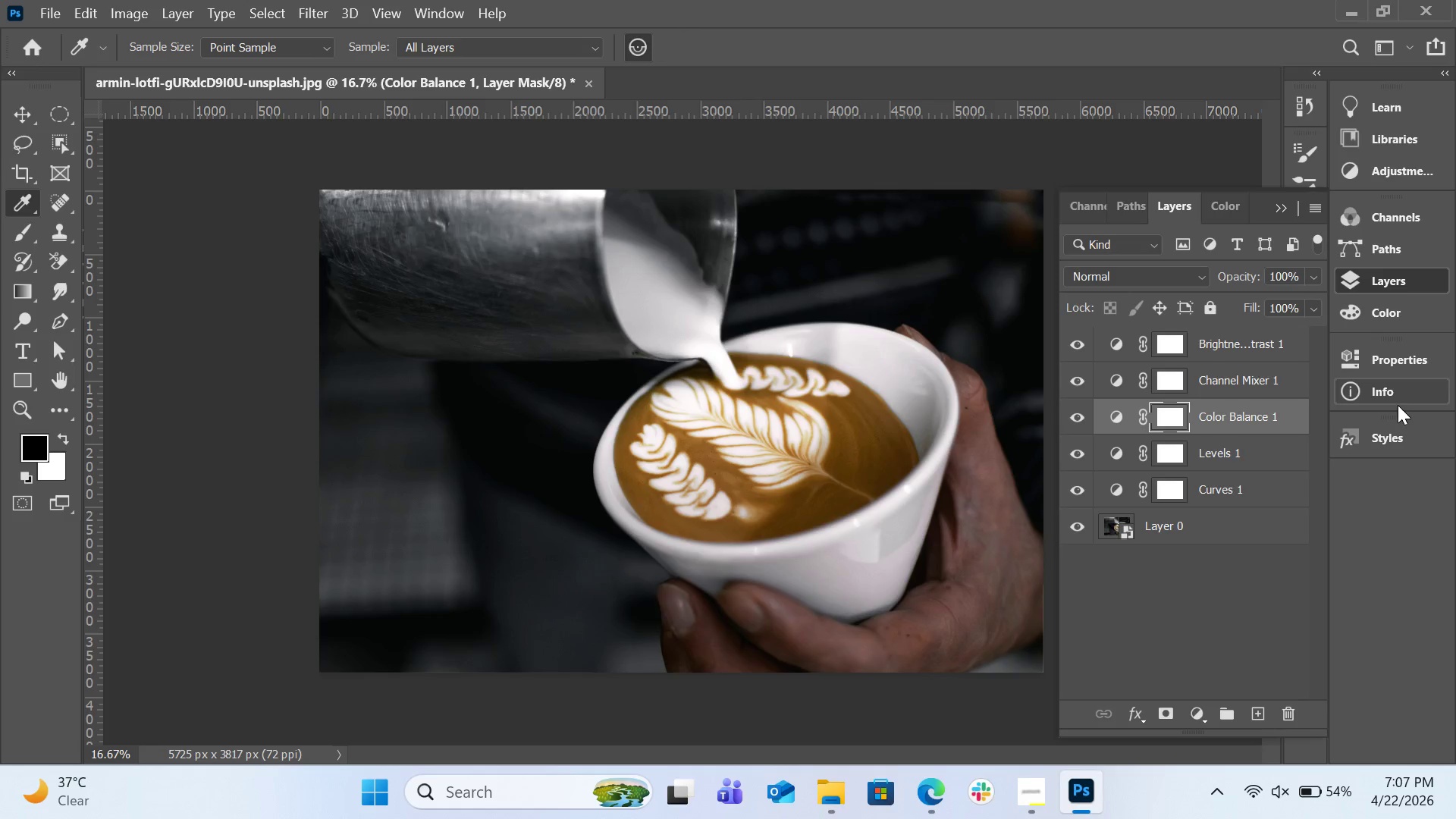 
left_click([1398, 403])
 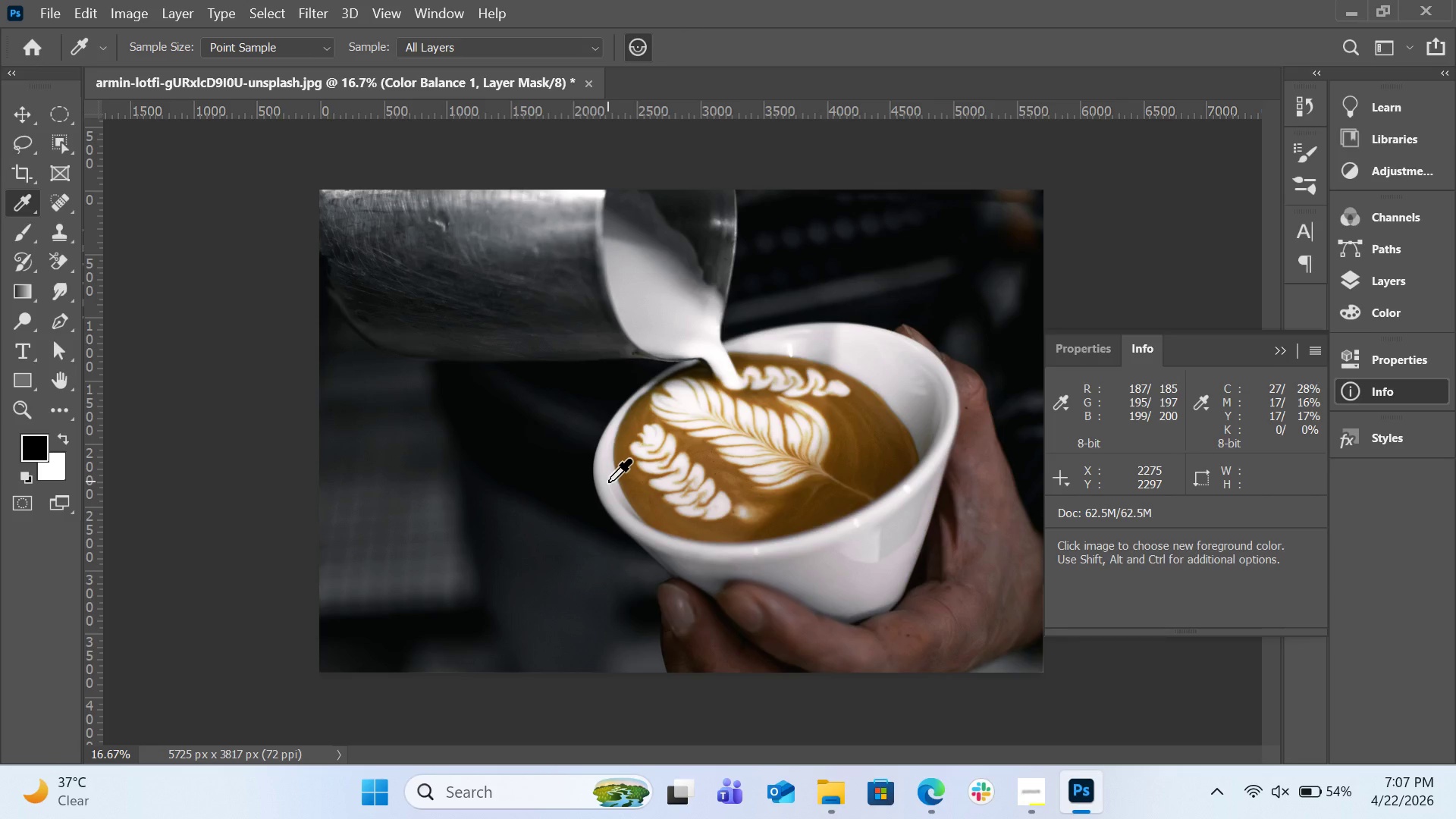 
wait(19.99)
 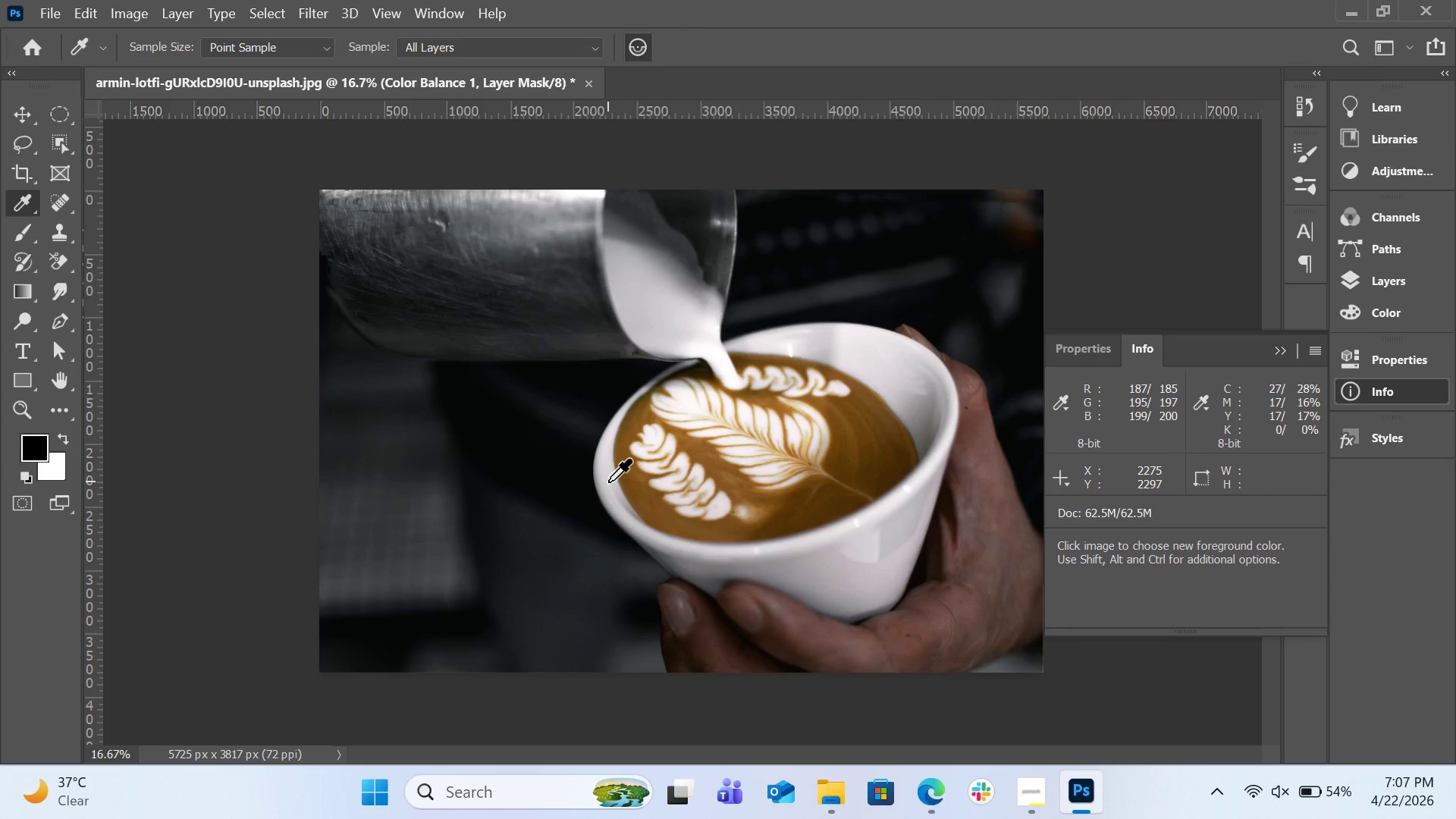 
left_click([936, 460])
 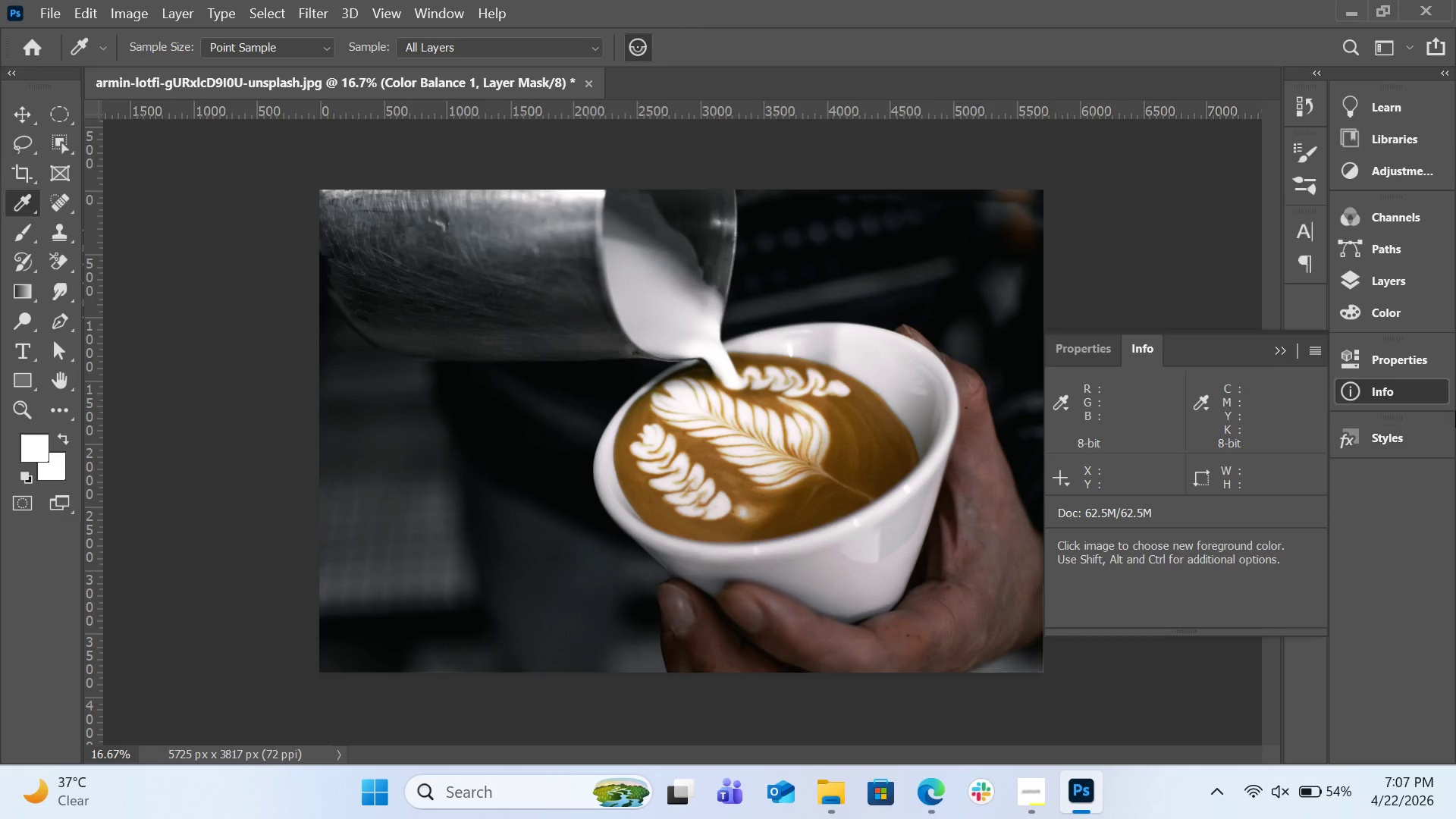 
left_click([1415, 290])
 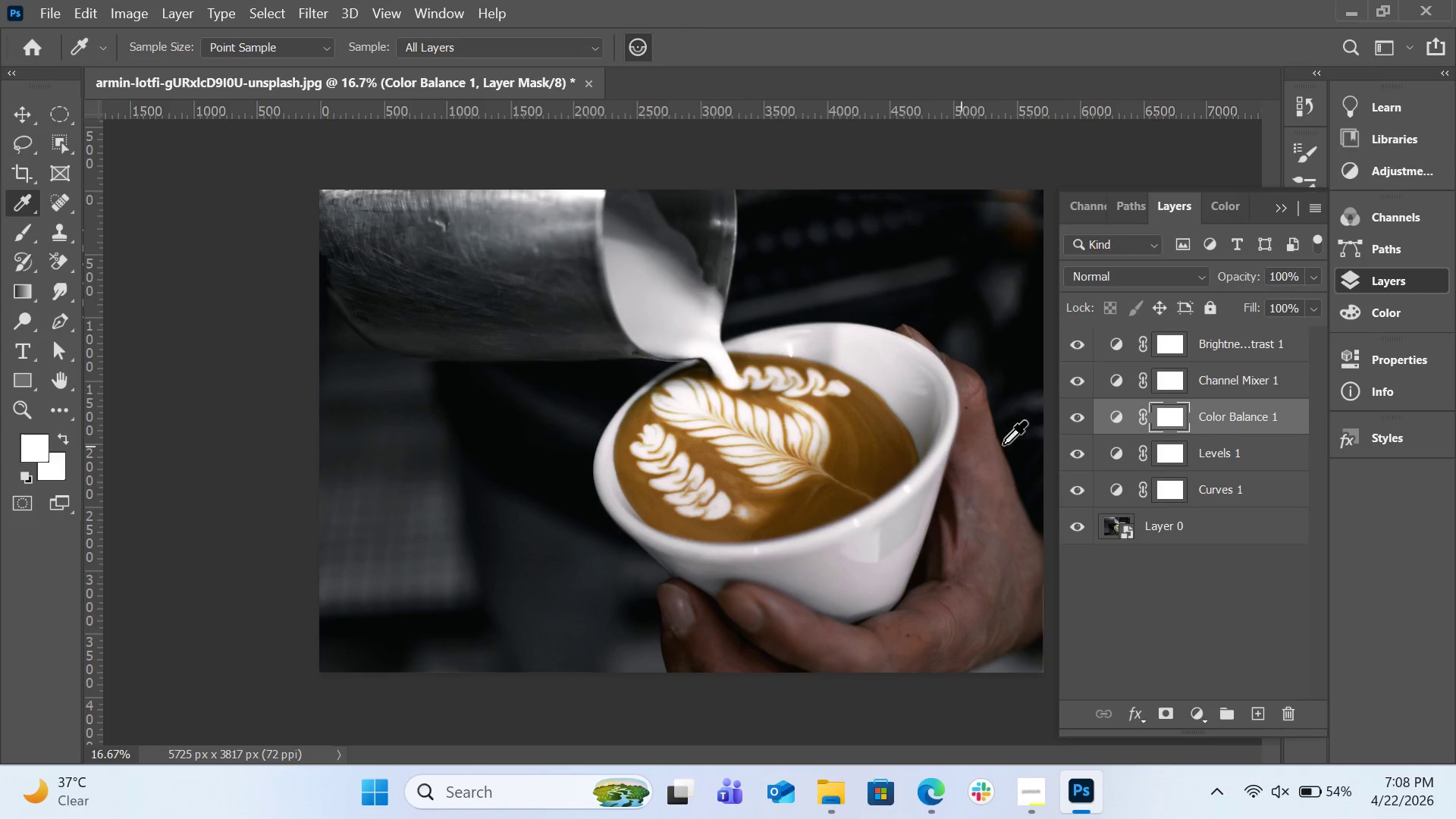 
left_click([1383, 402])
 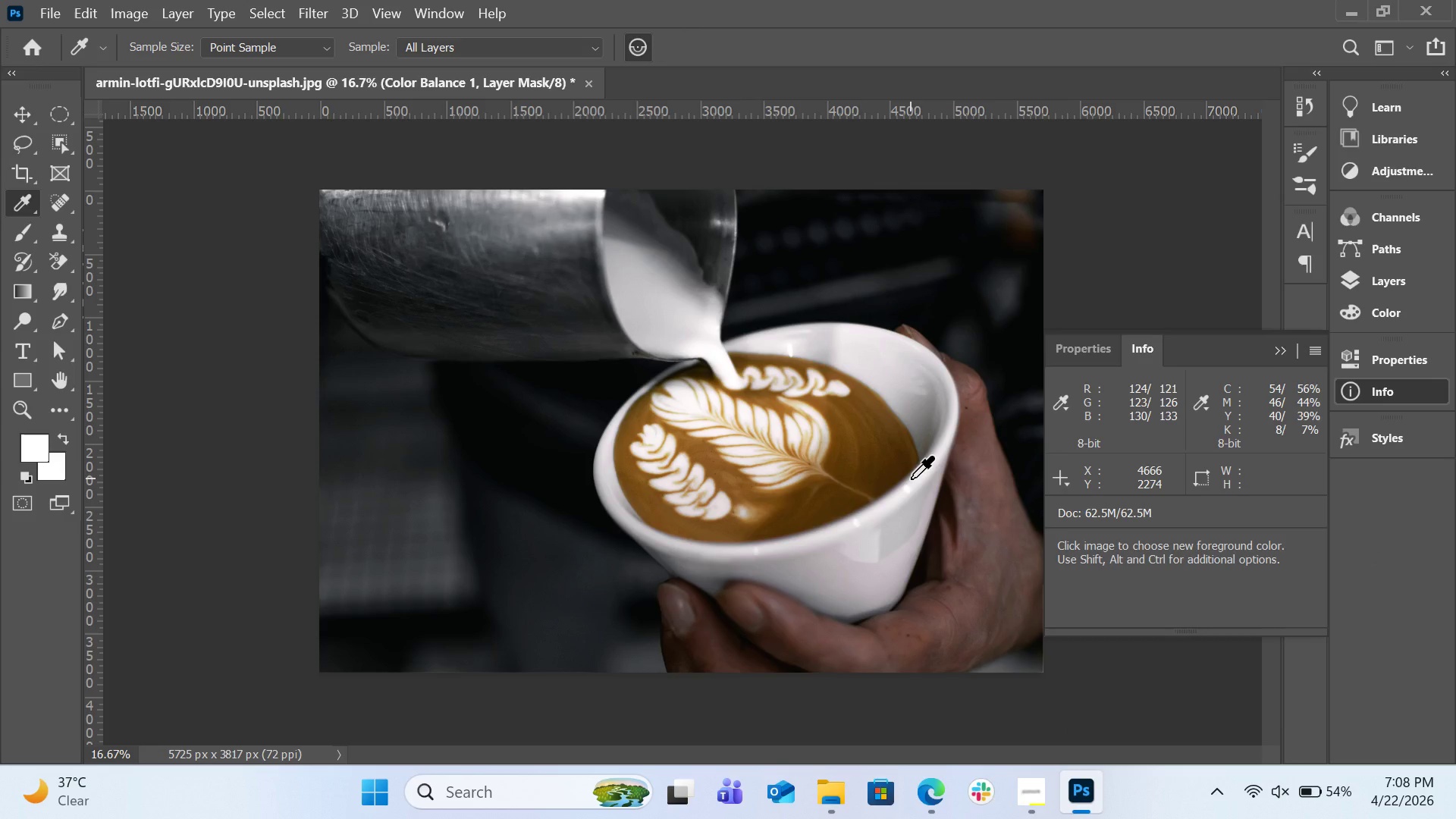 
wait(9.64)
 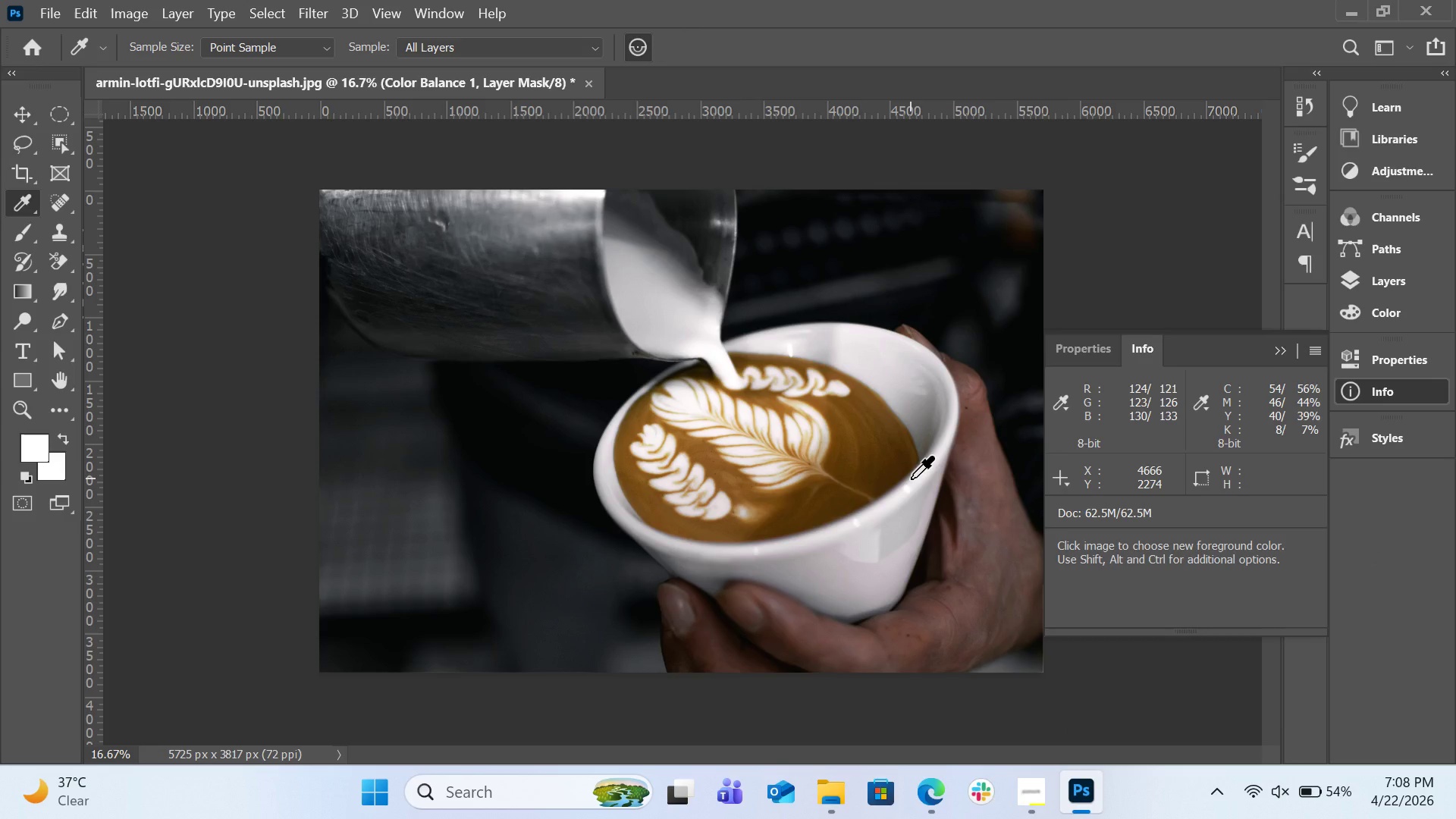 
left_click([1375, 280])
 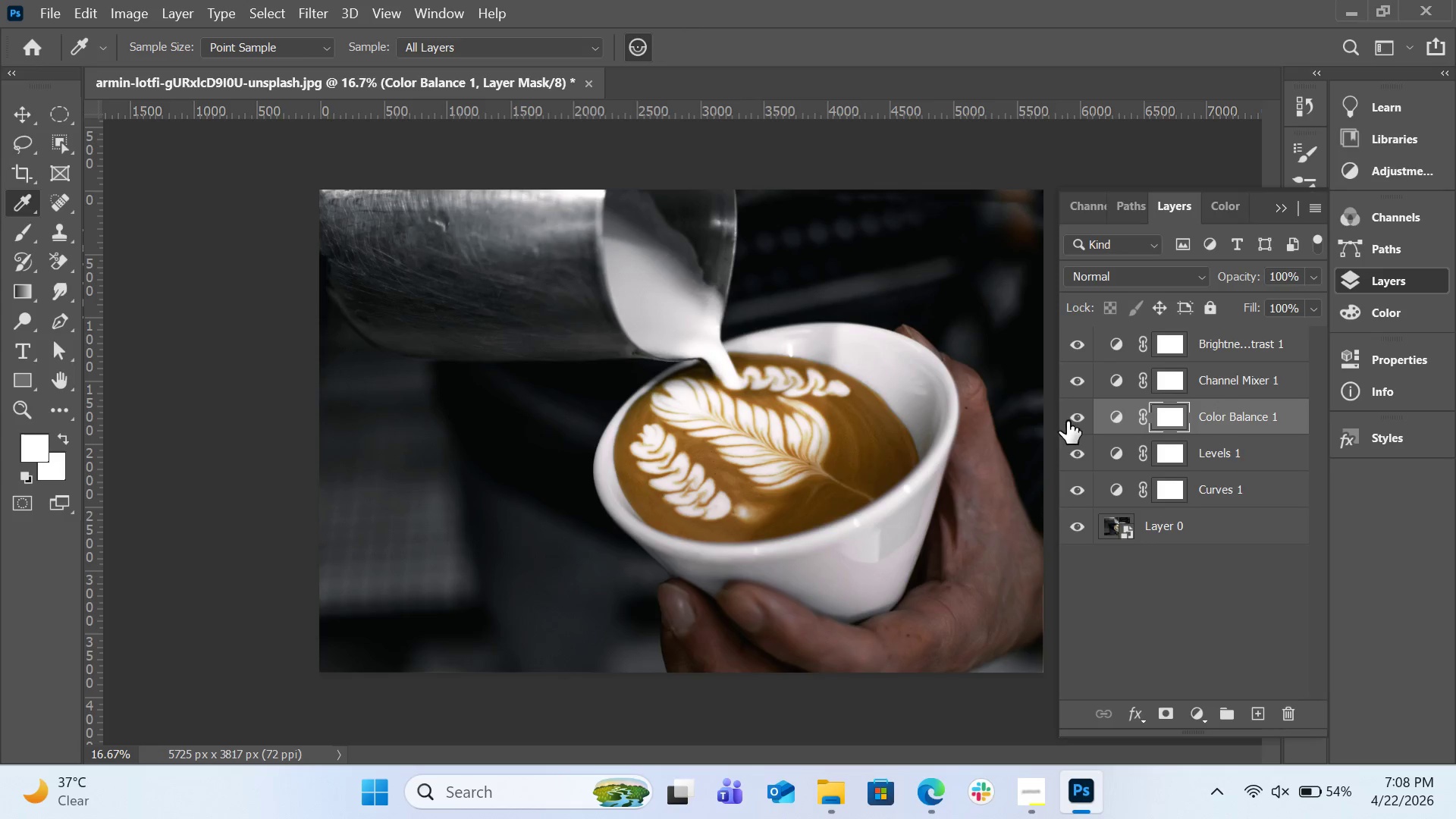 
left_click([1112, 416])
 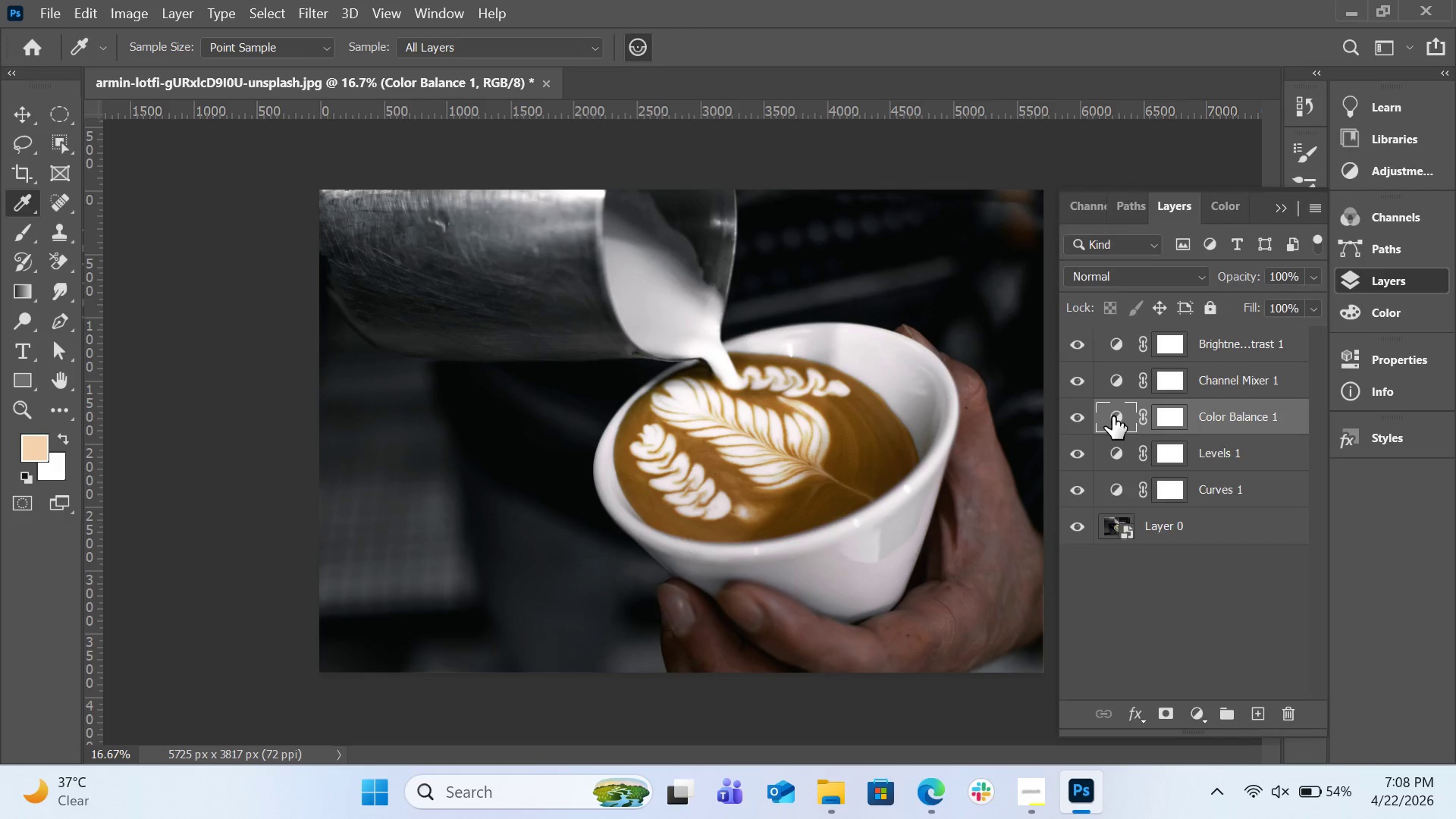 
double_click([1112, 416])
 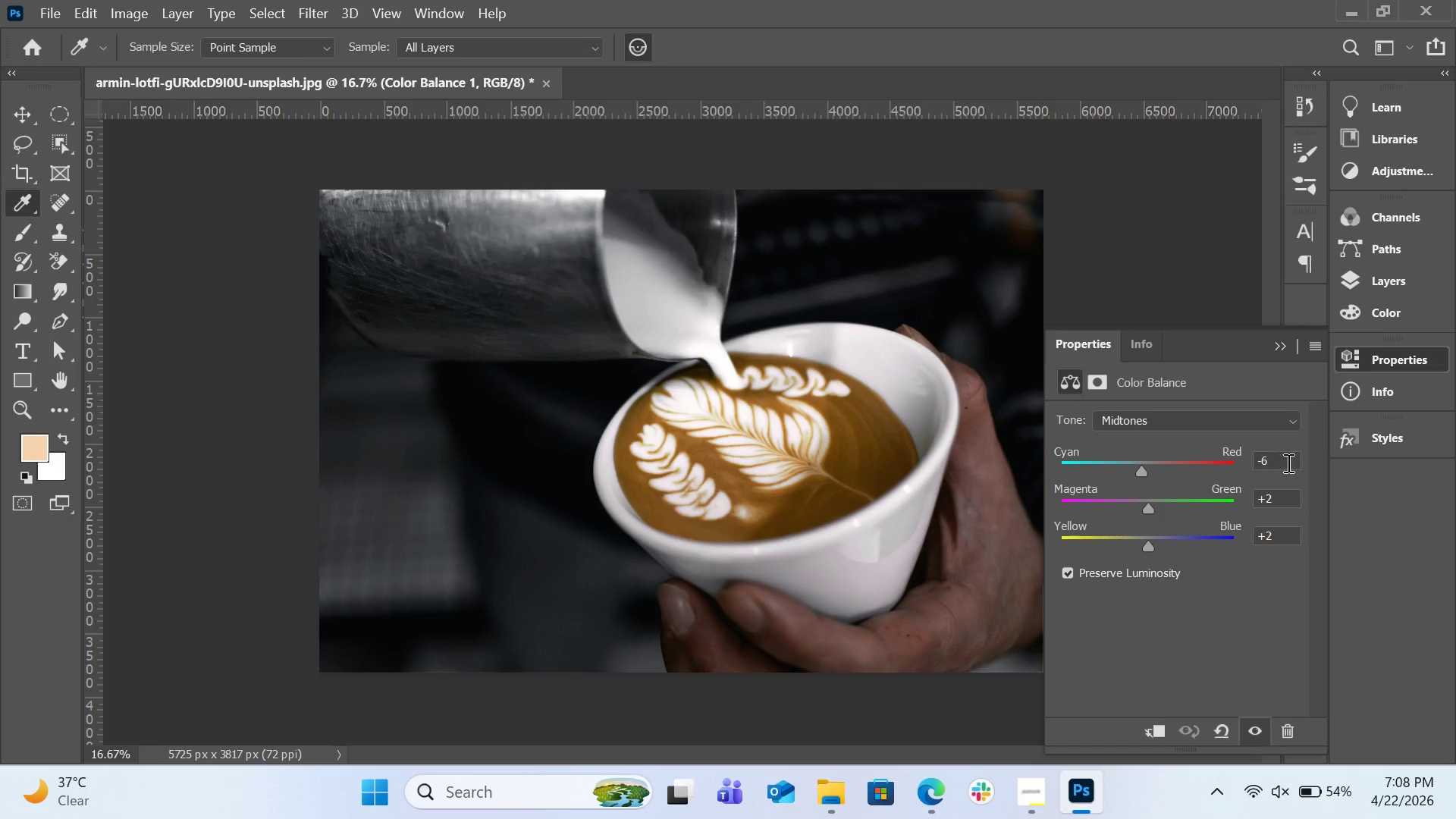 
left_click([1279, 465])
 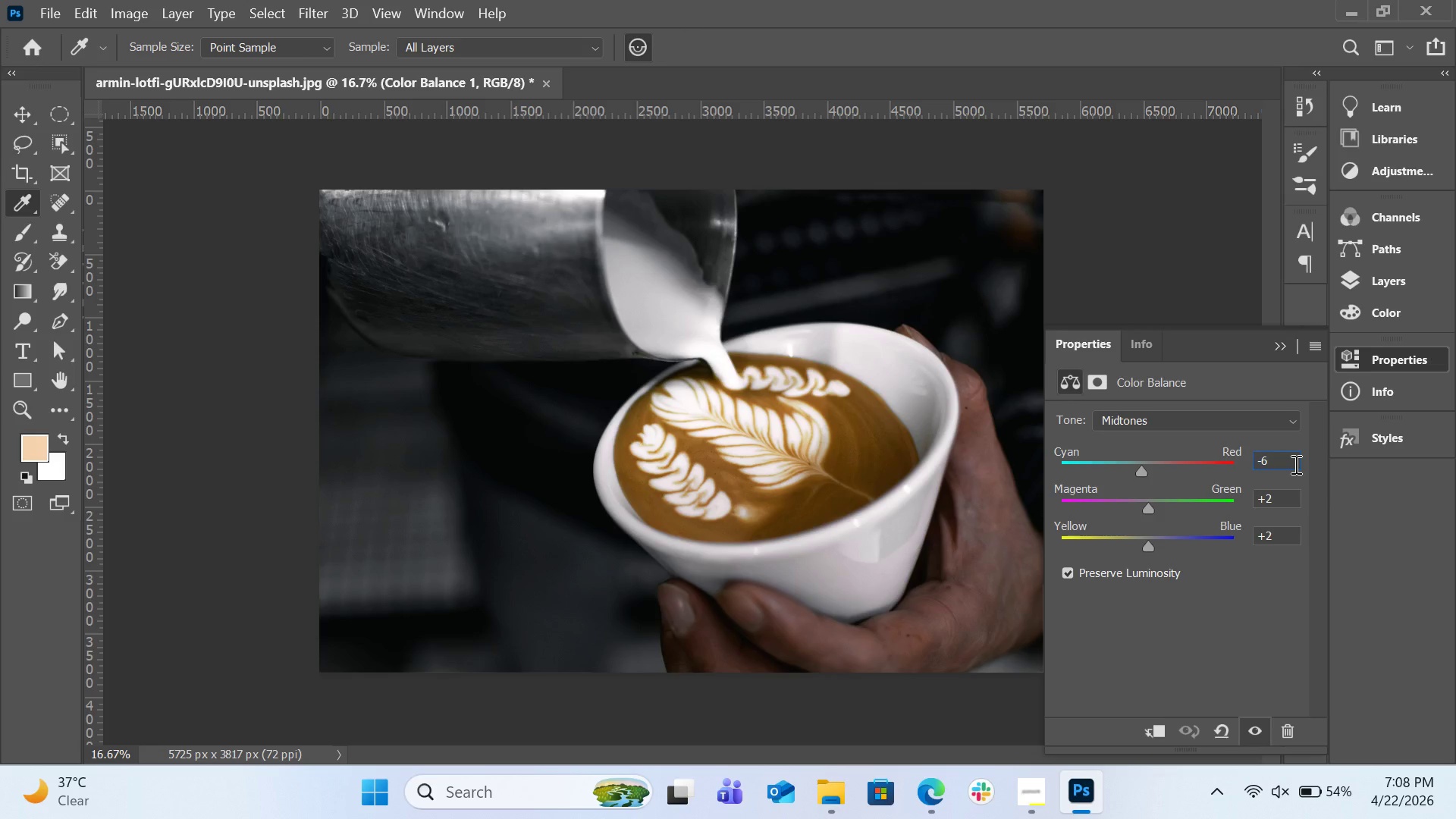 
key(Backspace)
 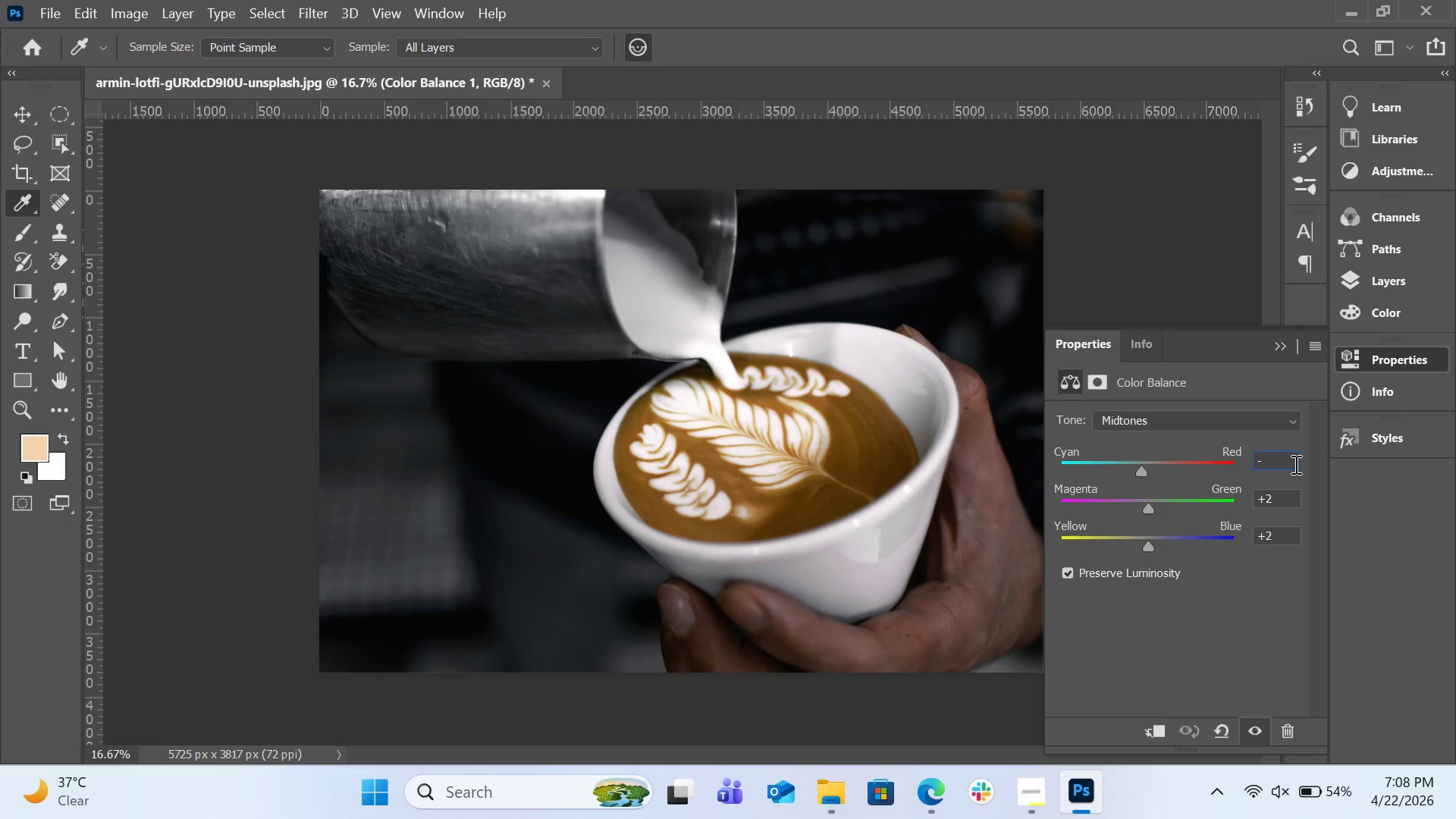 
key(Numpad5)
 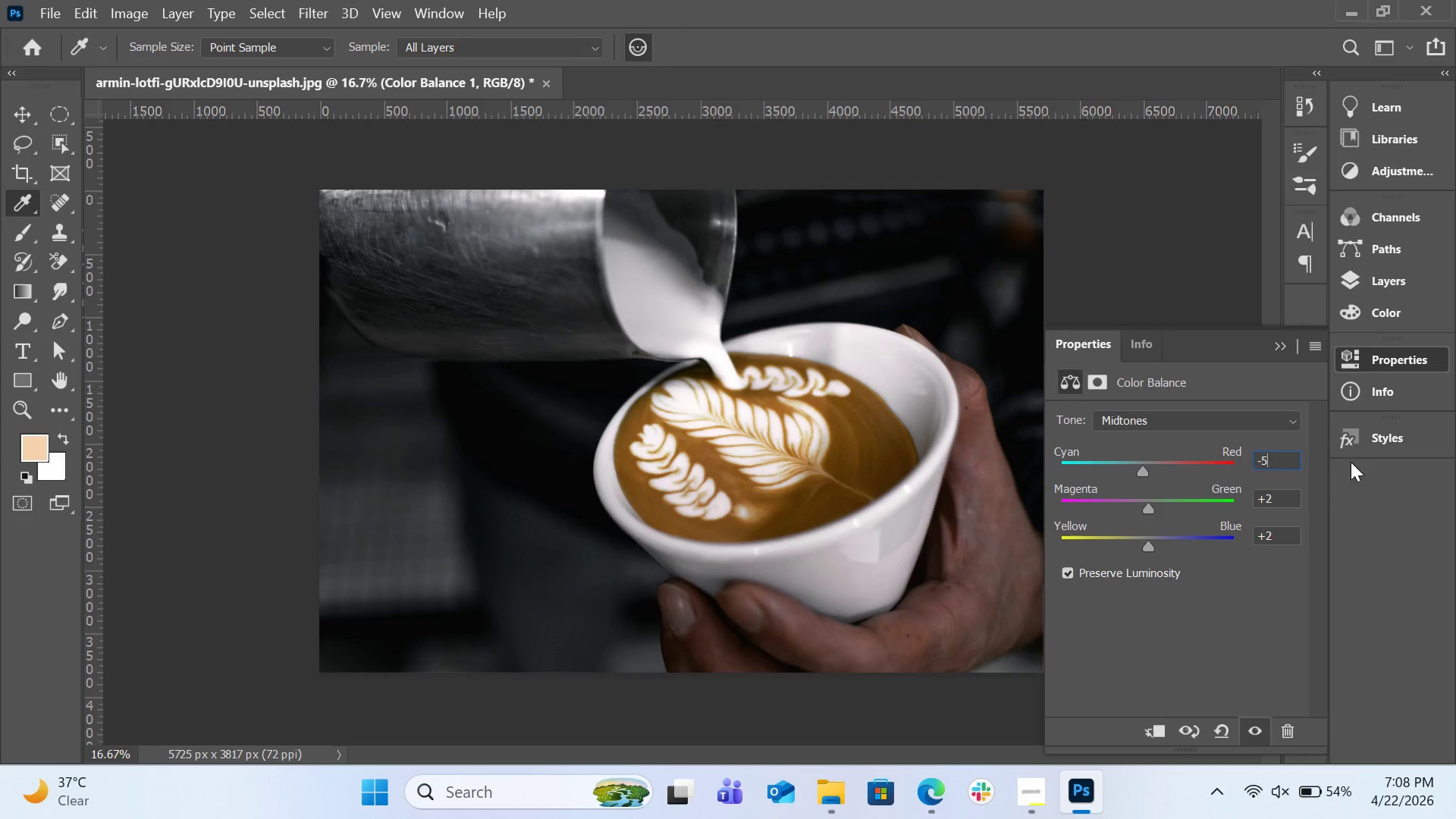 
left_click([1385, 401])
 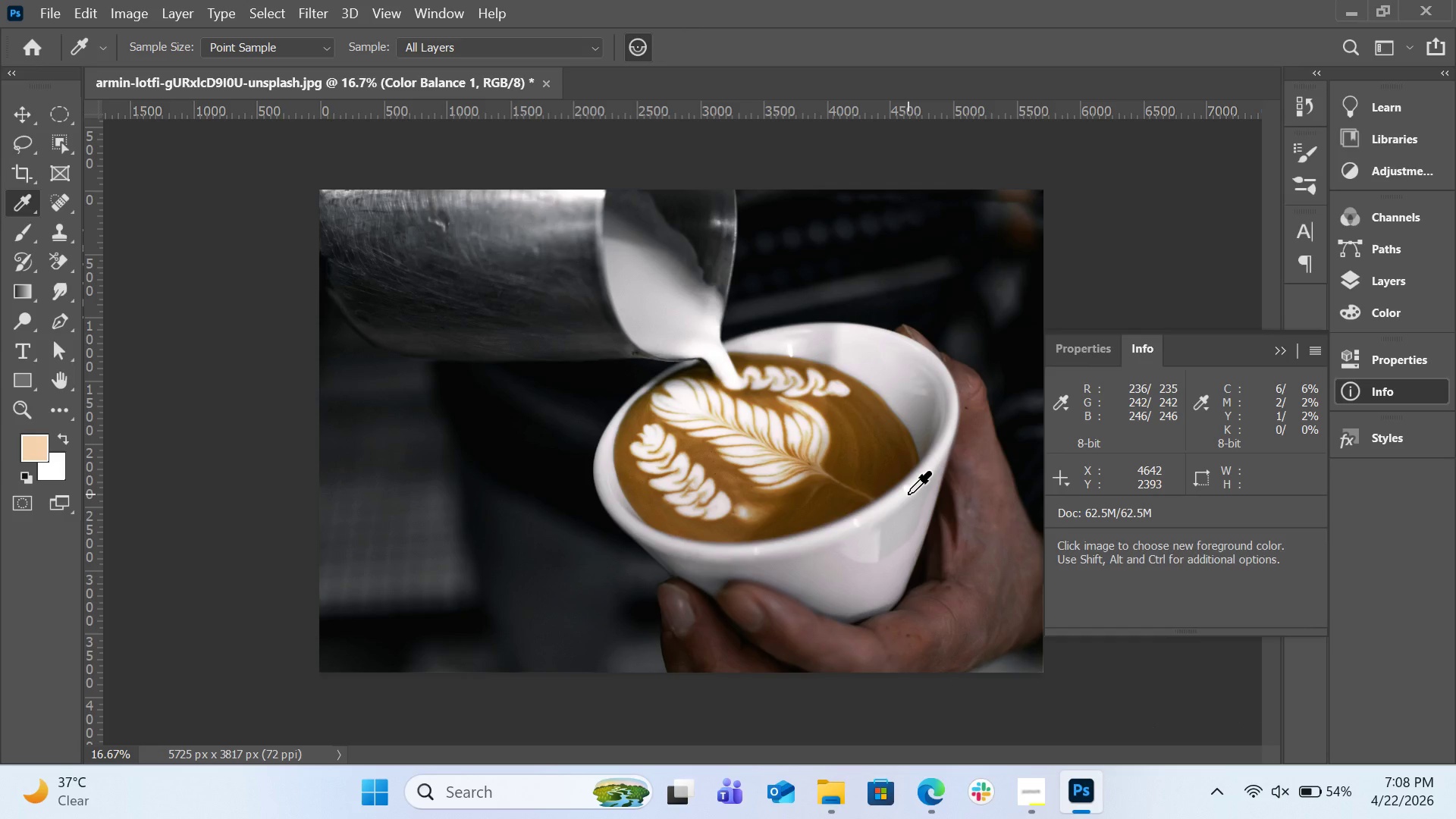 
wait(8.91)
 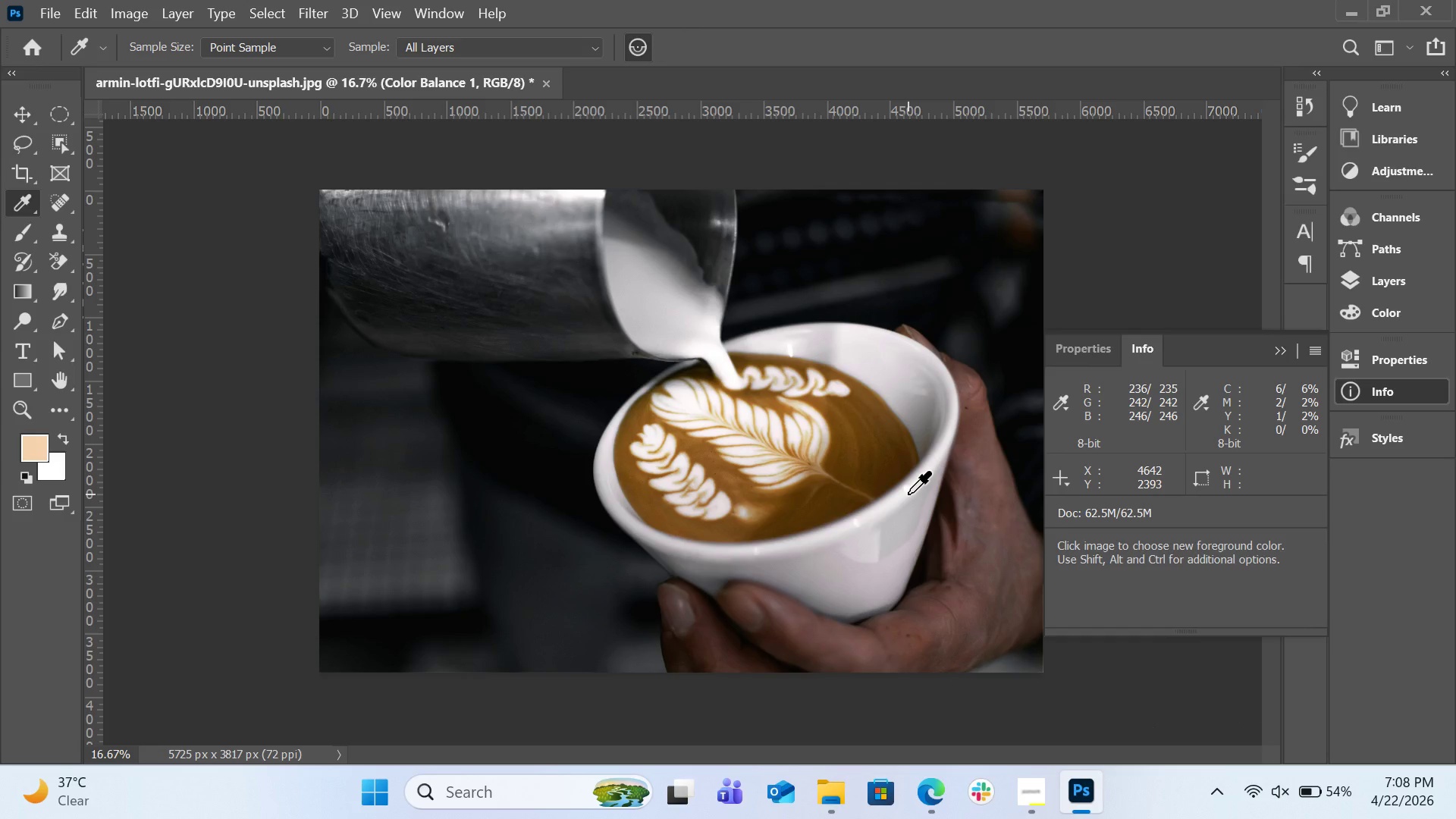 
left_click([1405, 293])
 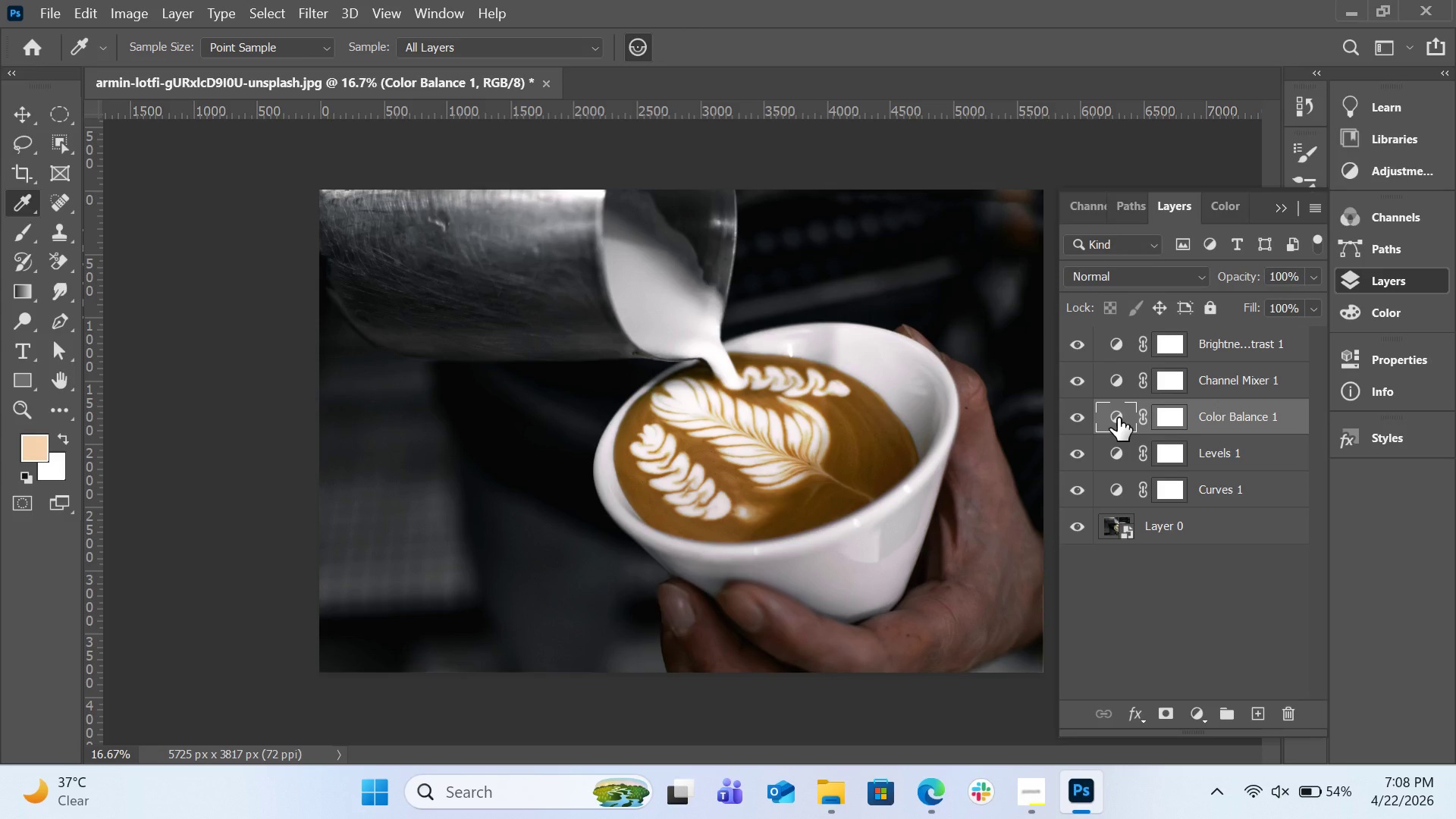 
double_click([1118, 418])
 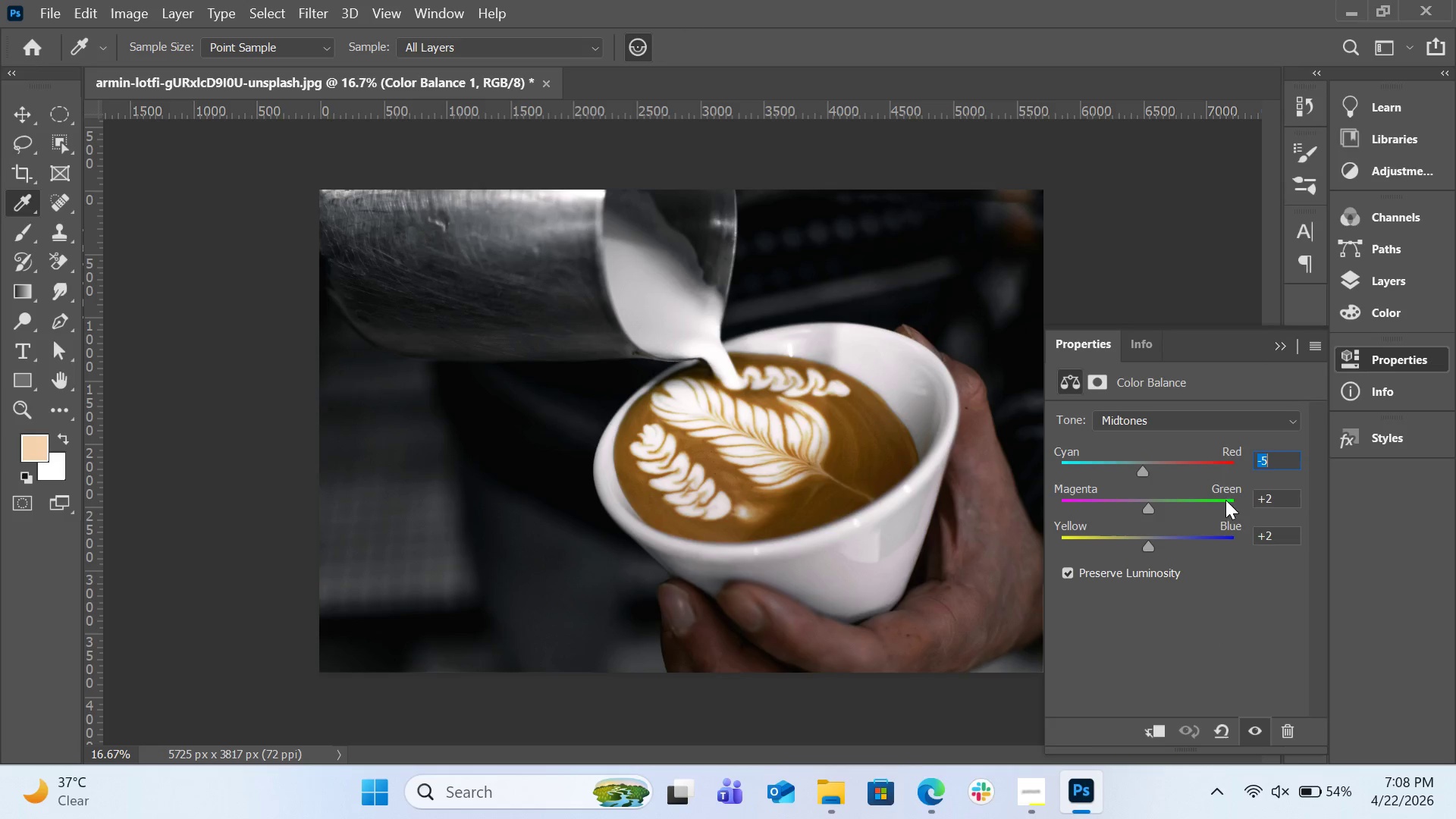 
left_click([1288, 496])
 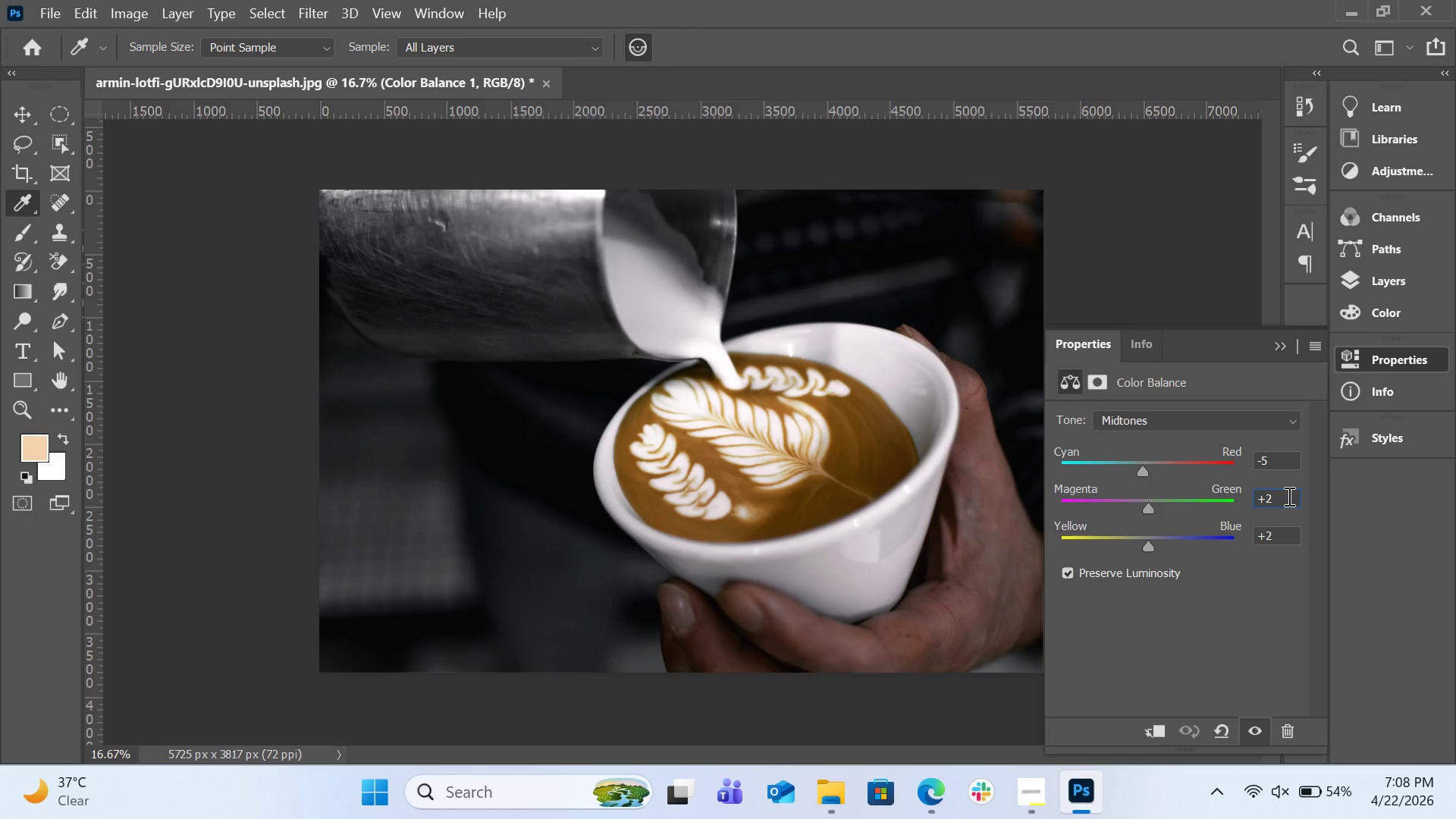 
key(ArrowDown)
 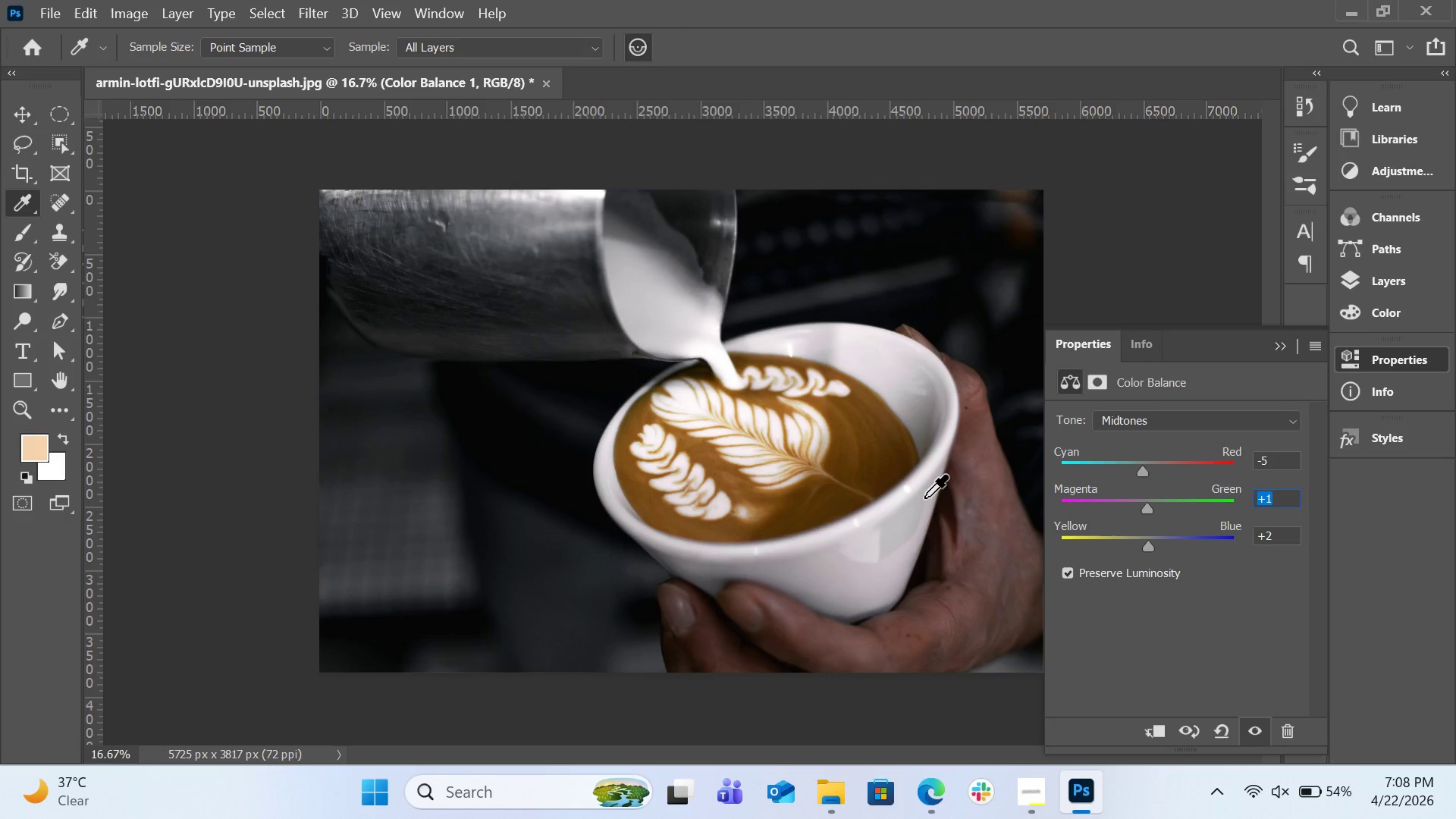 
left_click([924, 497])
 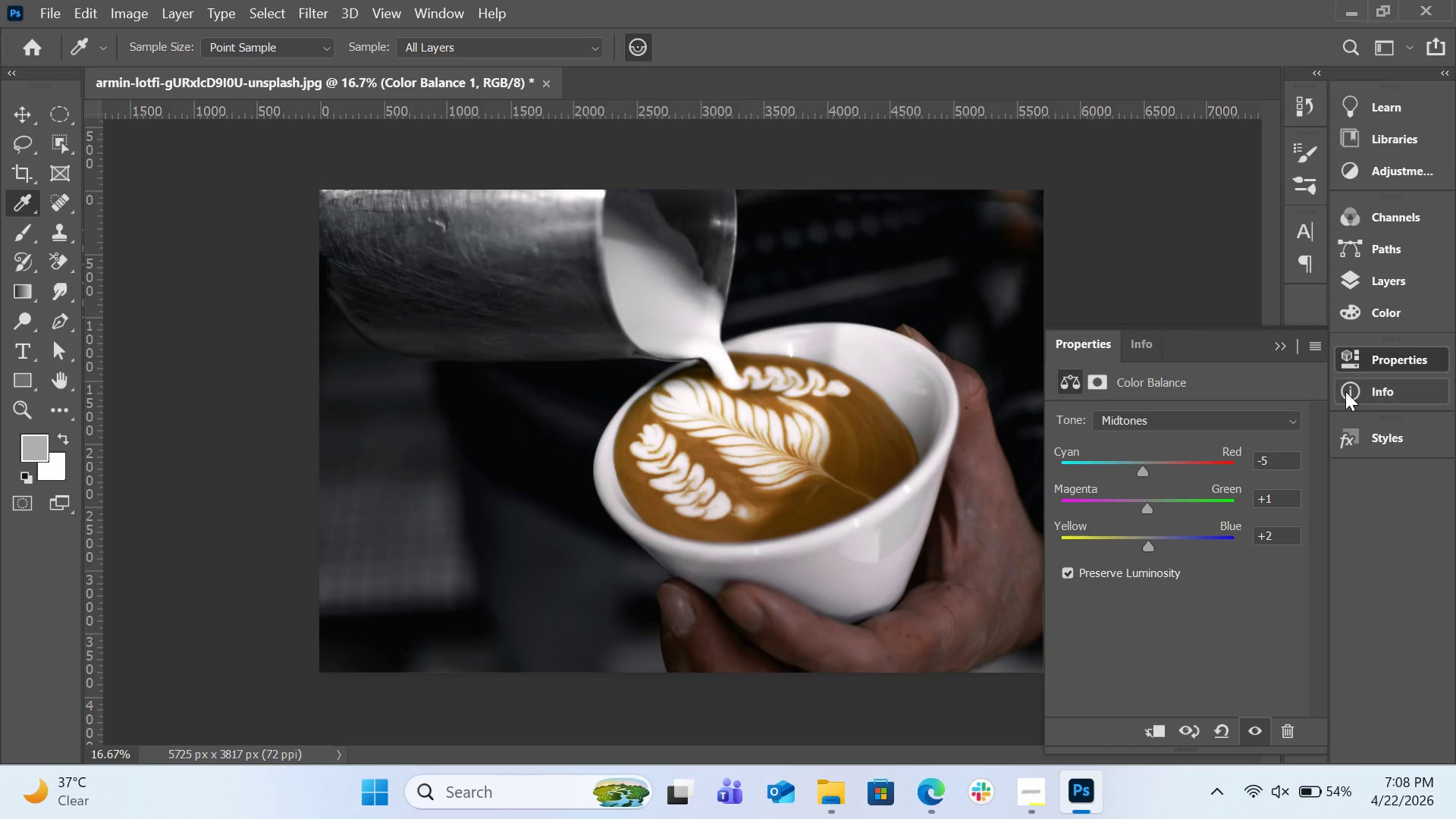 
left_click([1355, 391])
 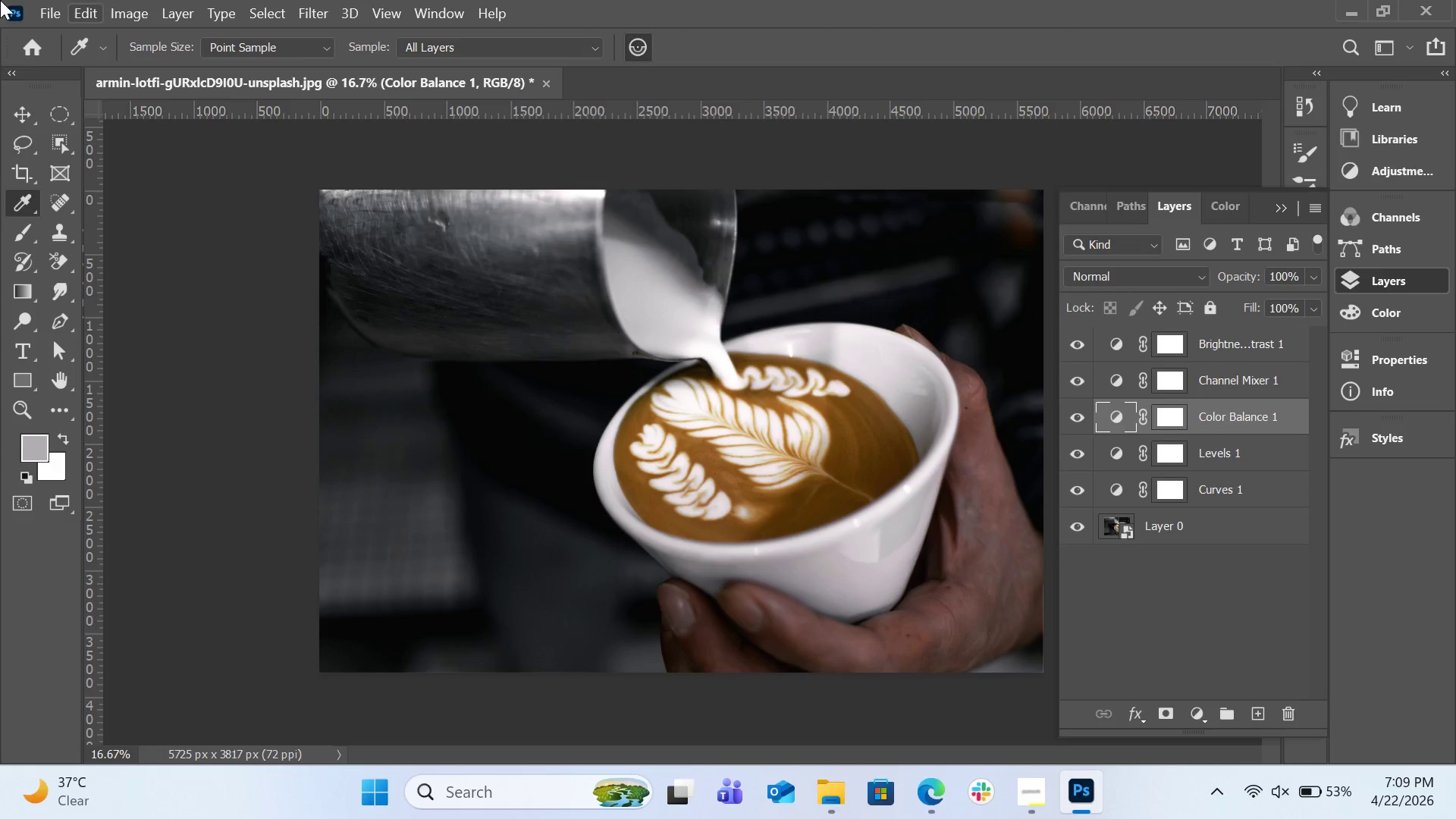 
wait(87.34)
 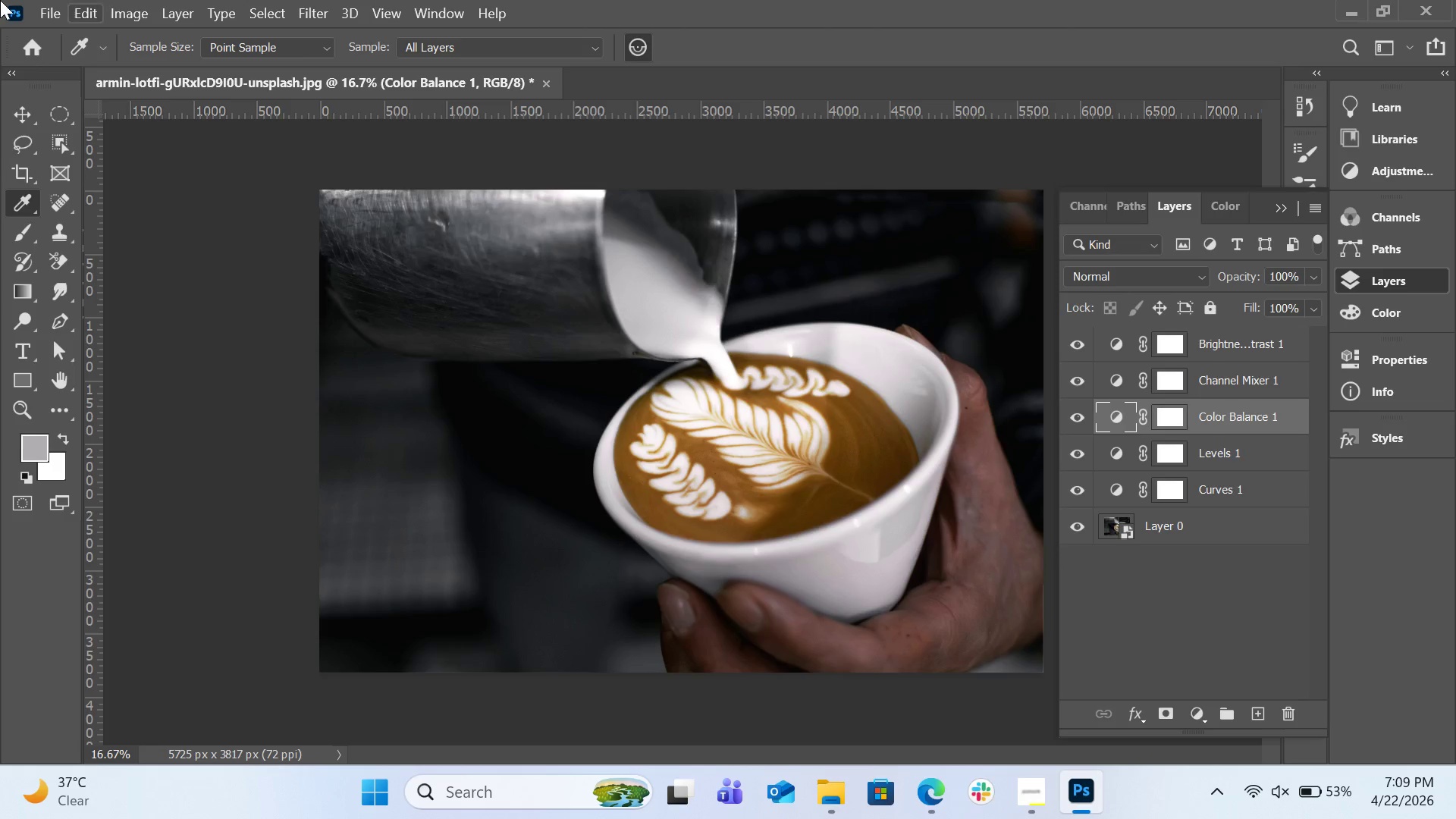 
left_click([47, 17])
 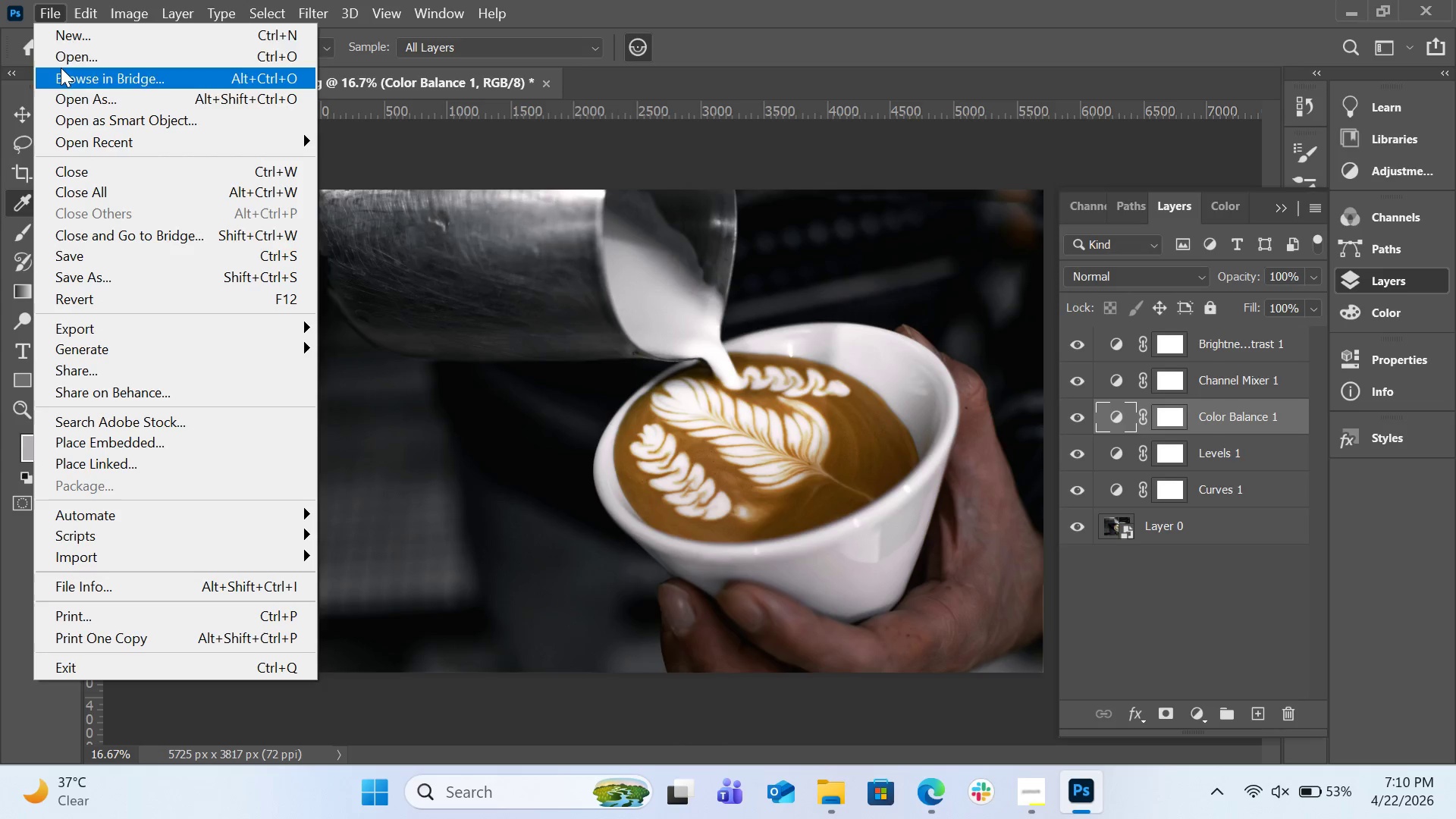 
left_click([63, 61])
 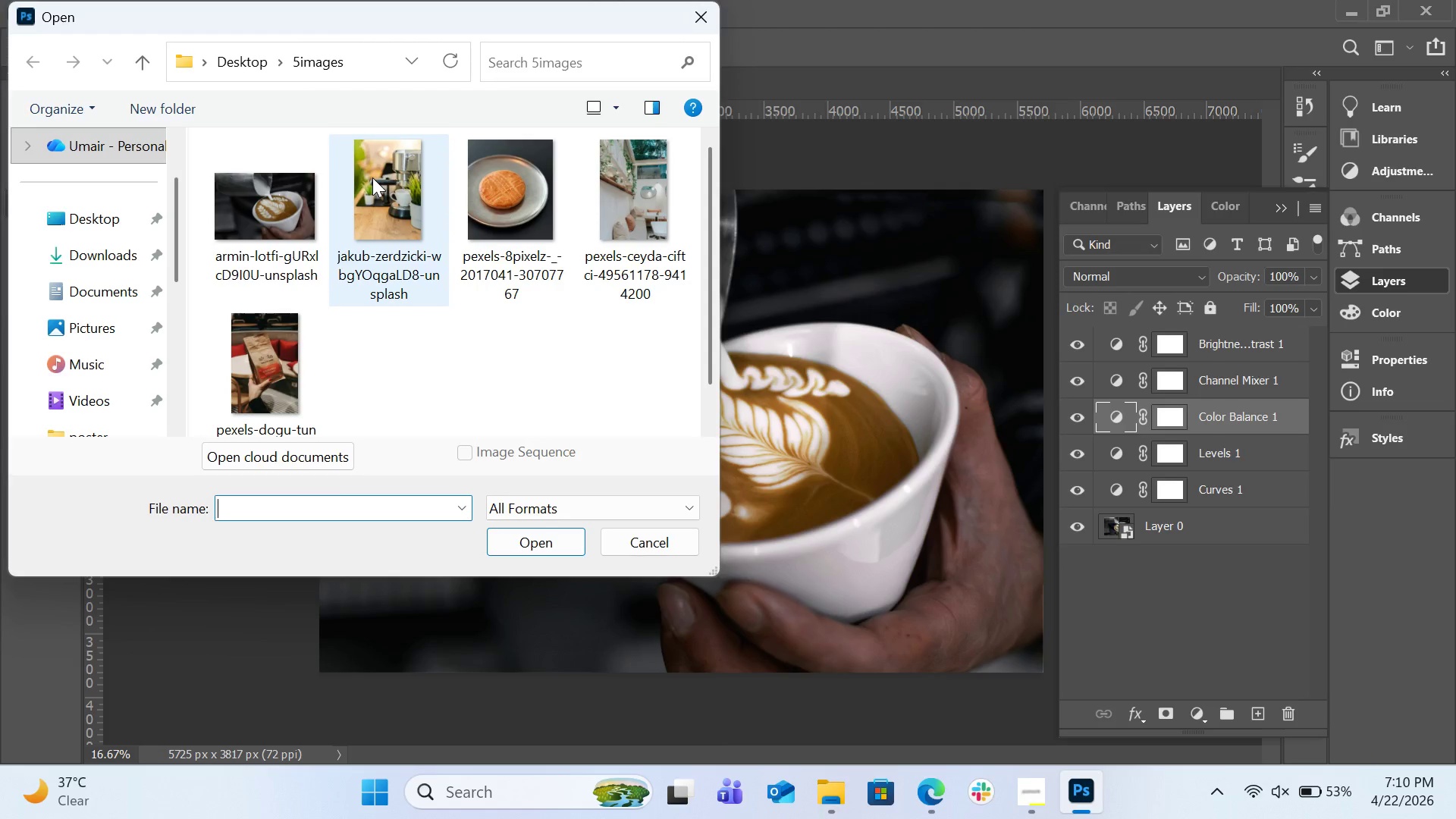 
left_click([372, 177])
 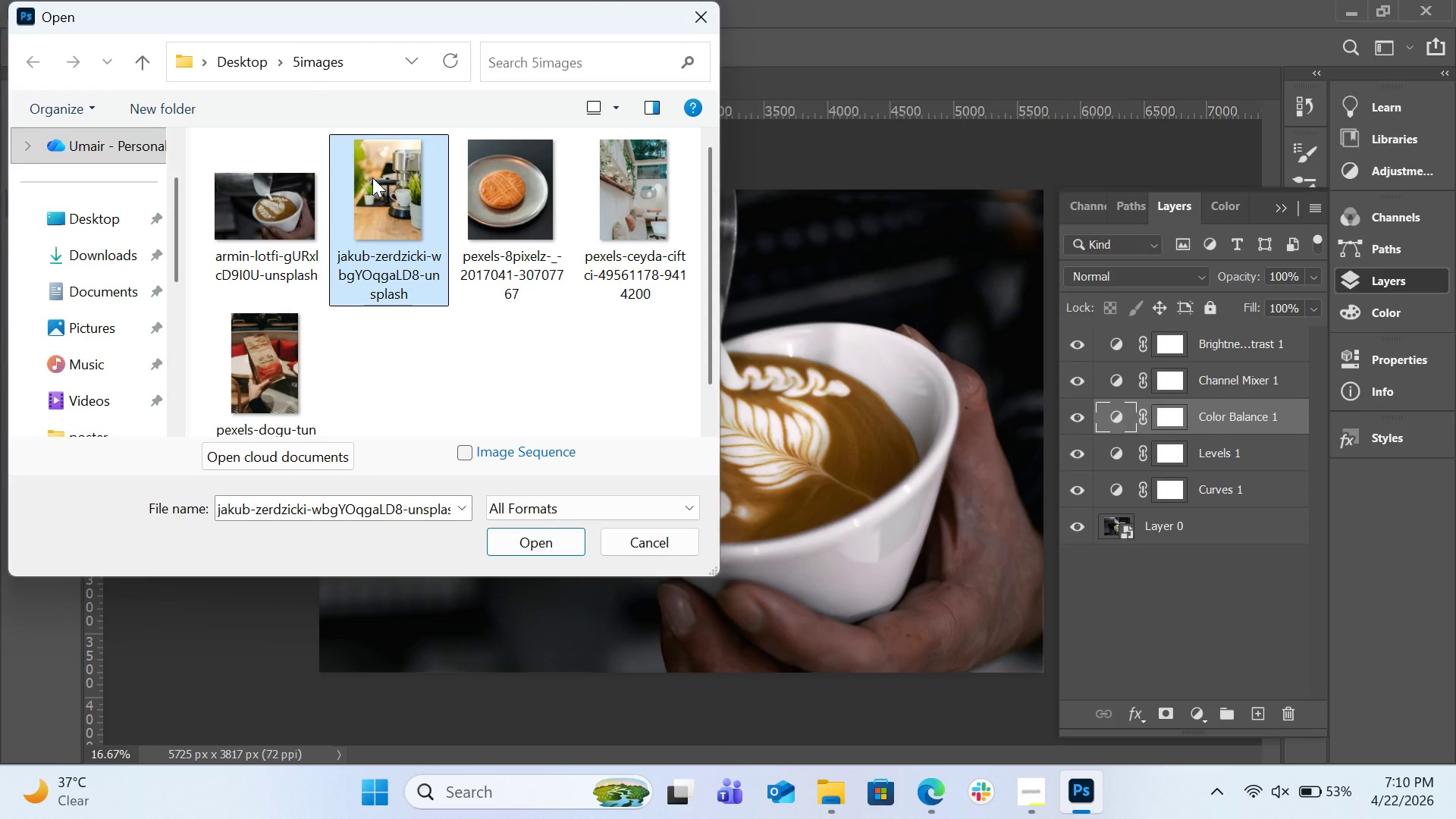 
double_click([372, 177])
 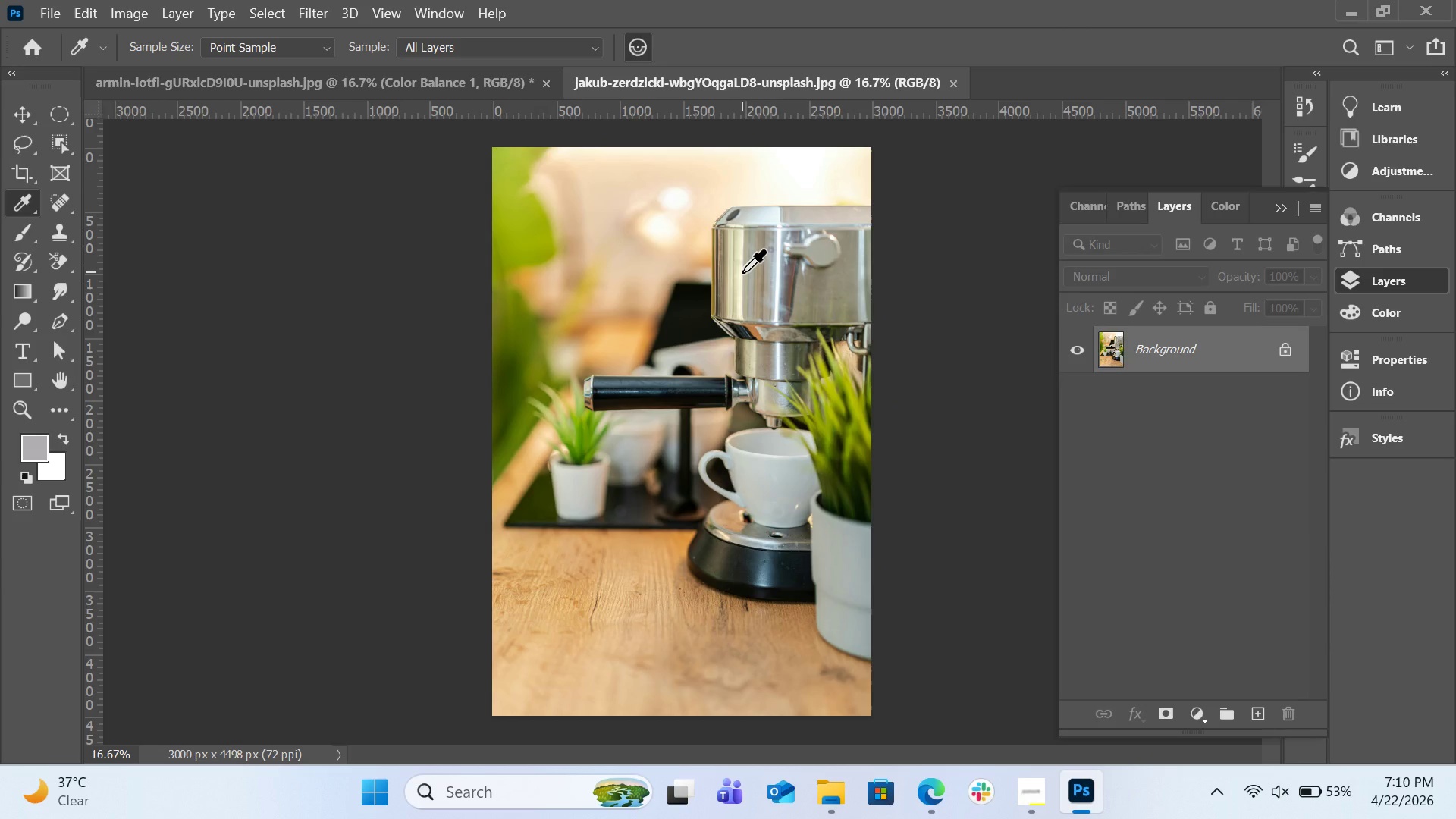 
wait(8.3)
 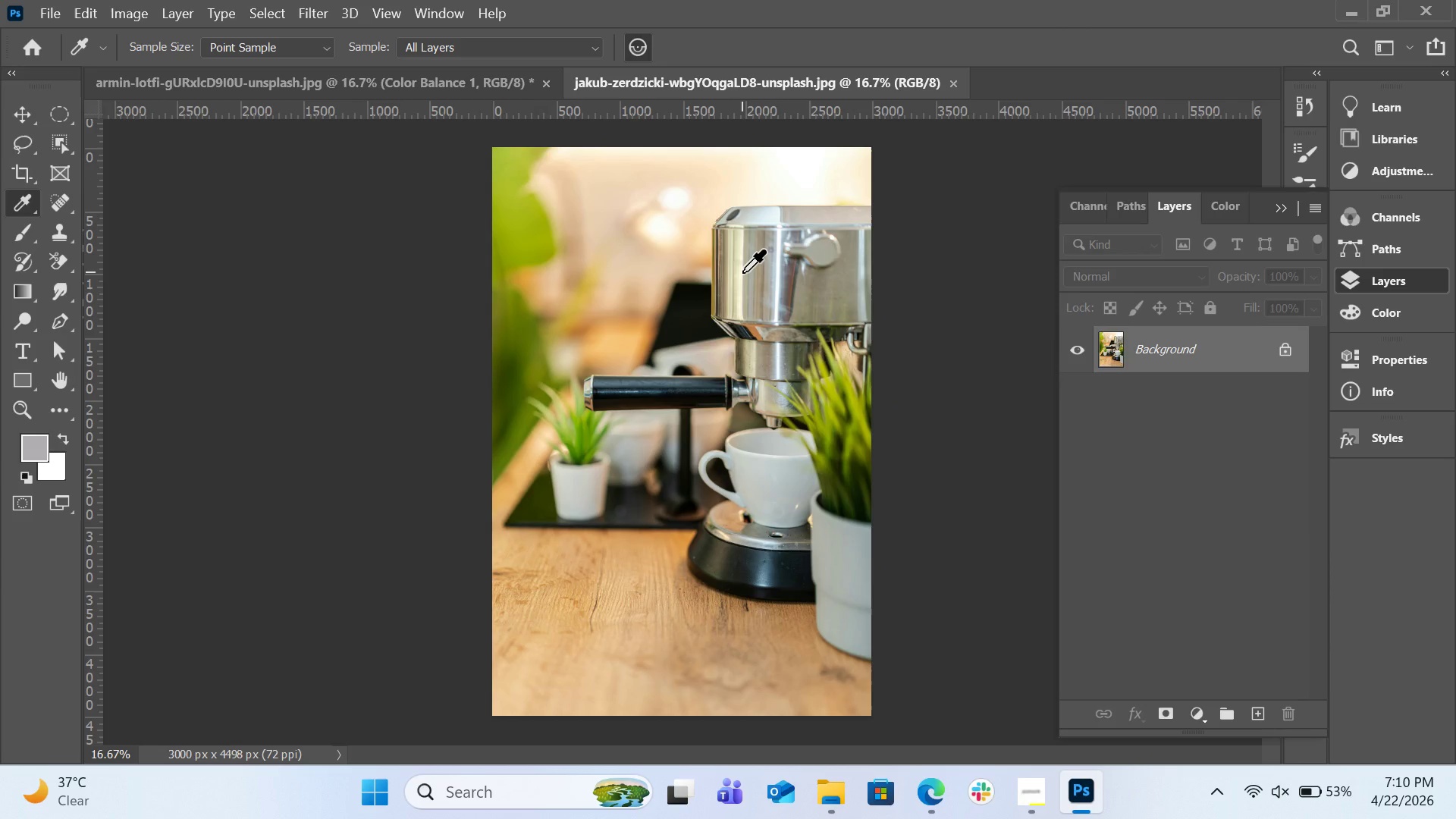 
double_click([1283, 347])
 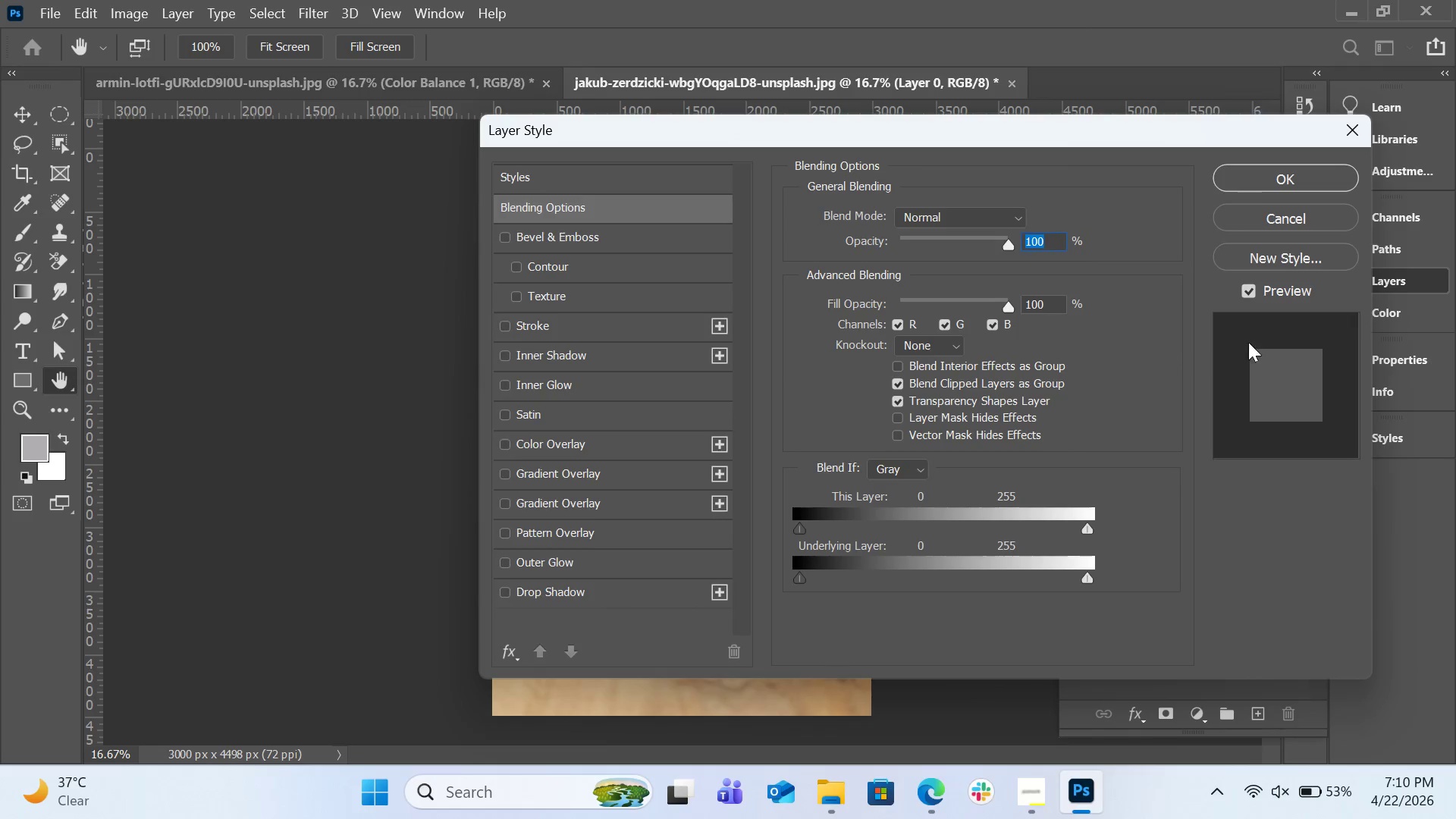 
left_click([1330, 221])
 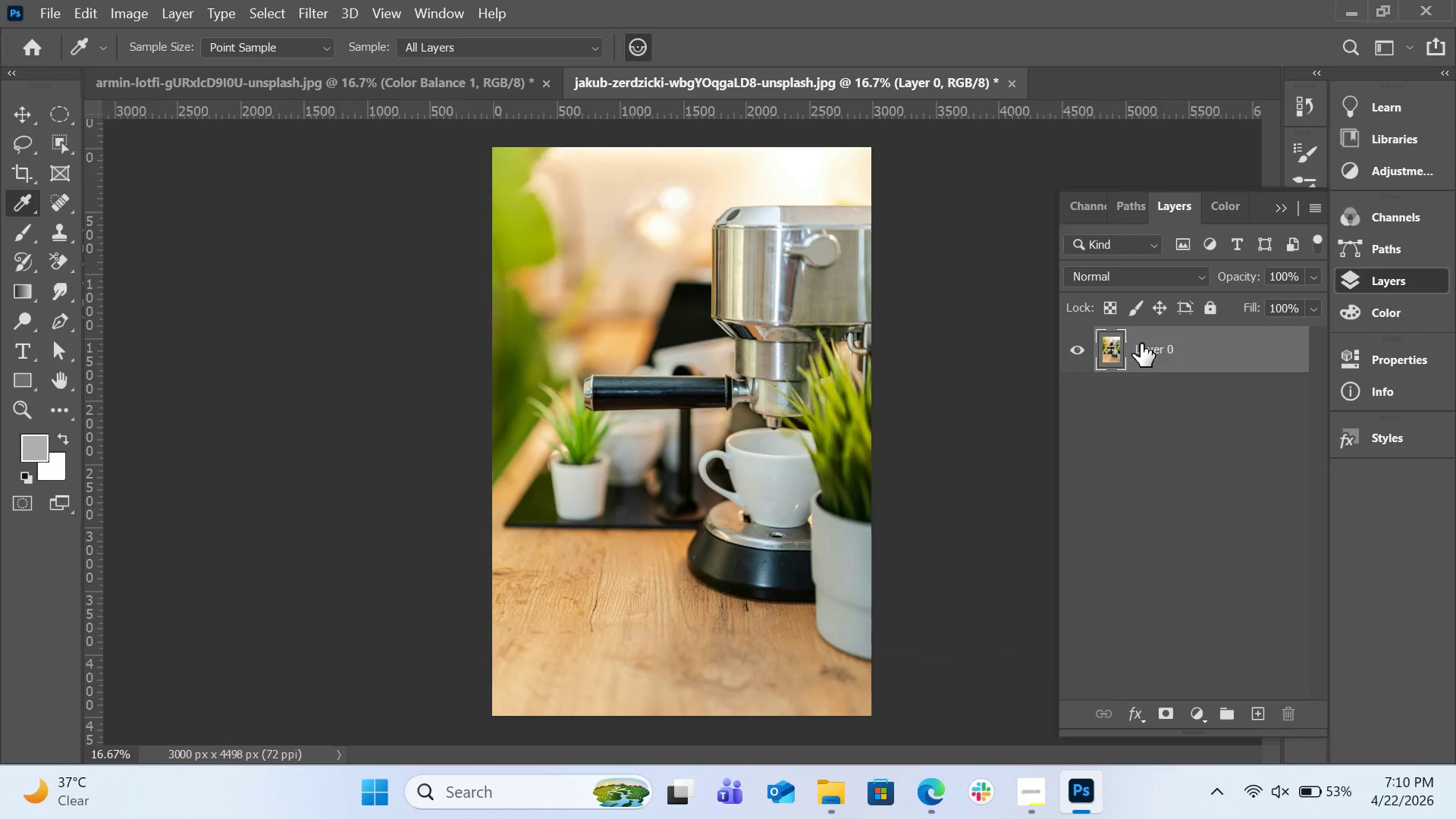 
double_click([1155, 346])
 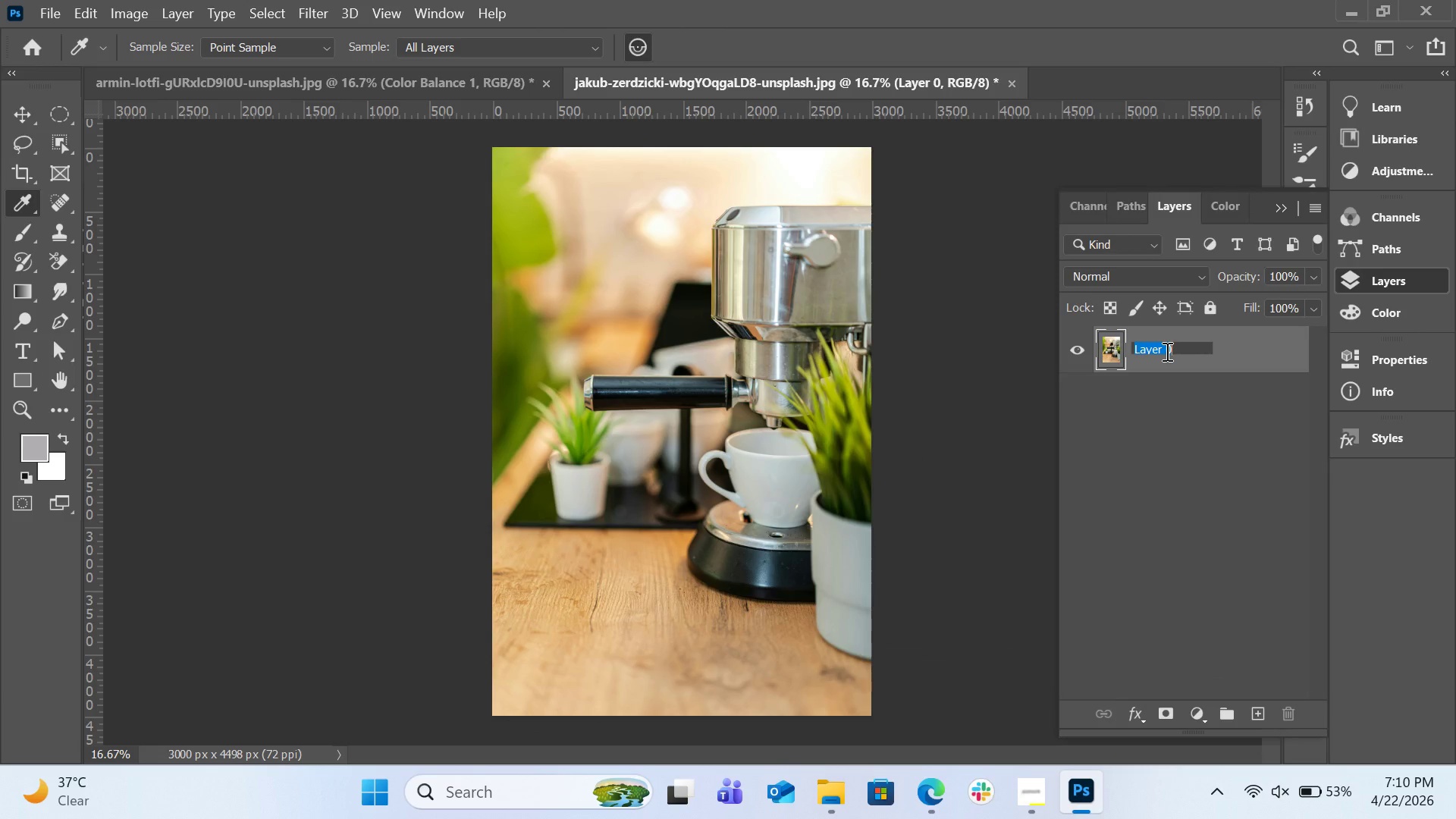 
type(expresso machine)
 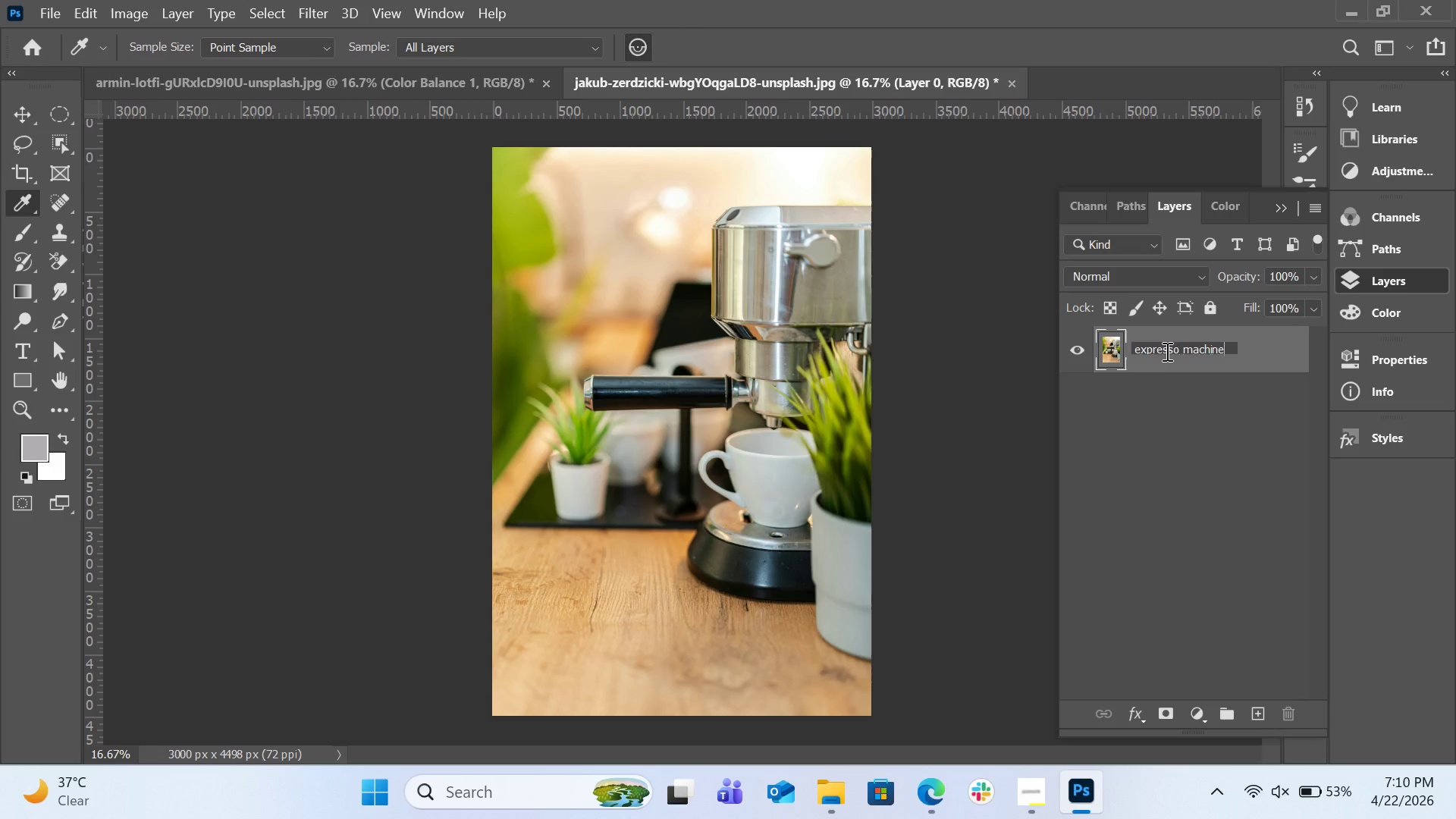 
key(Enter)
 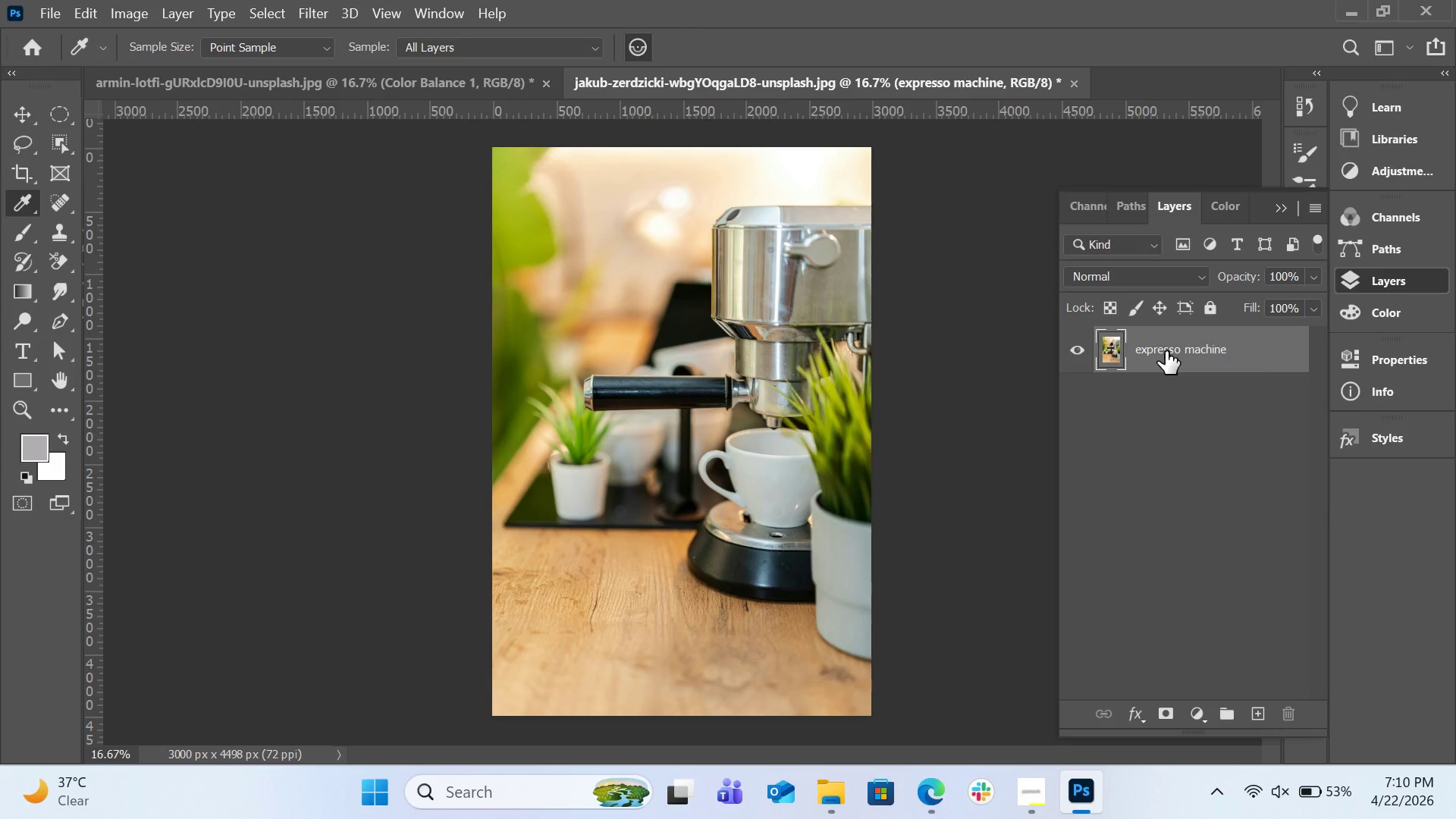 
right_click([1166, 351])
 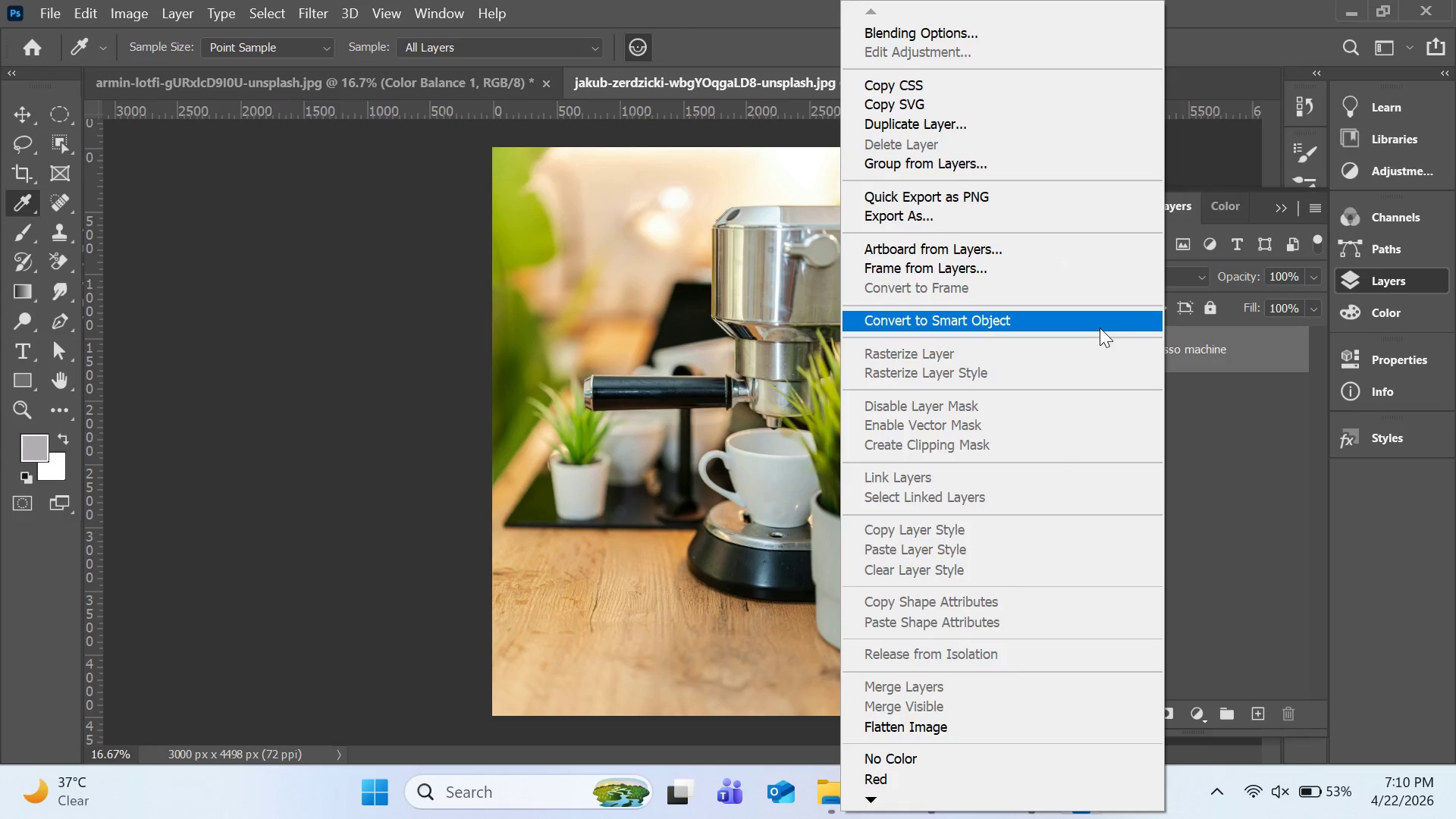 
left_click([1080, 315])
 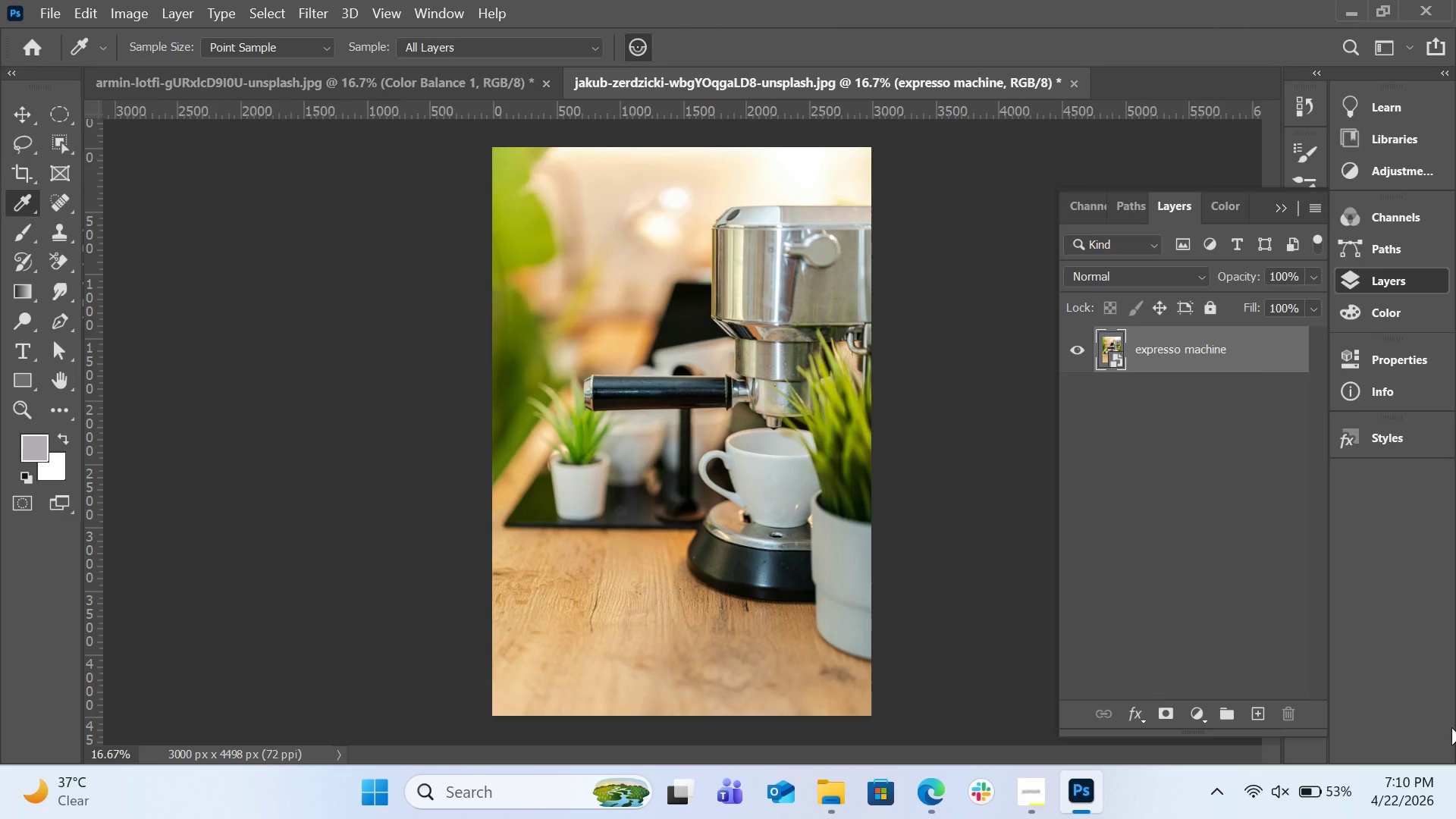 
wait(18.75)
 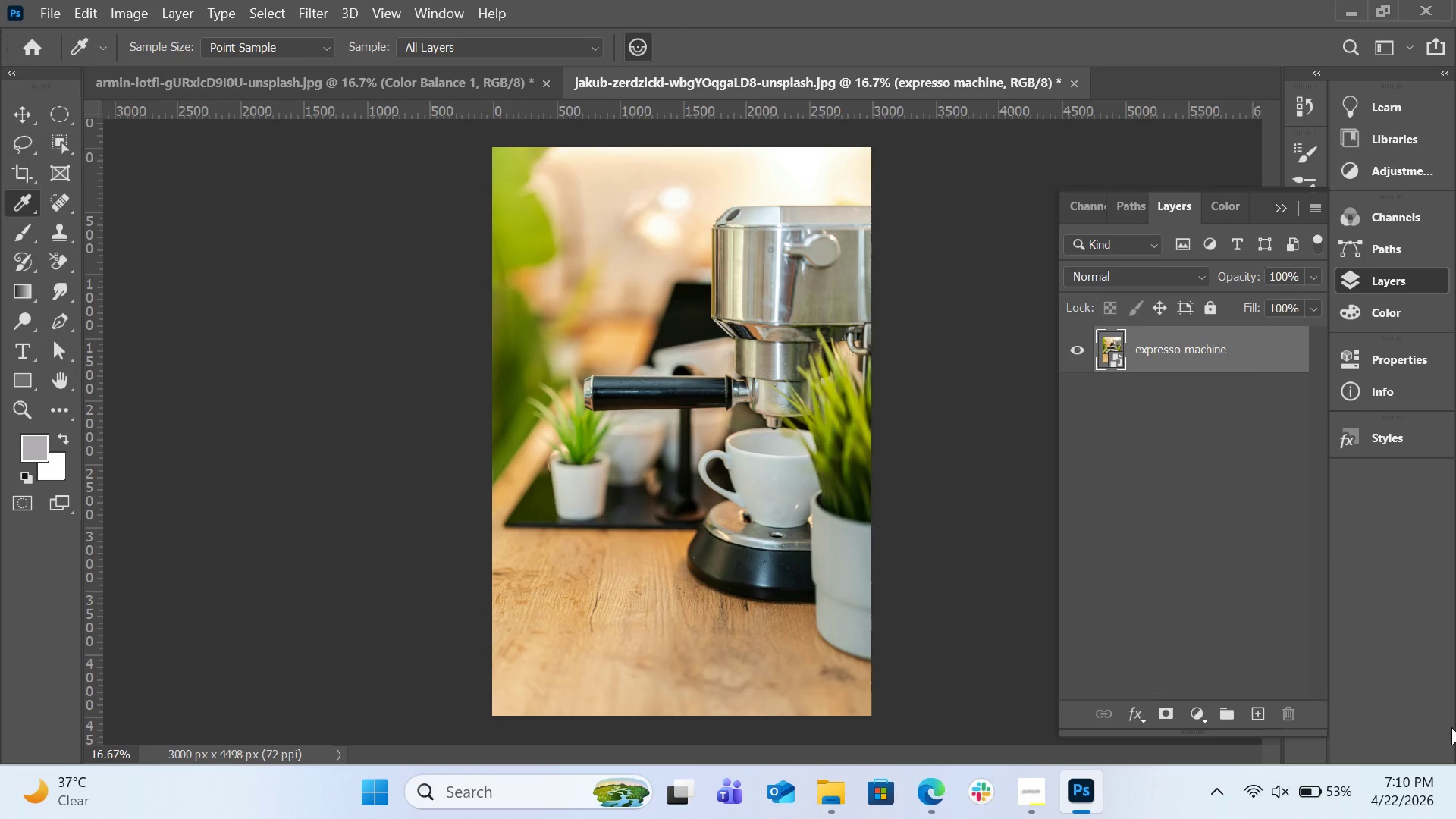 
double_click([1392, 383])
 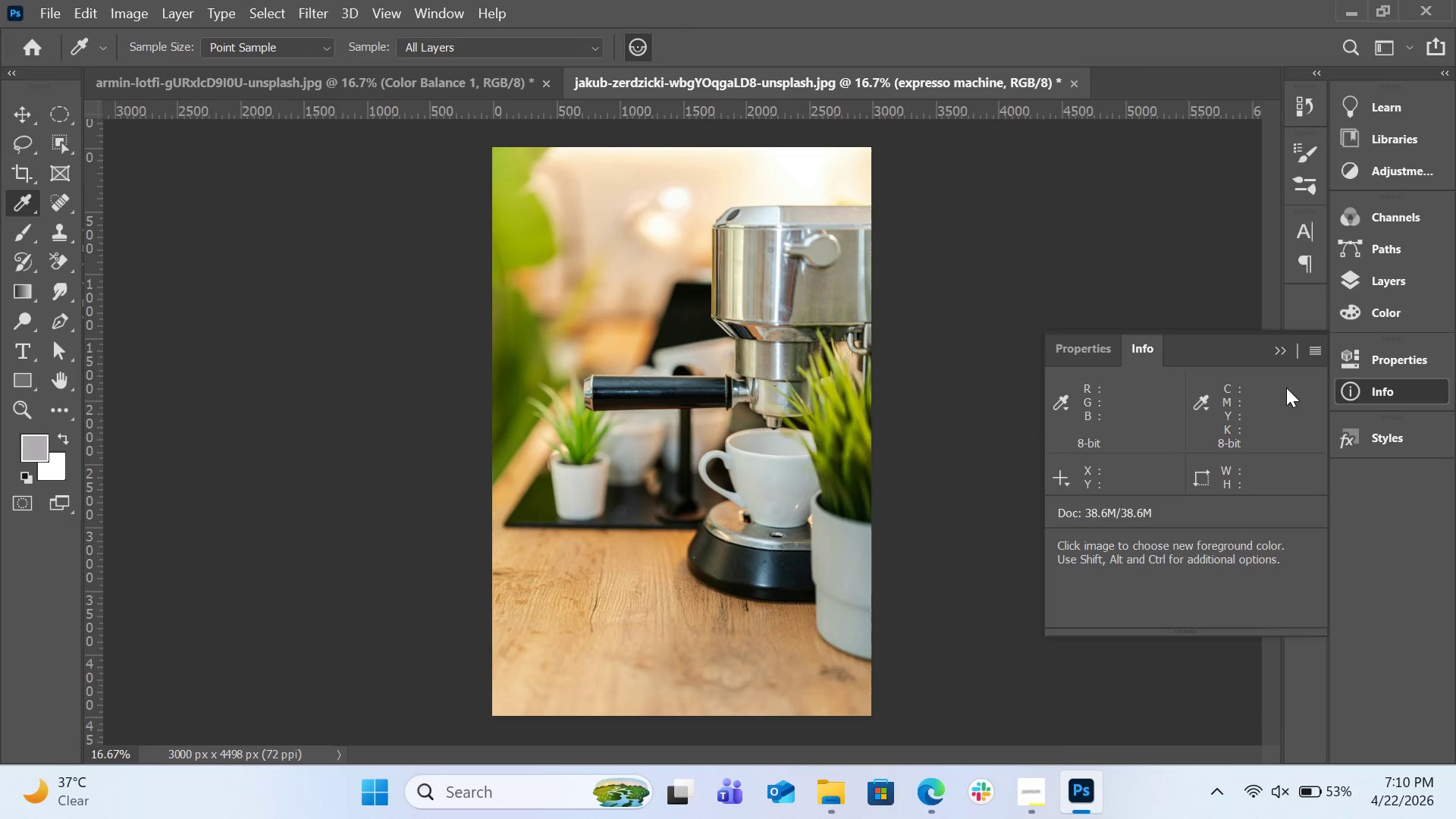 
left_click([1389, 290])
 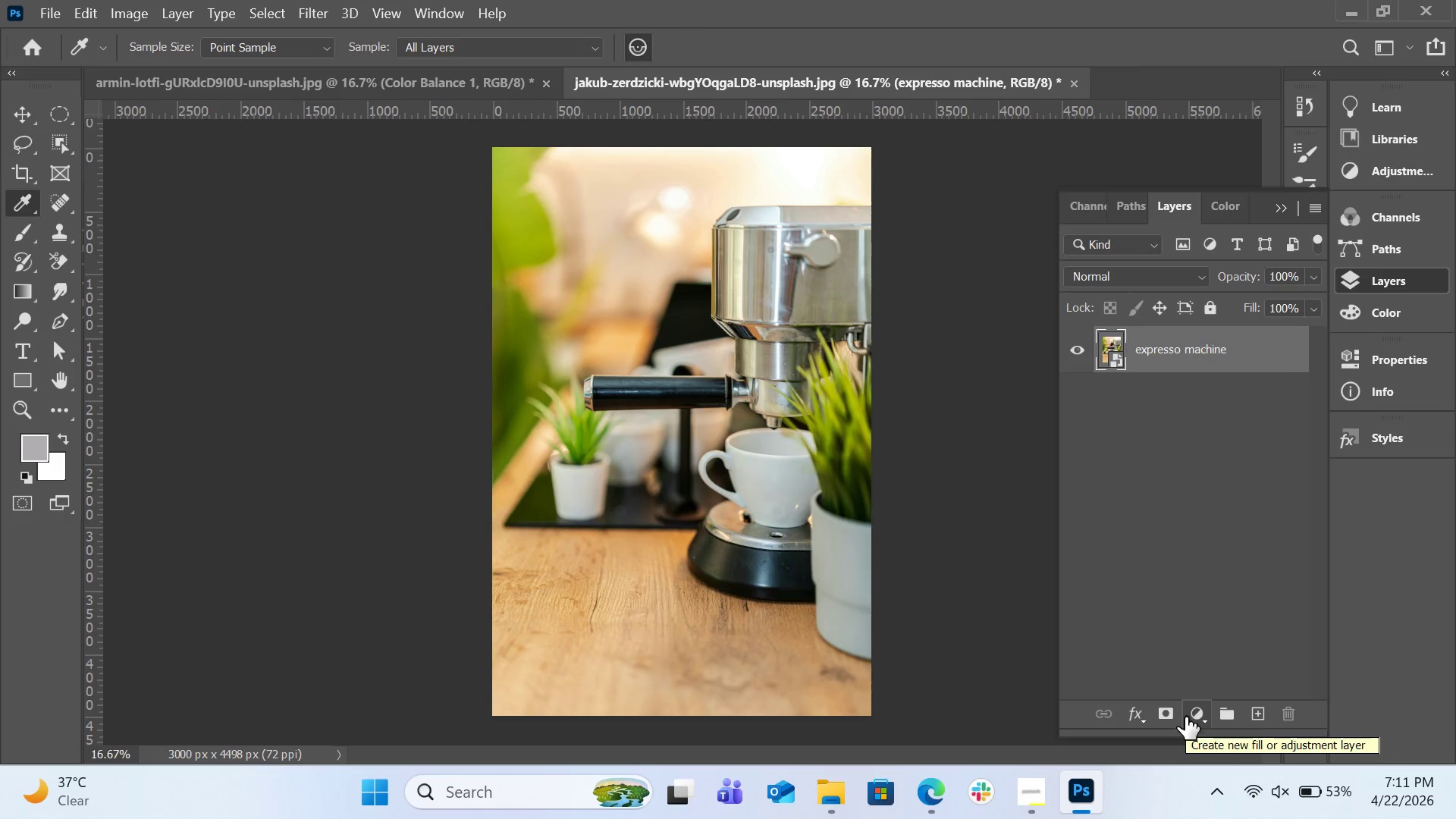 
wait(11.86)
 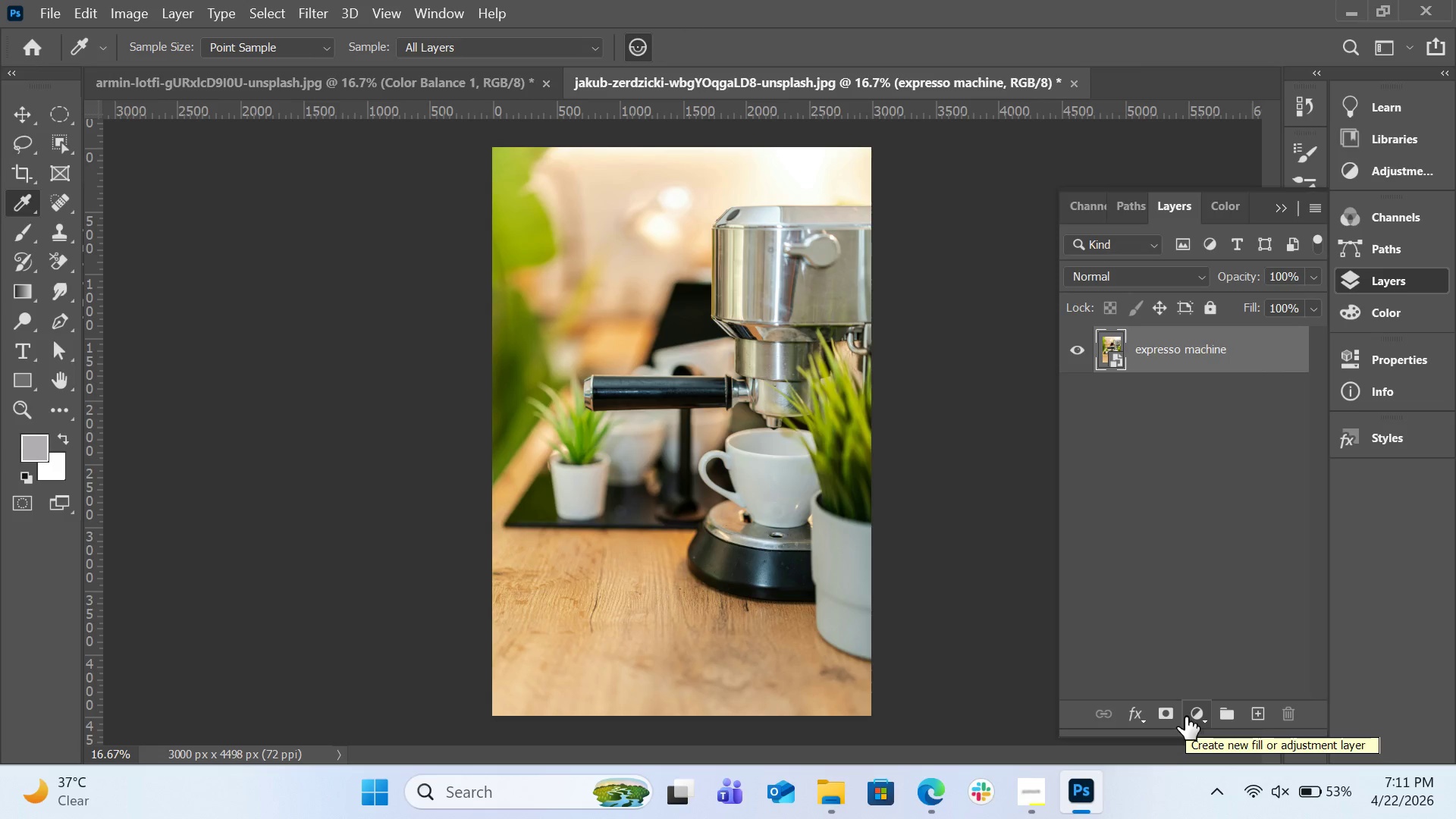 
left_click([1185, 717])
 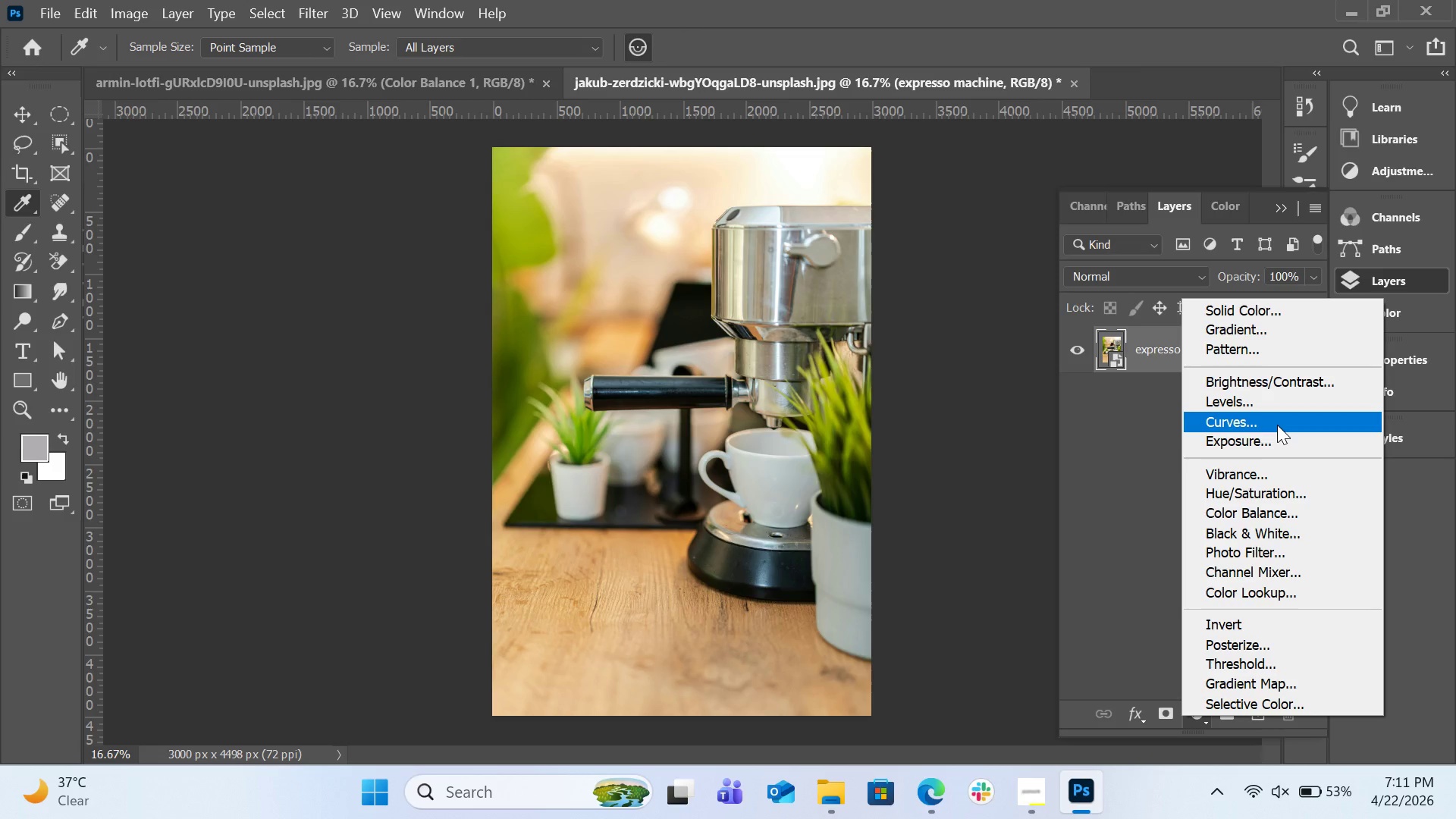 
left_click([1277, 425])
 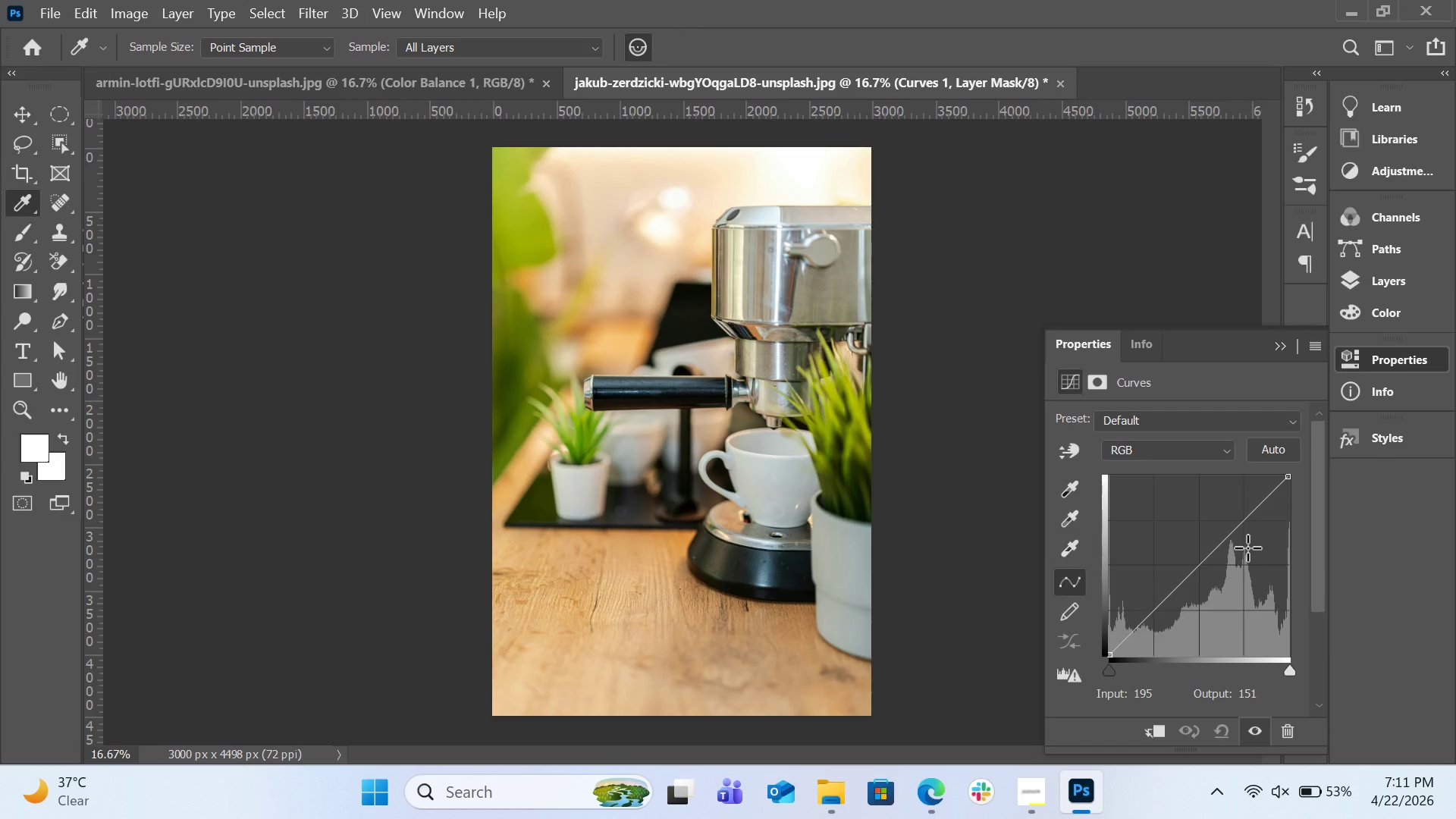 
wait(5.62)
 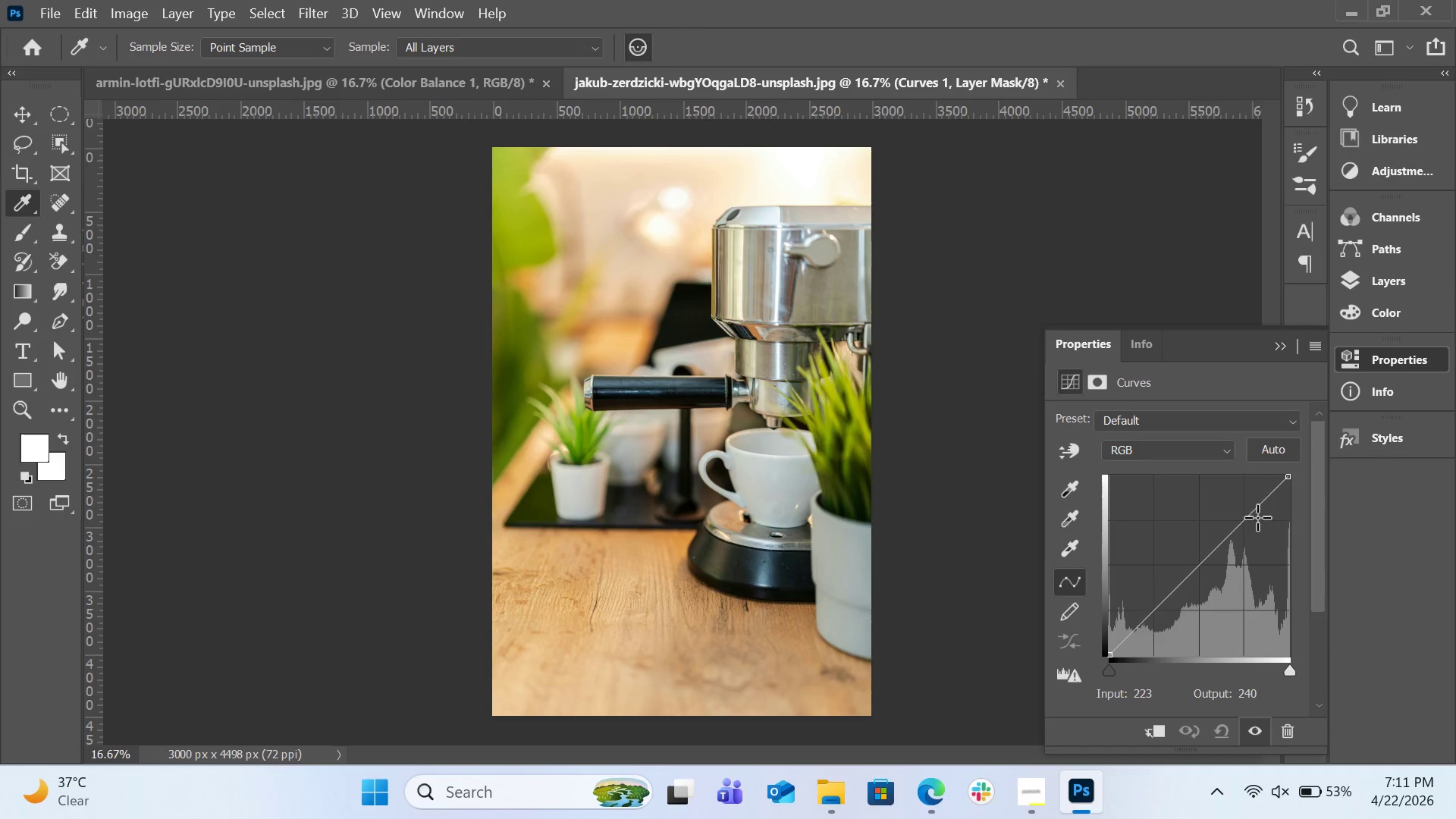 
left_click([1175, 453])
 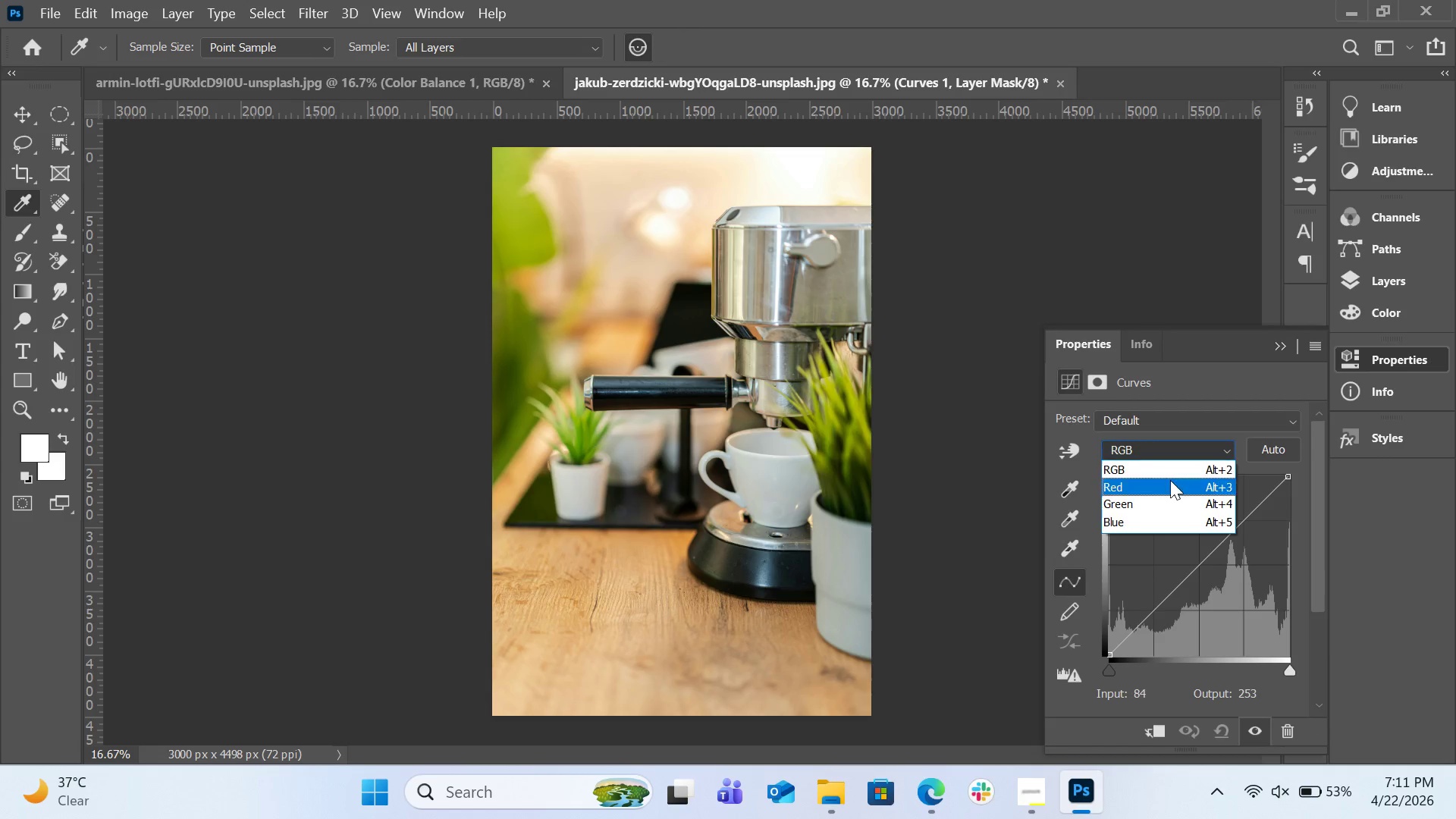 
left_click([1170, 484])
 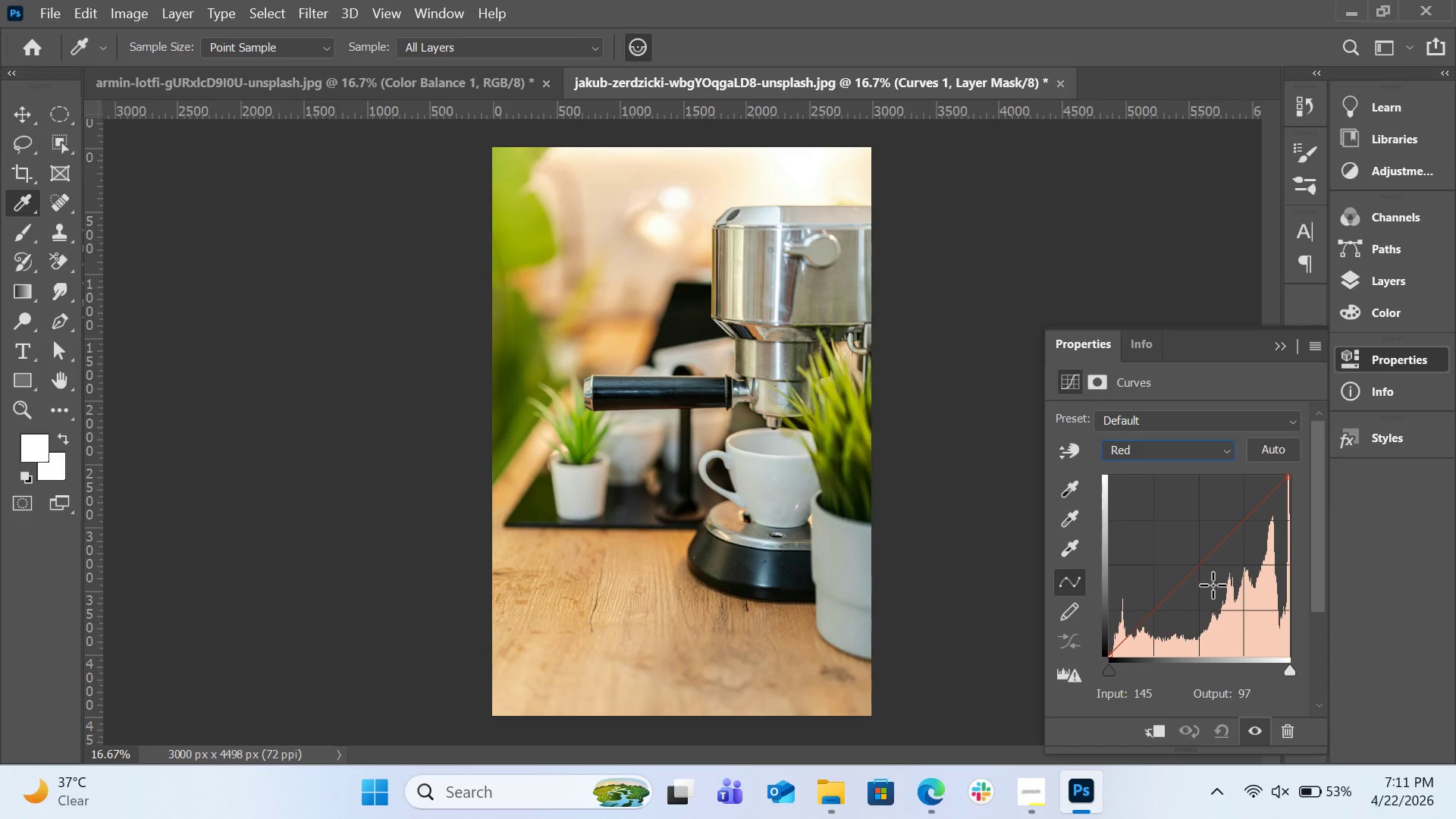 
wait(8.69)
 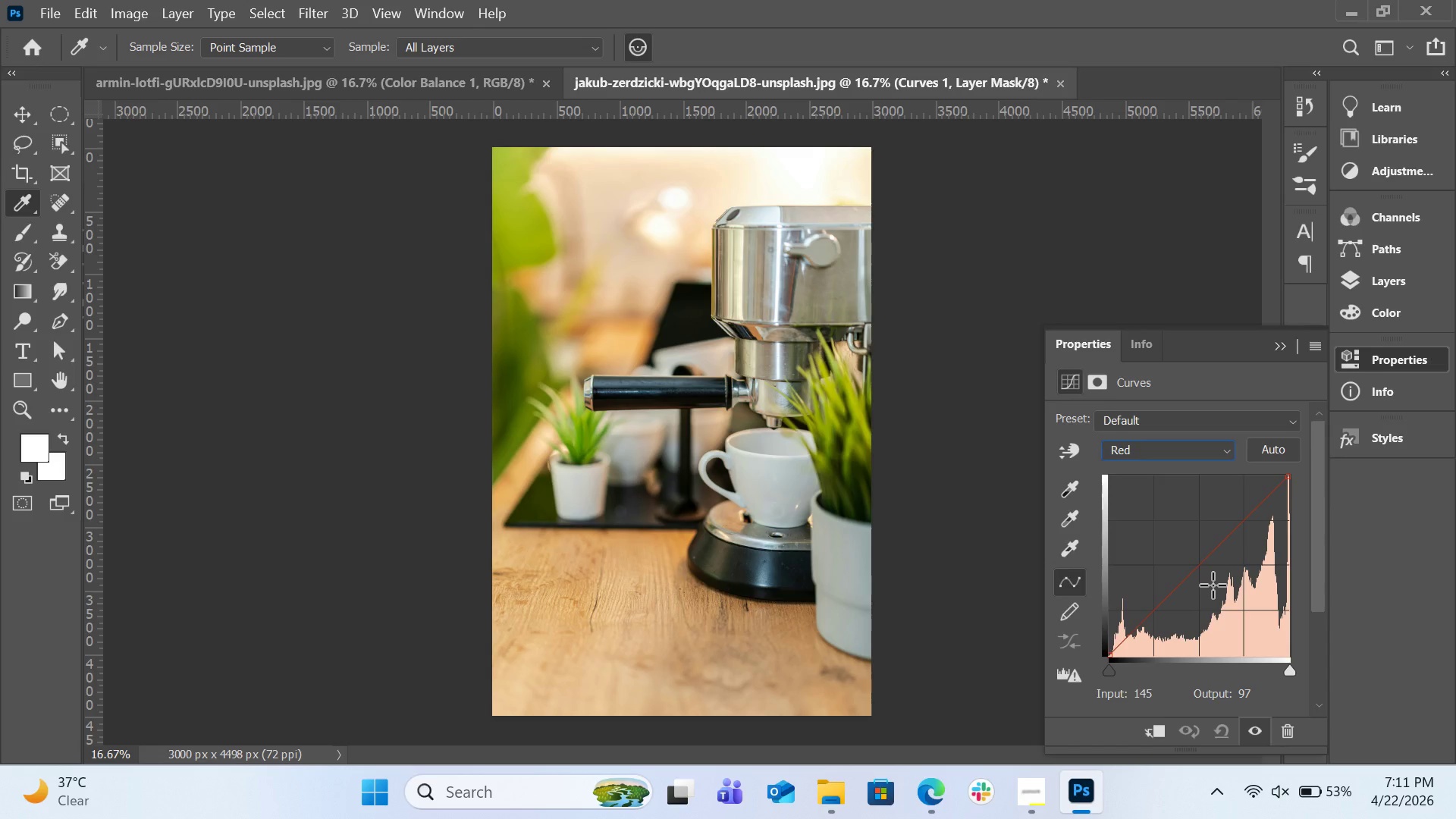 
left_click([1202, 563])
 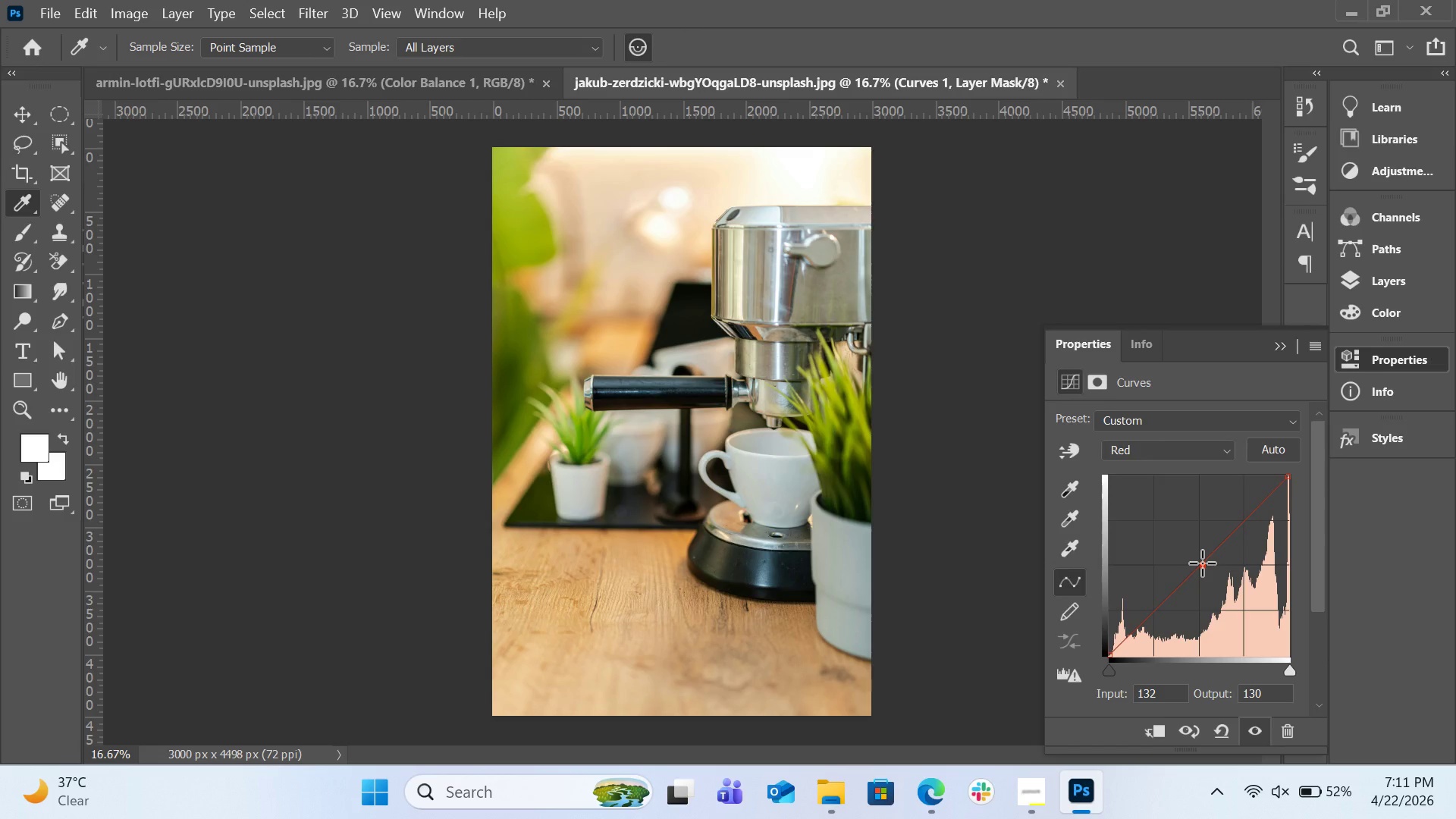 
wait(10.03)
 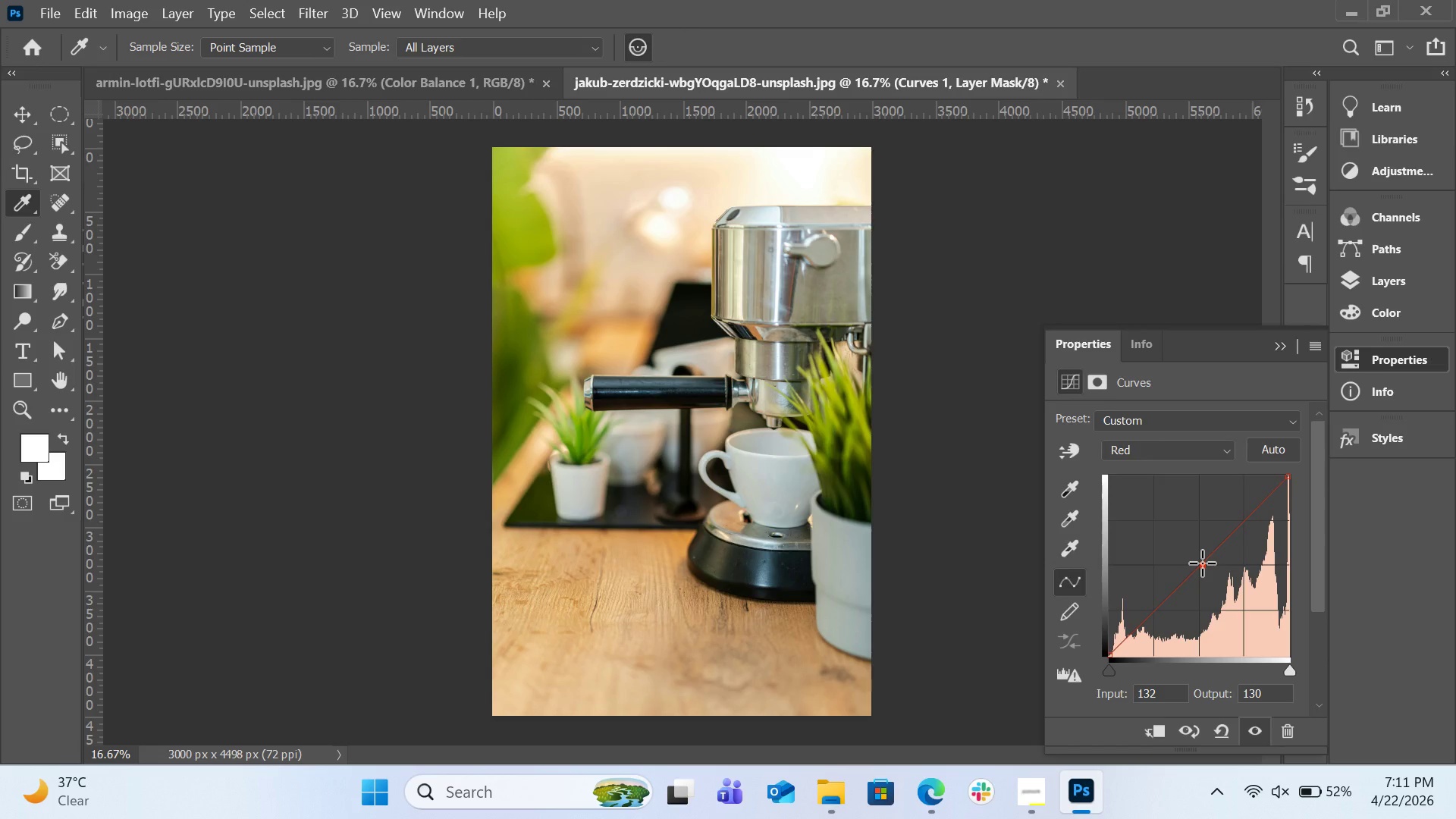 
left_click([1172, 691])
 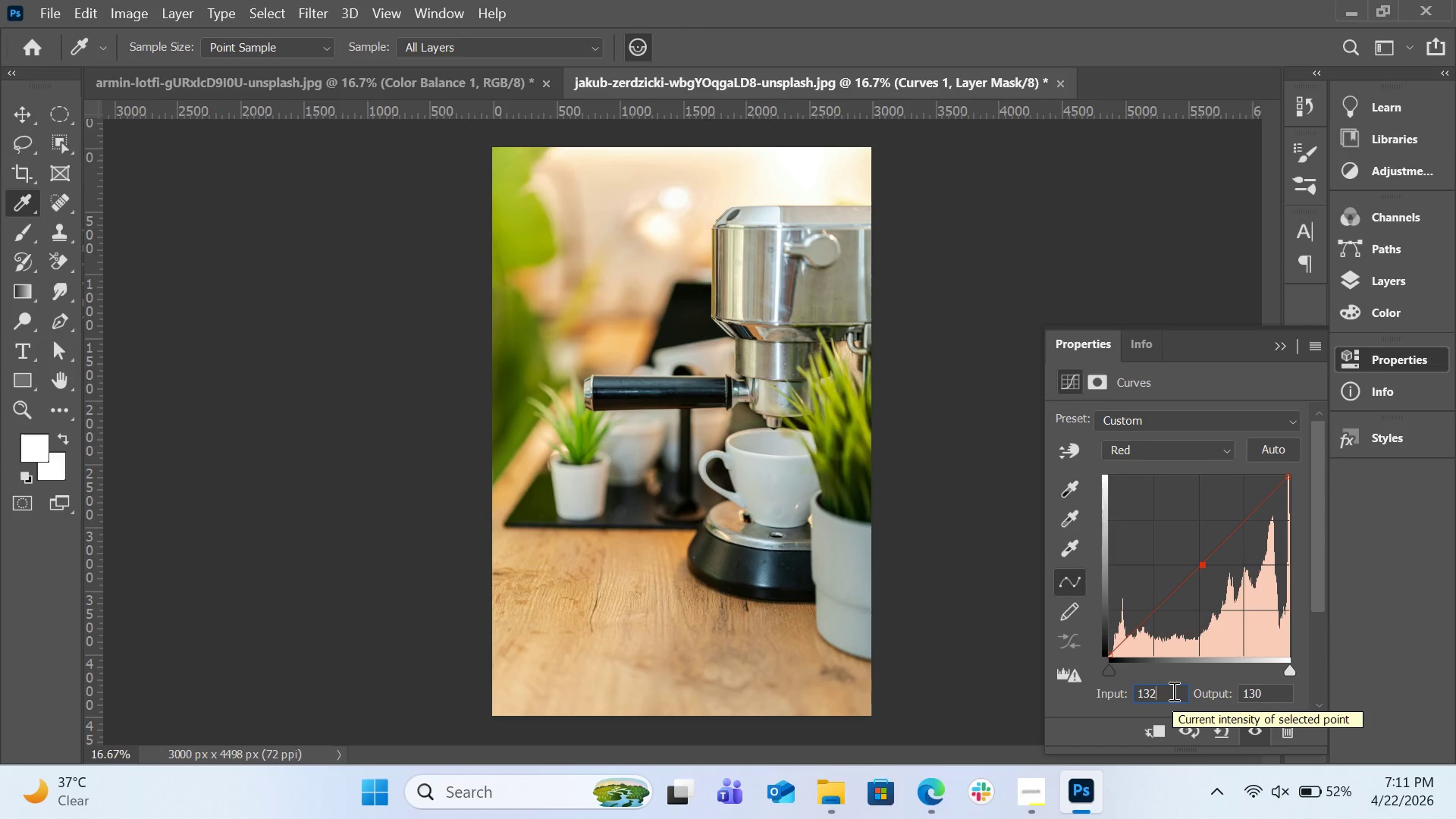 
wait(5.92)
 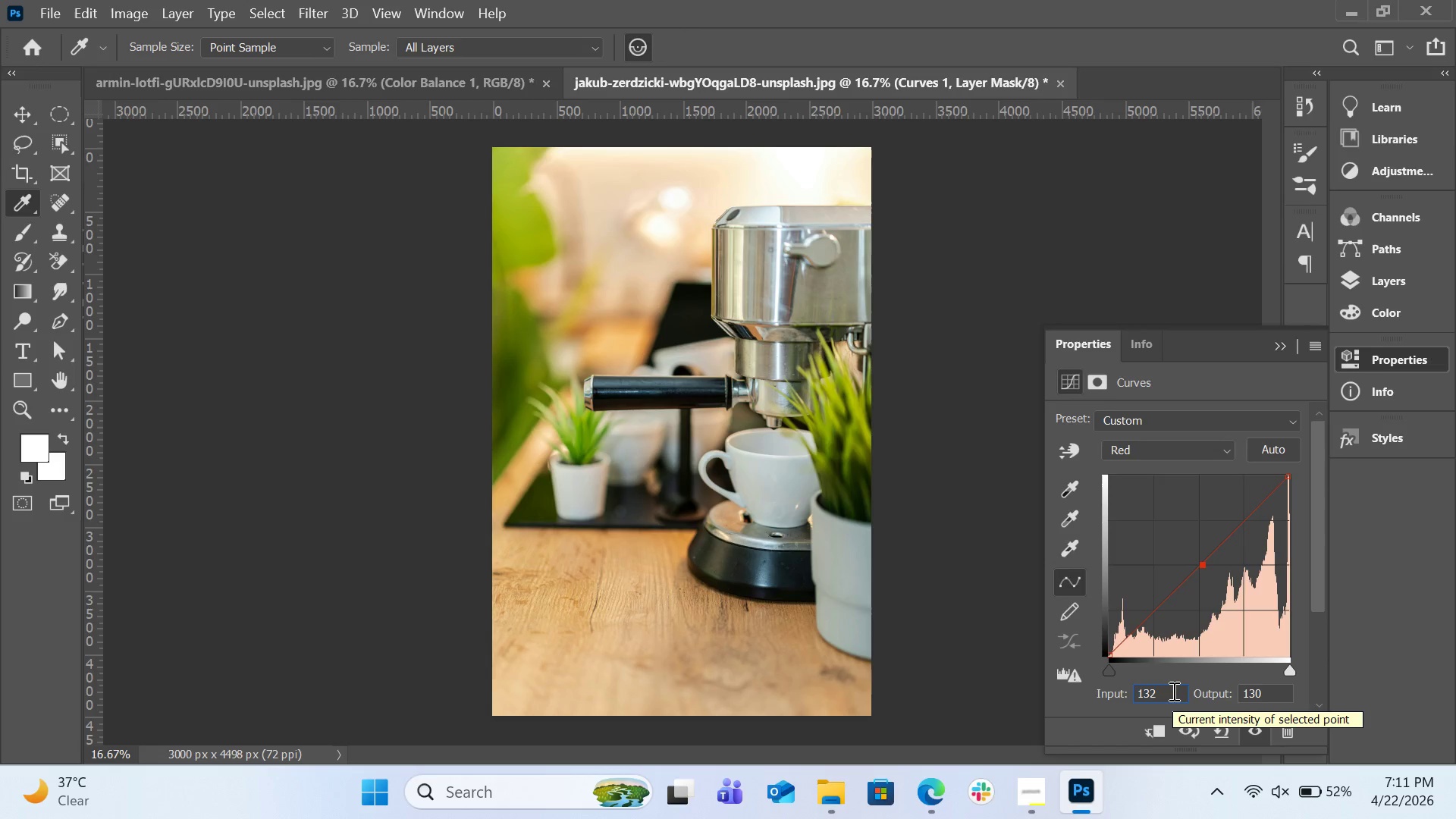 
key(Backspace)
 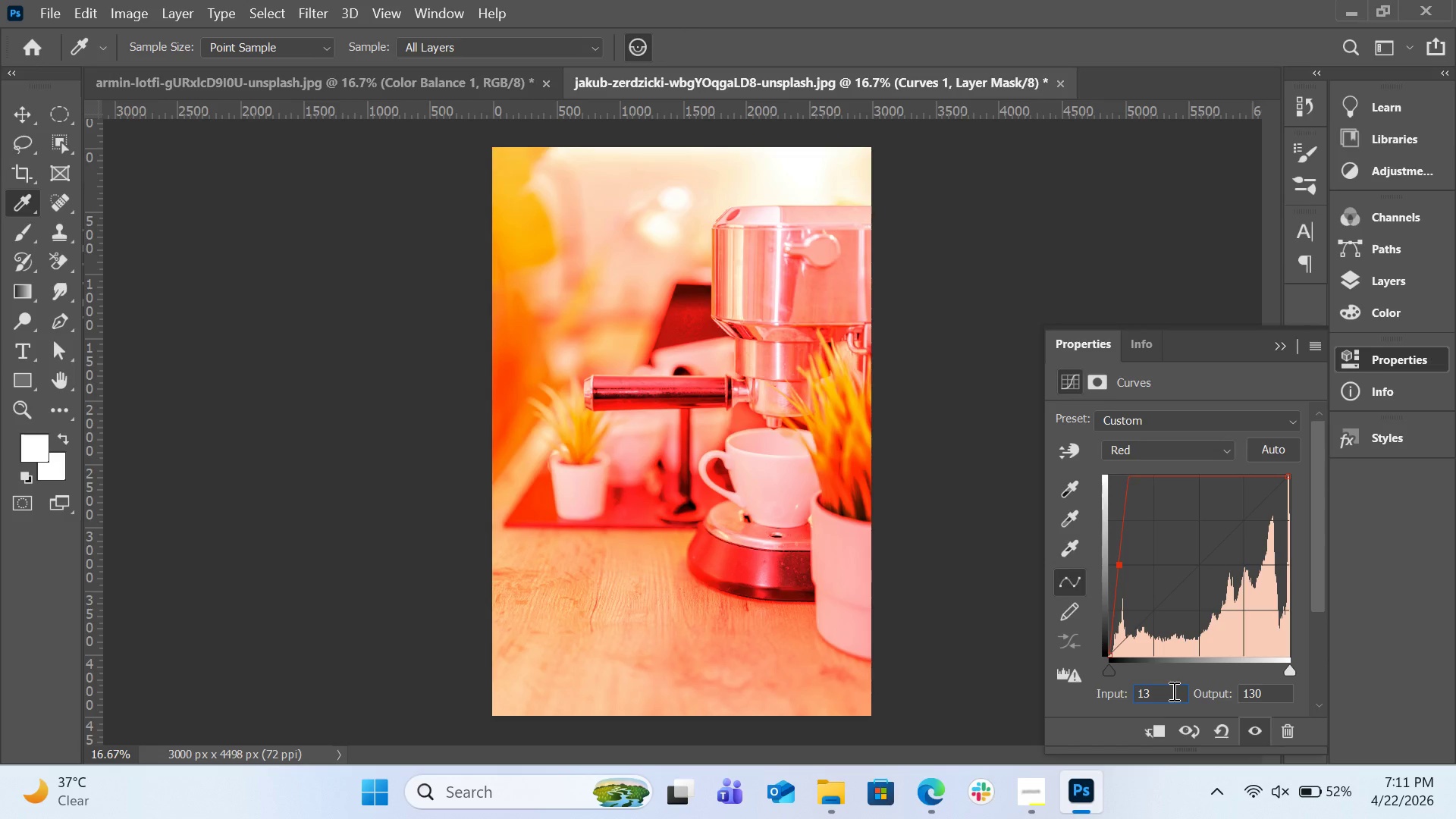 
key(Backspace)
 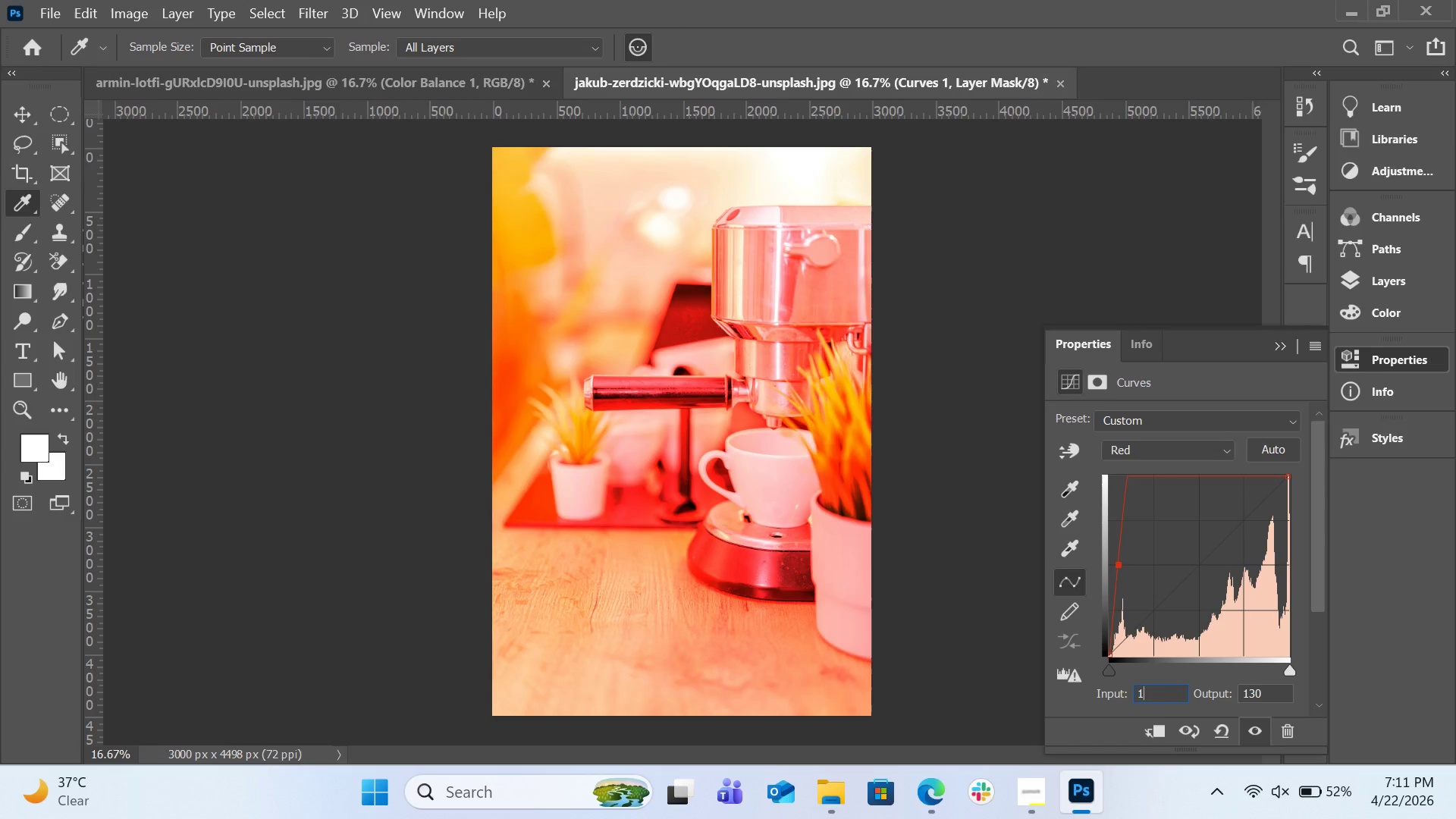 
key(Numpad2)
 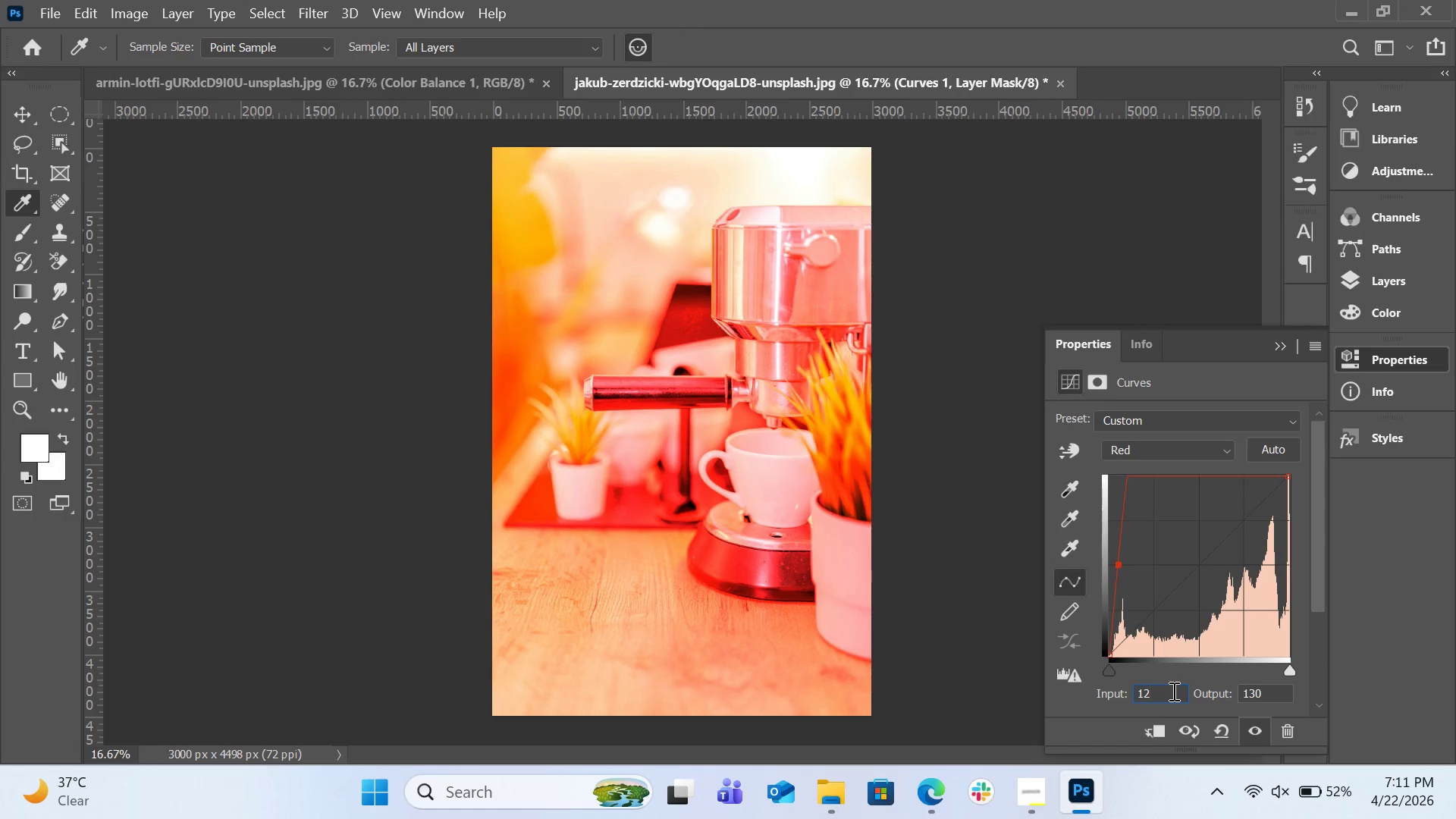 
key(Numpad8)
 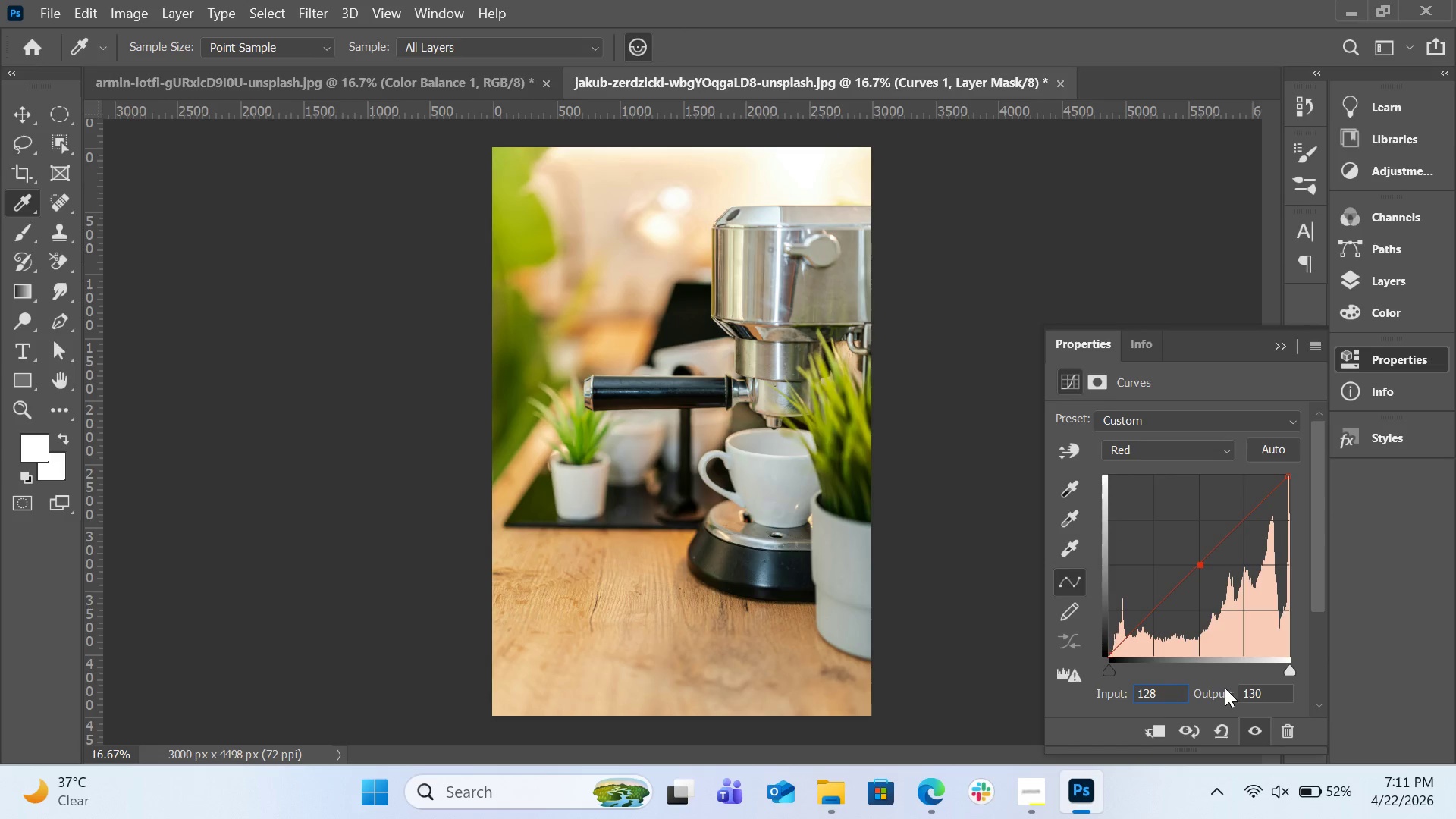 
wait(10.5)
 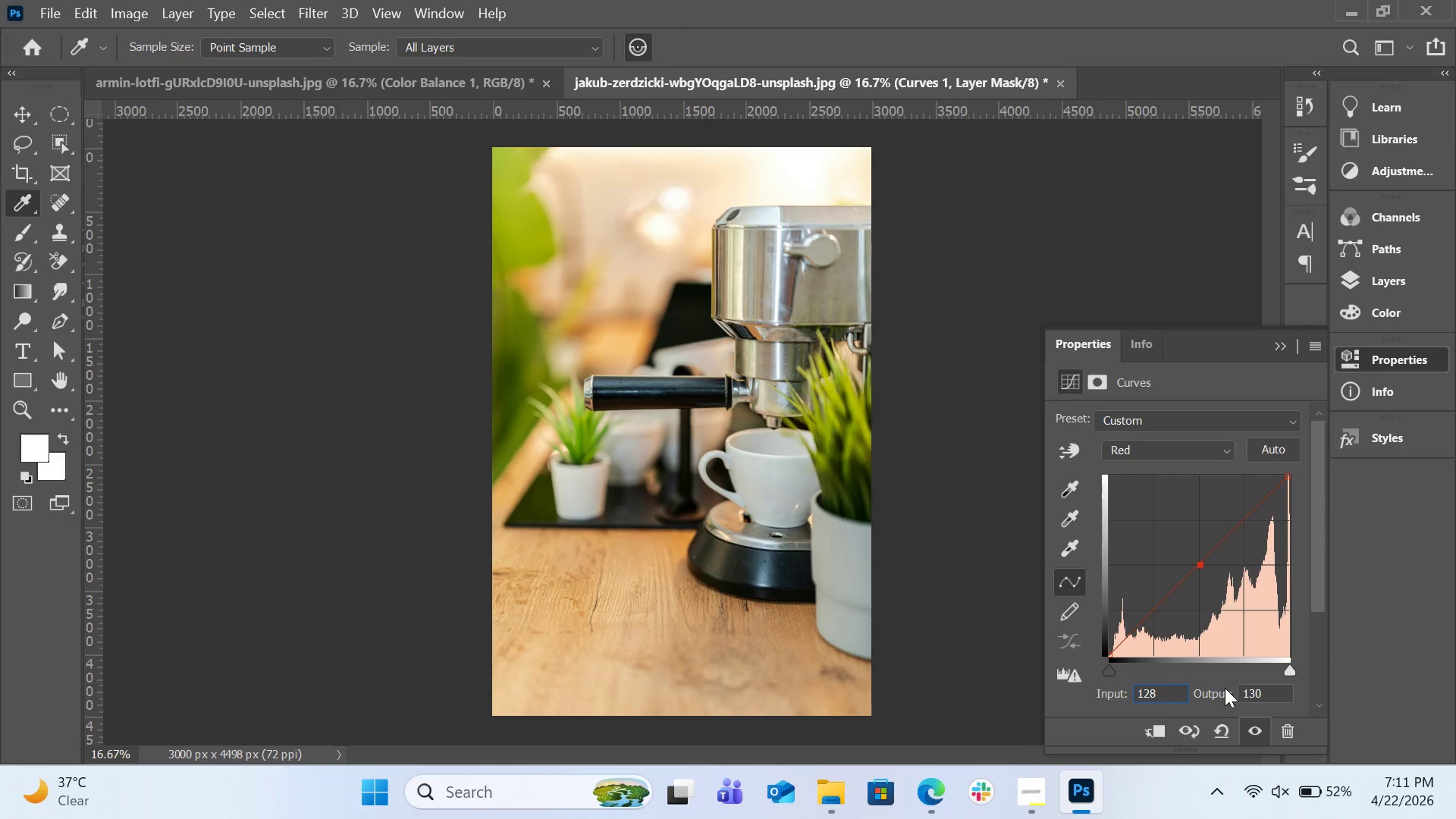 
left_click([1263, 693])
 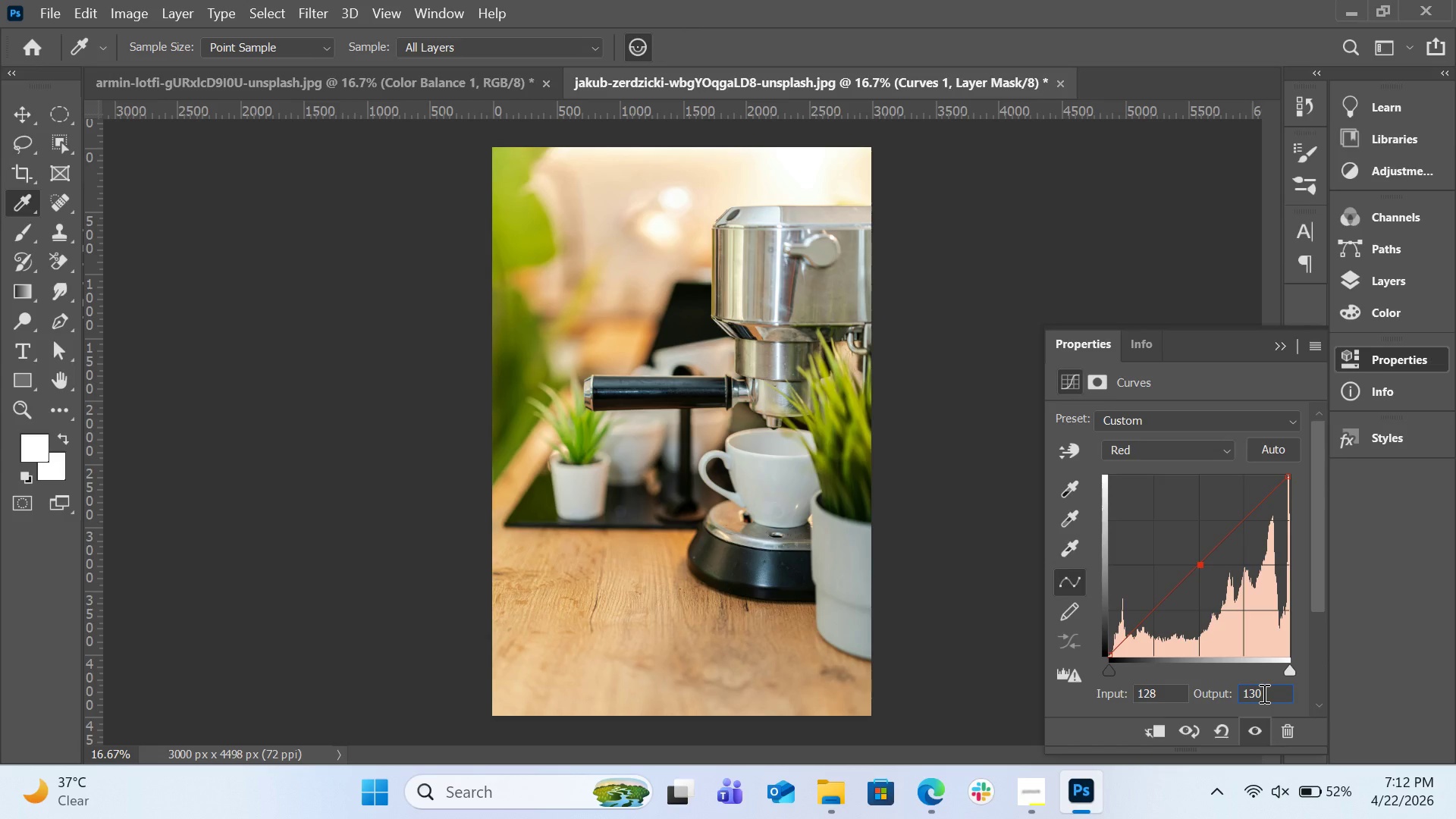 
key(Backspace)
 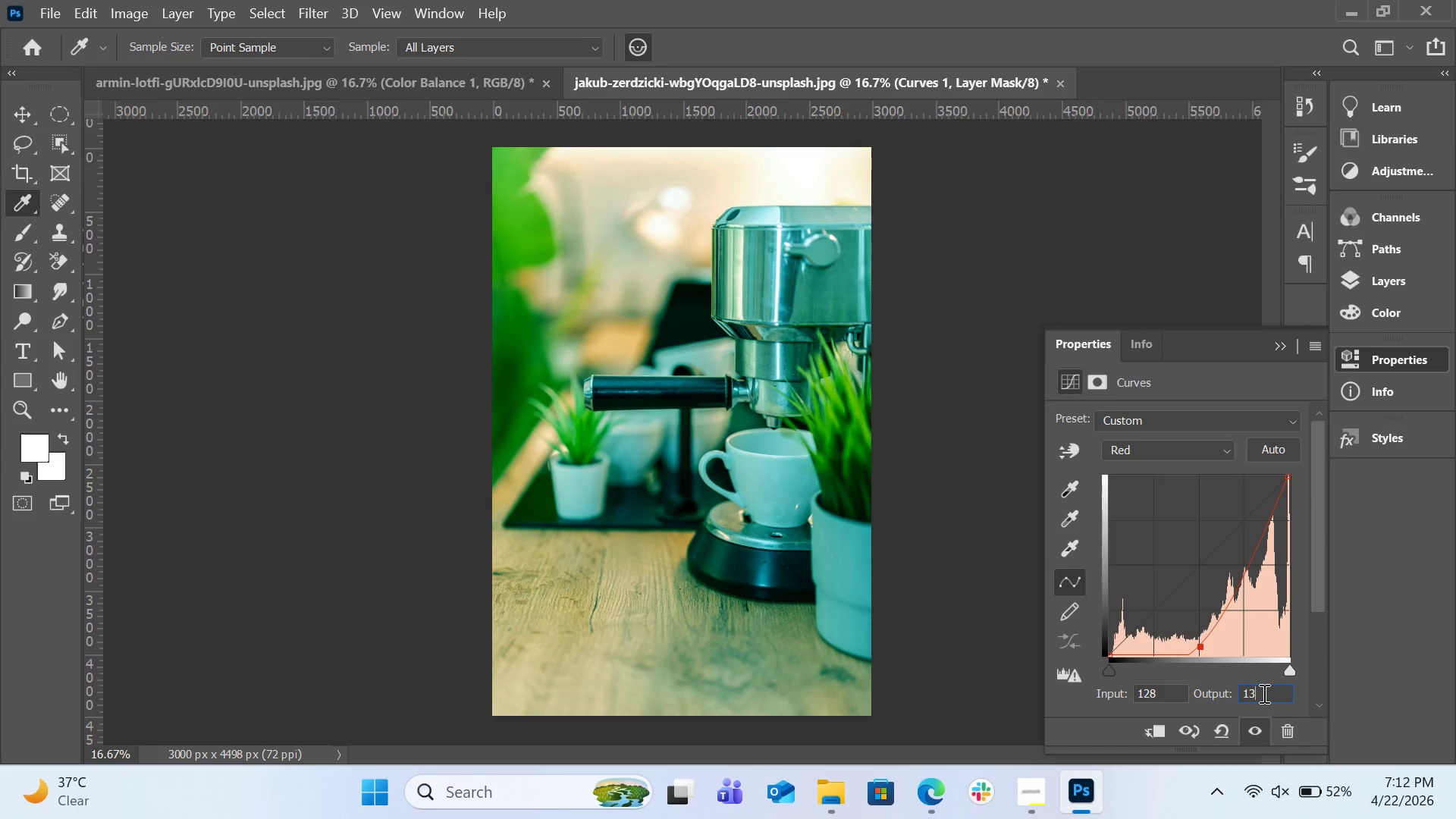 
key(Backspace)
 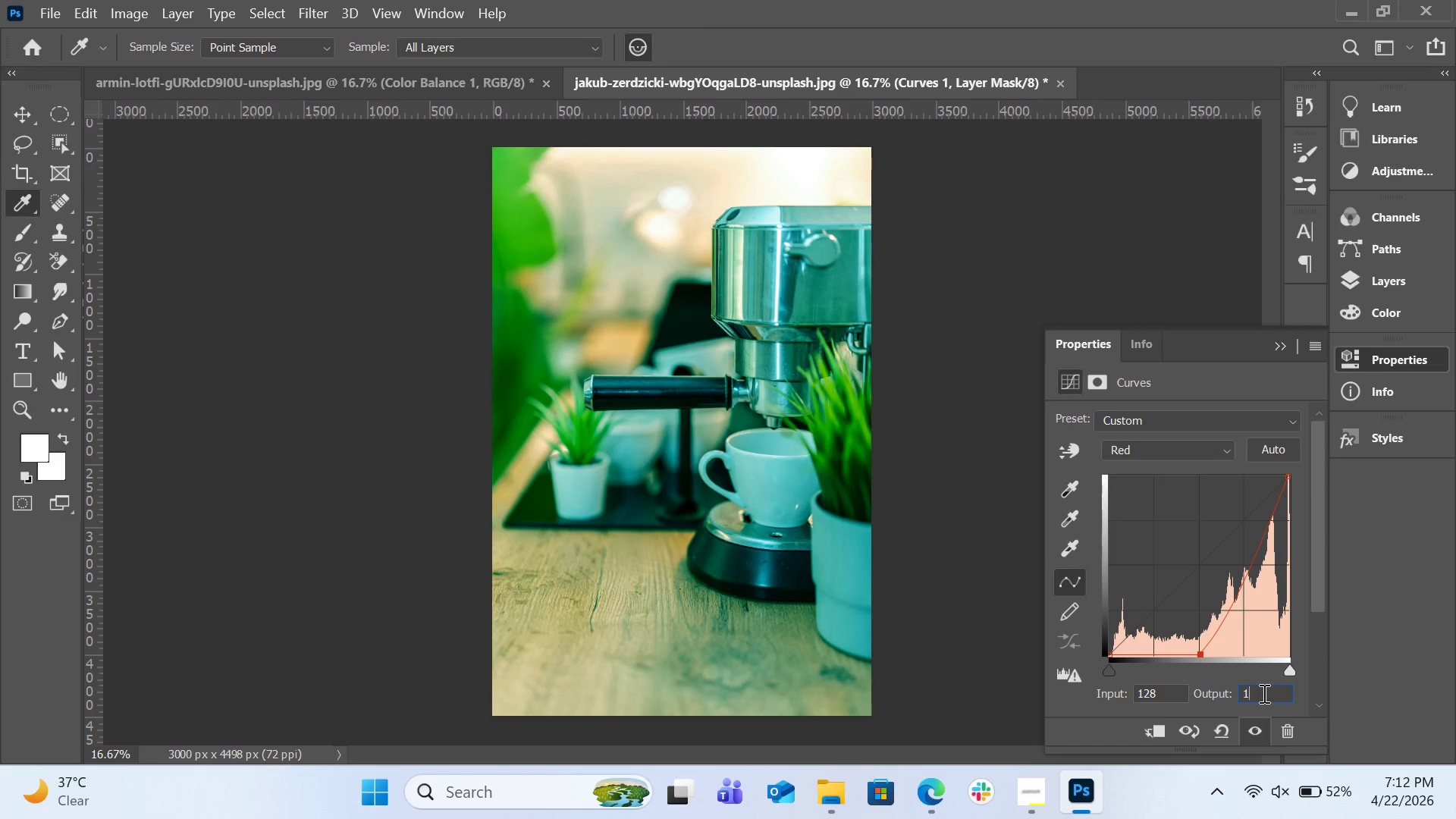 
key(Backspace)
 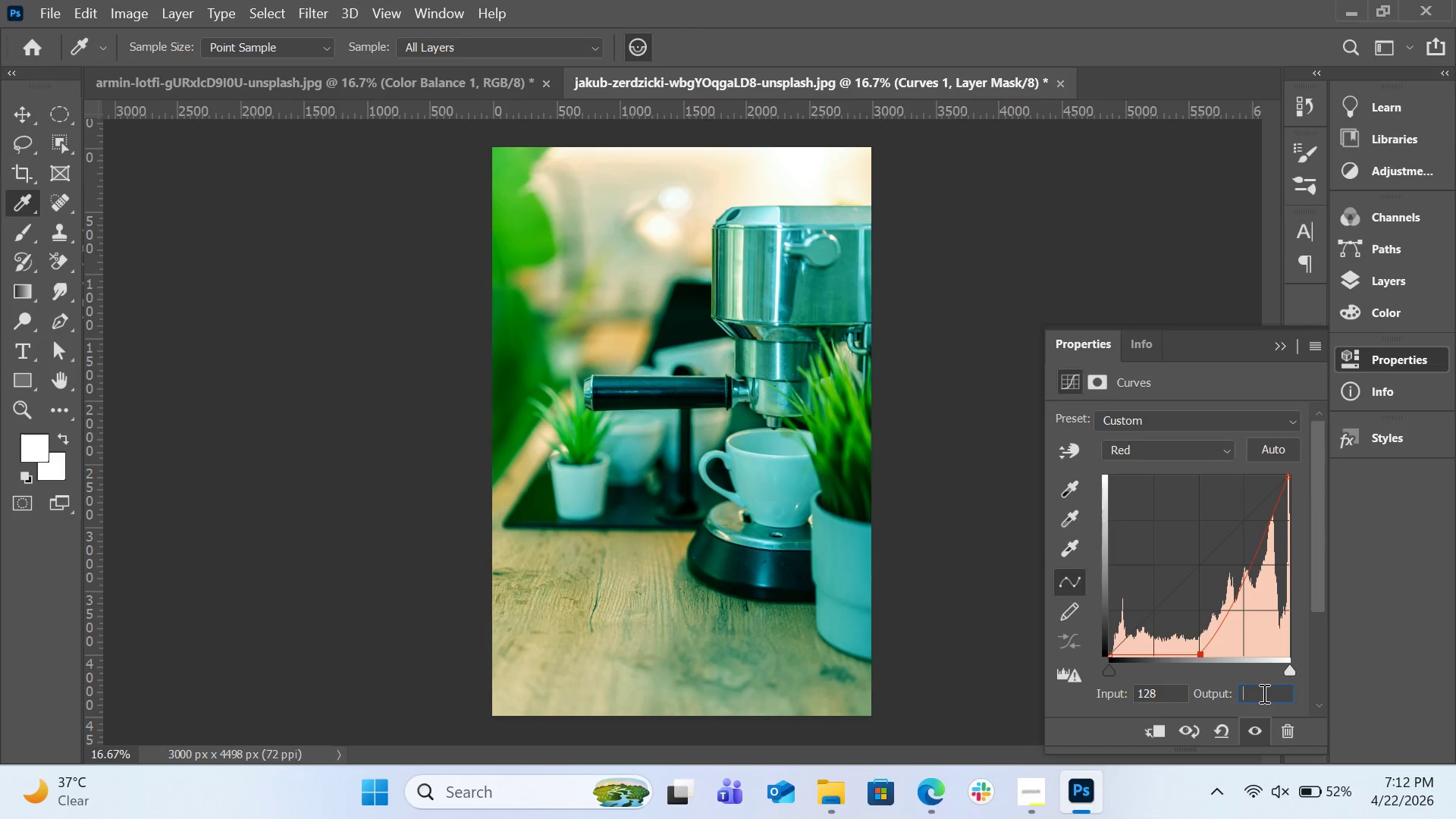 
key(Numpad1)
 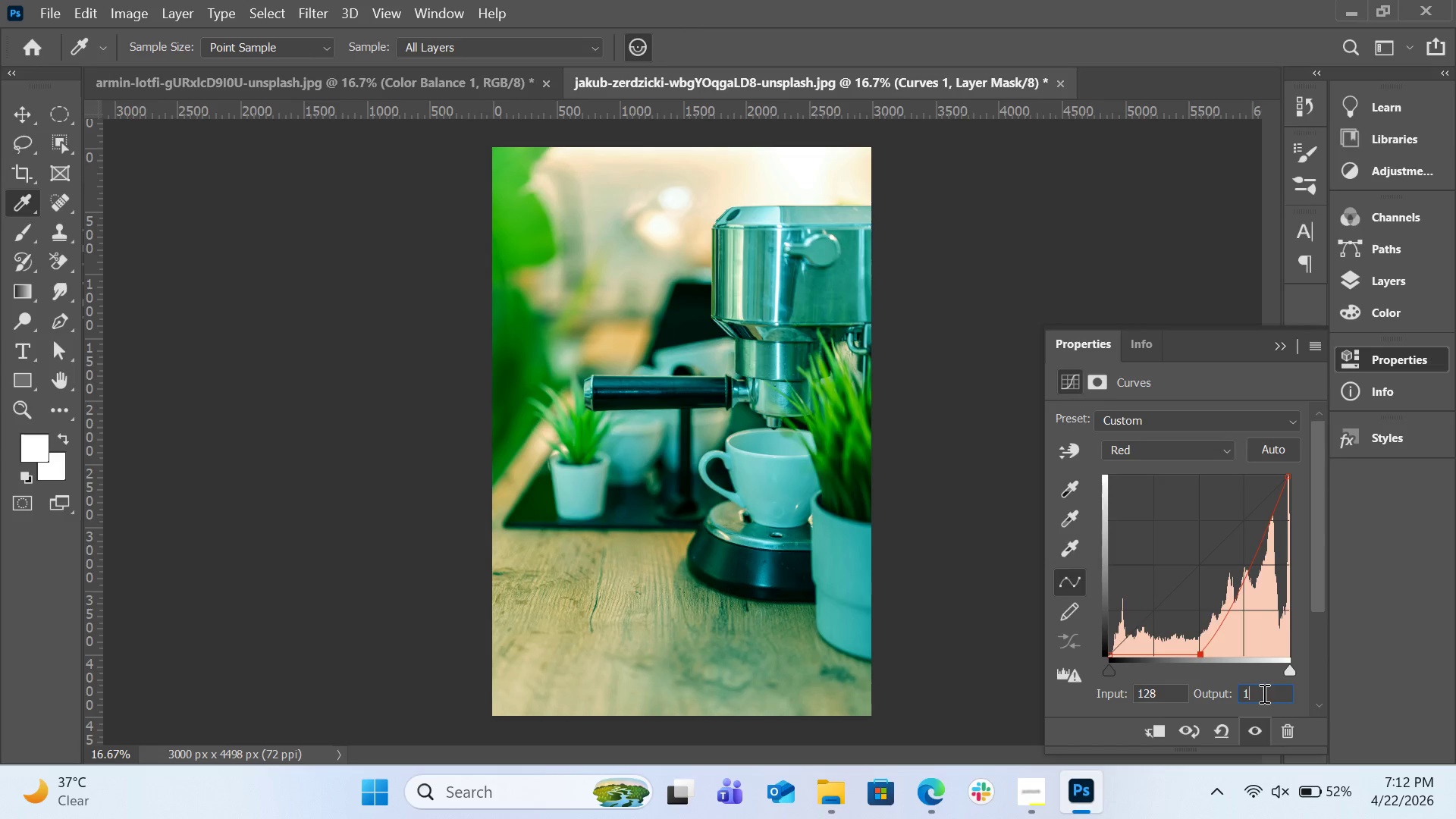 
key(Numpad1)
 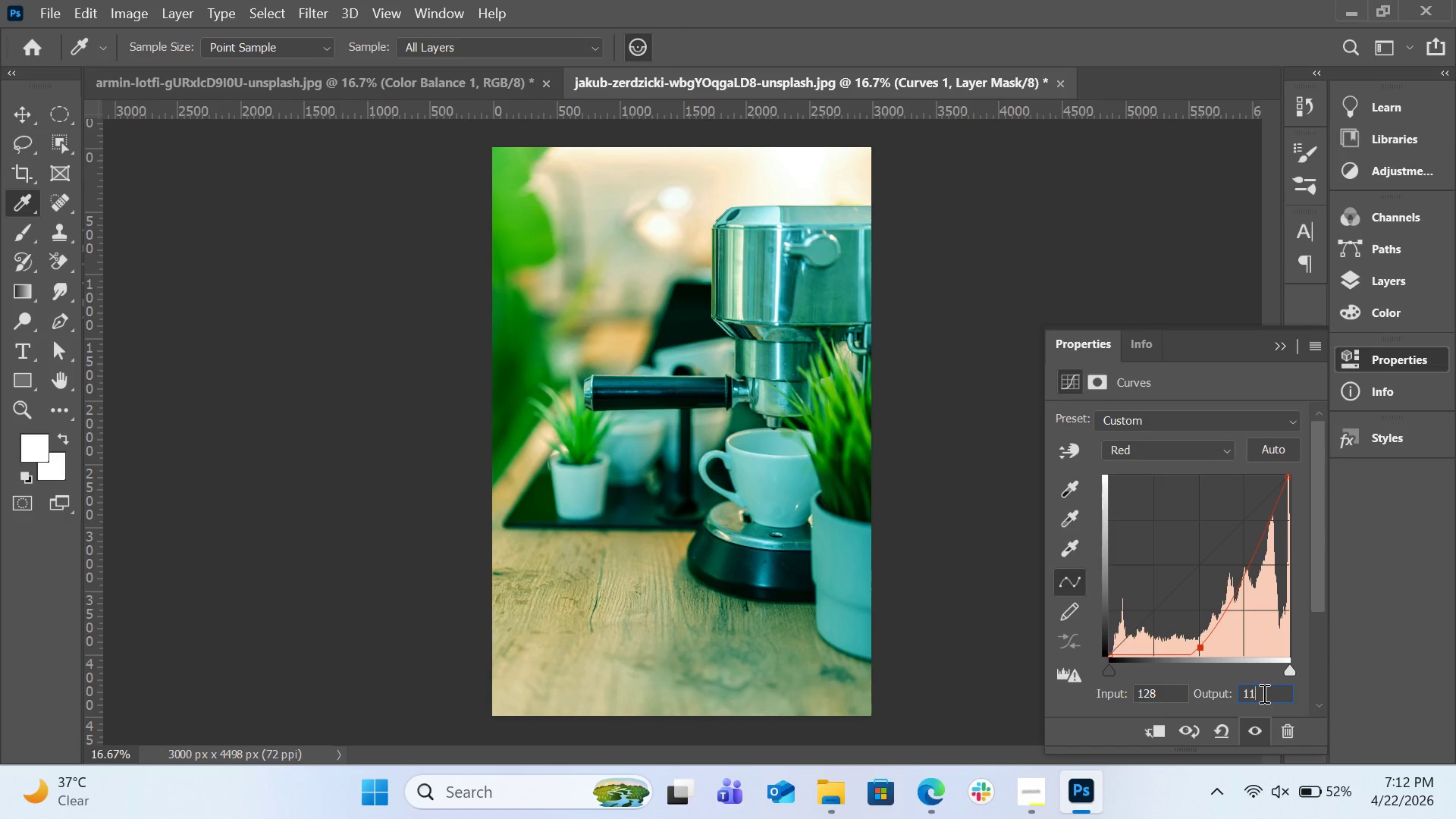 
key(Numpad8)
 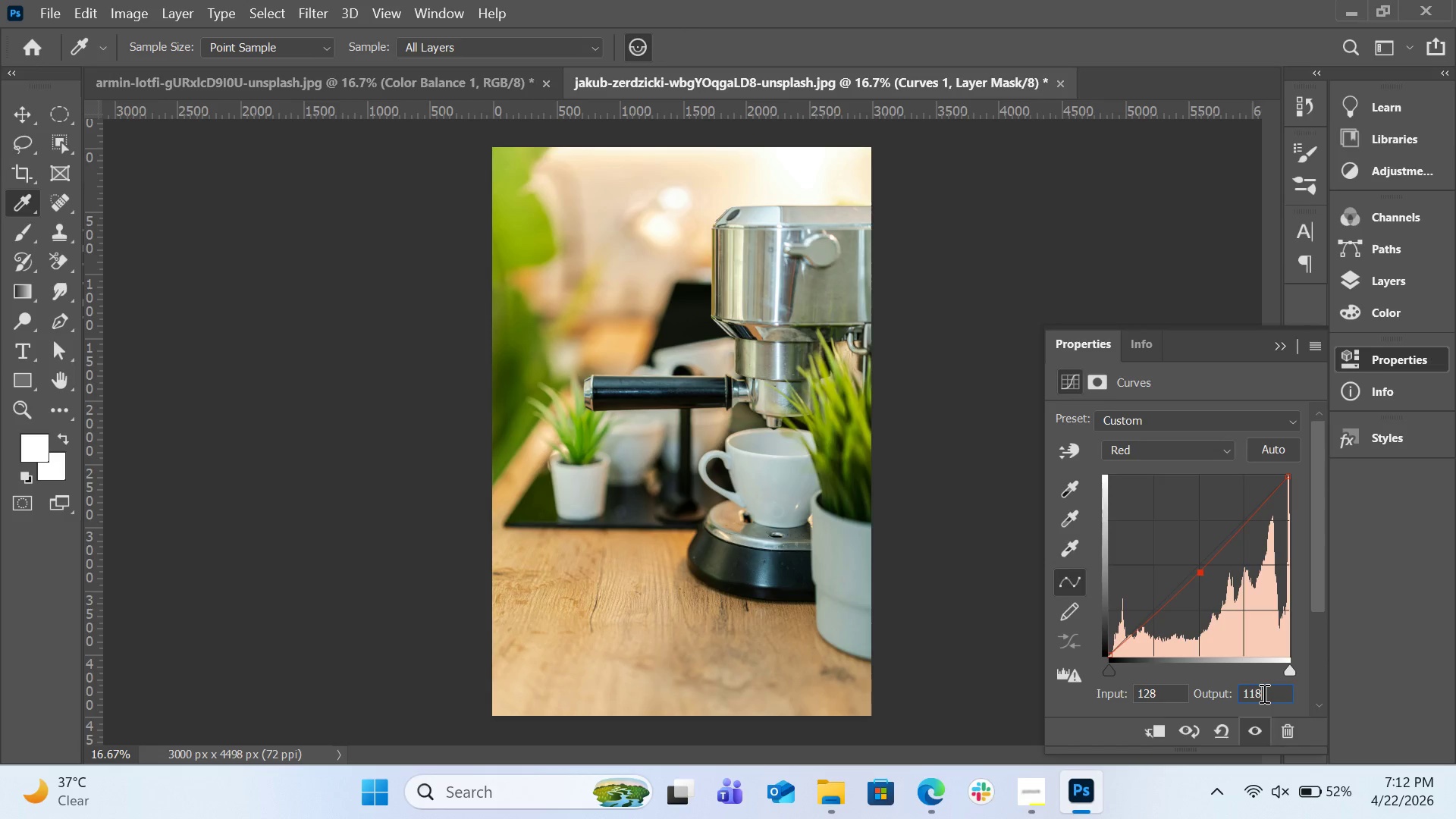 
wait(7.36)
 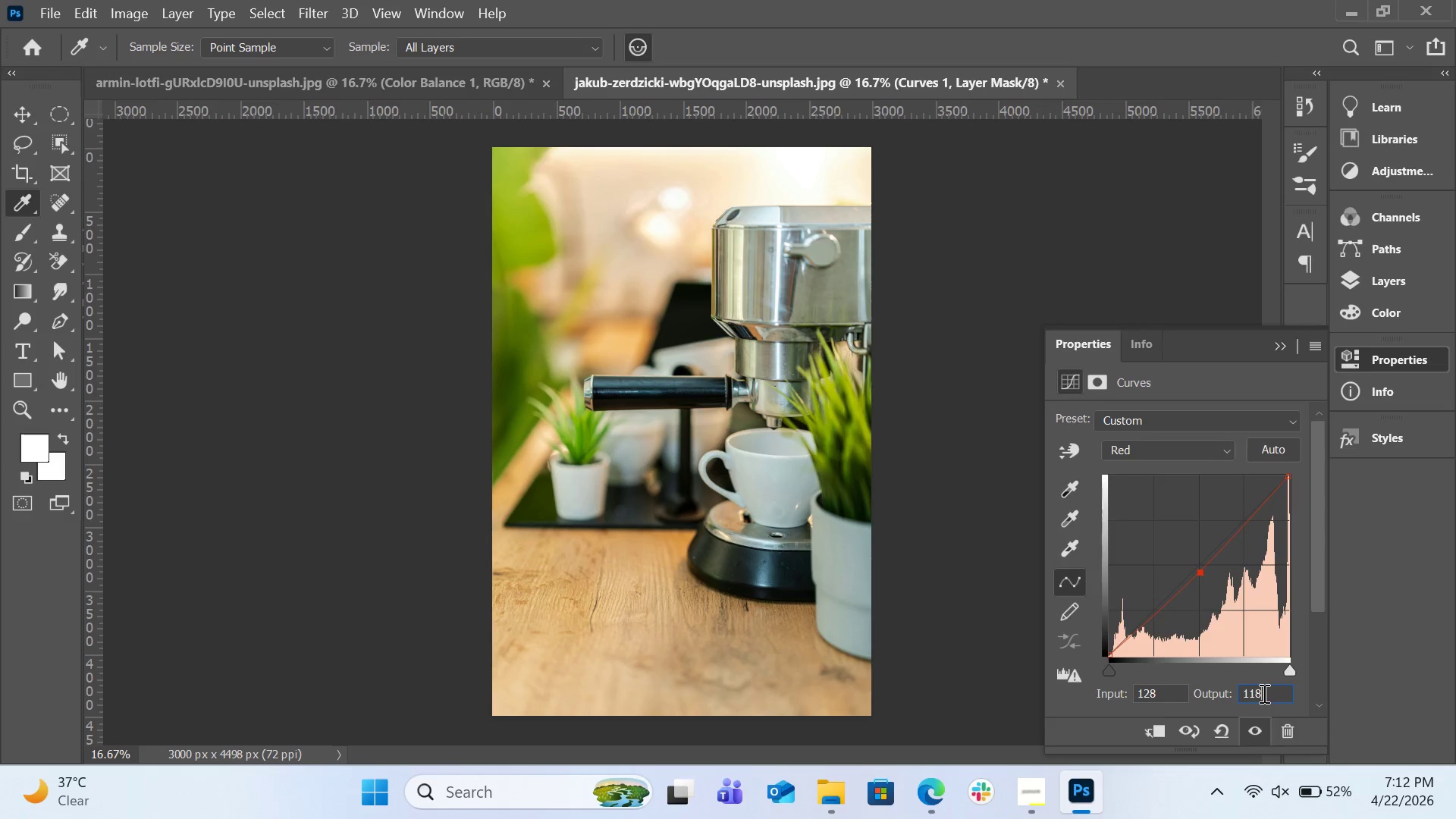 
left_click([1401, 285])
 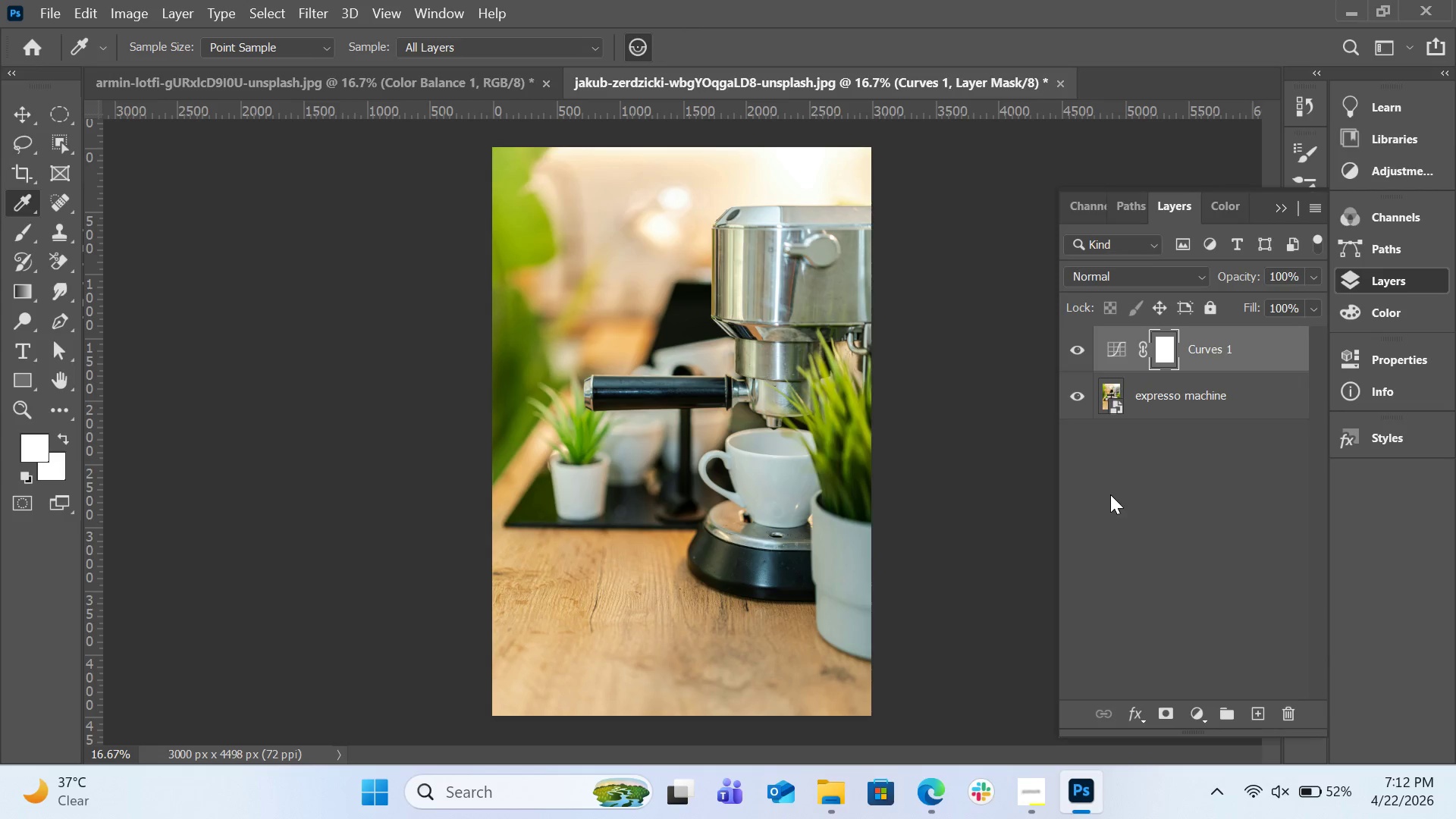 
wait(6.89)
 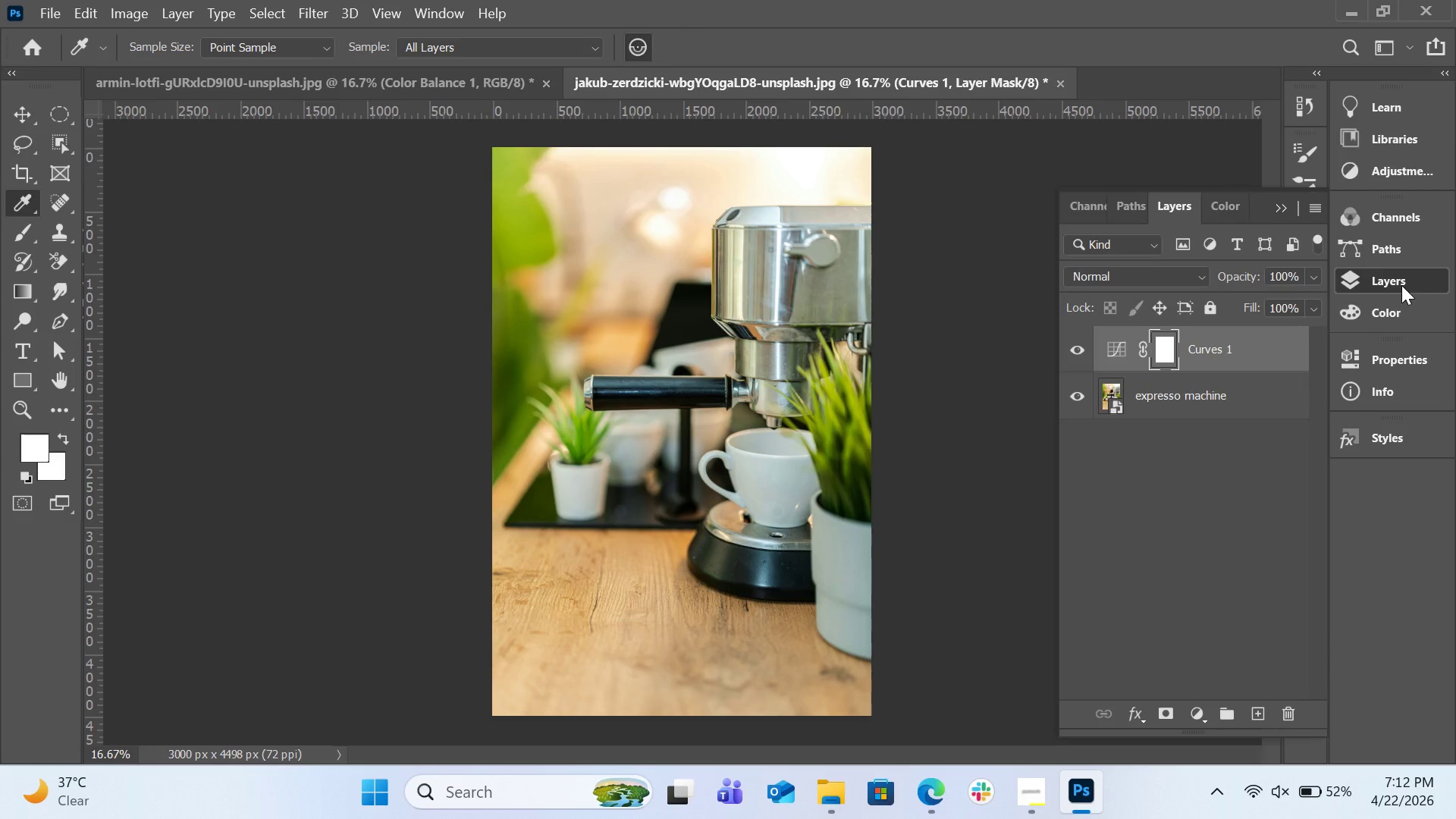 
left_click([1128, 345])
 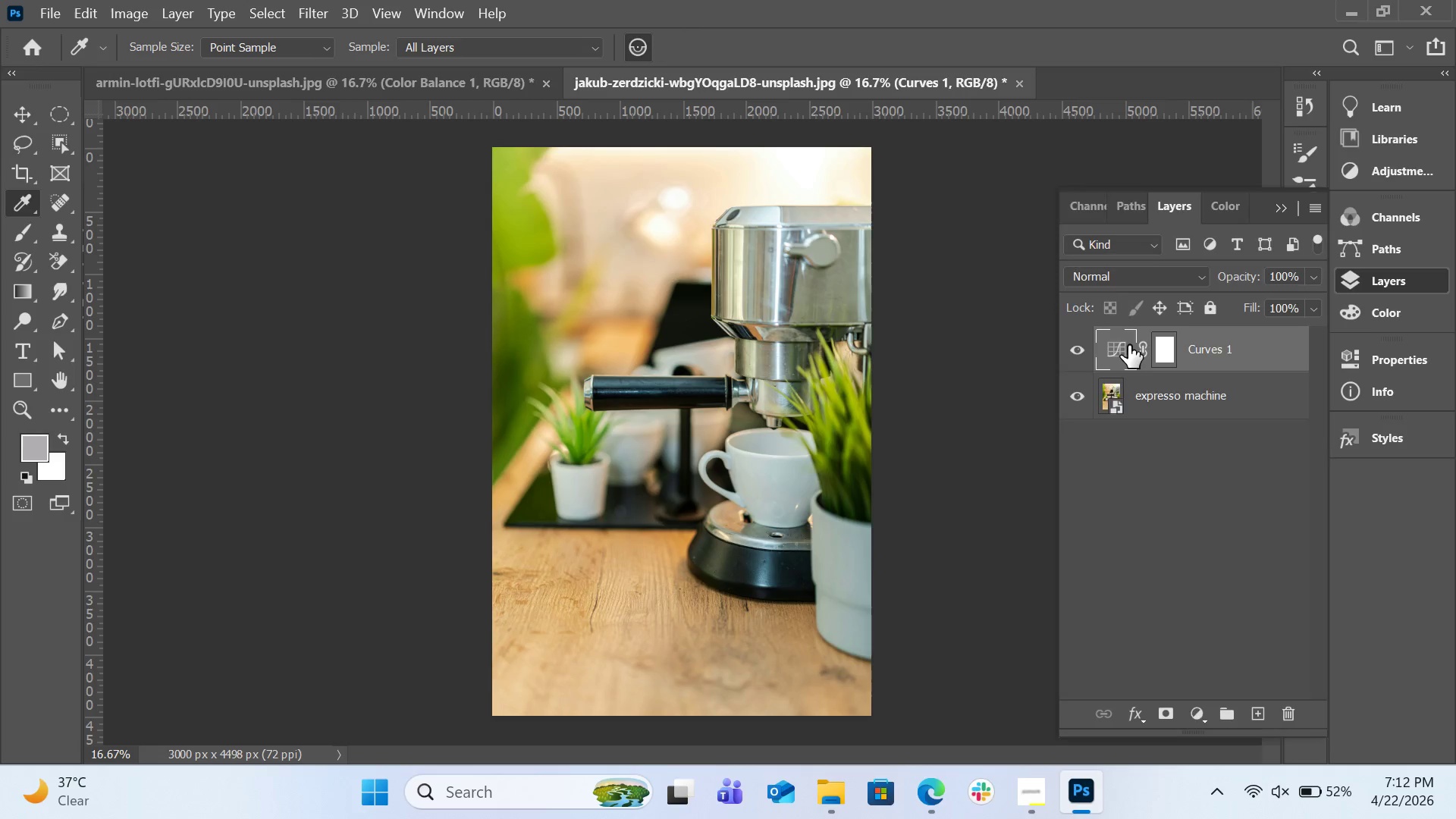 
double_click([1128, 345])
 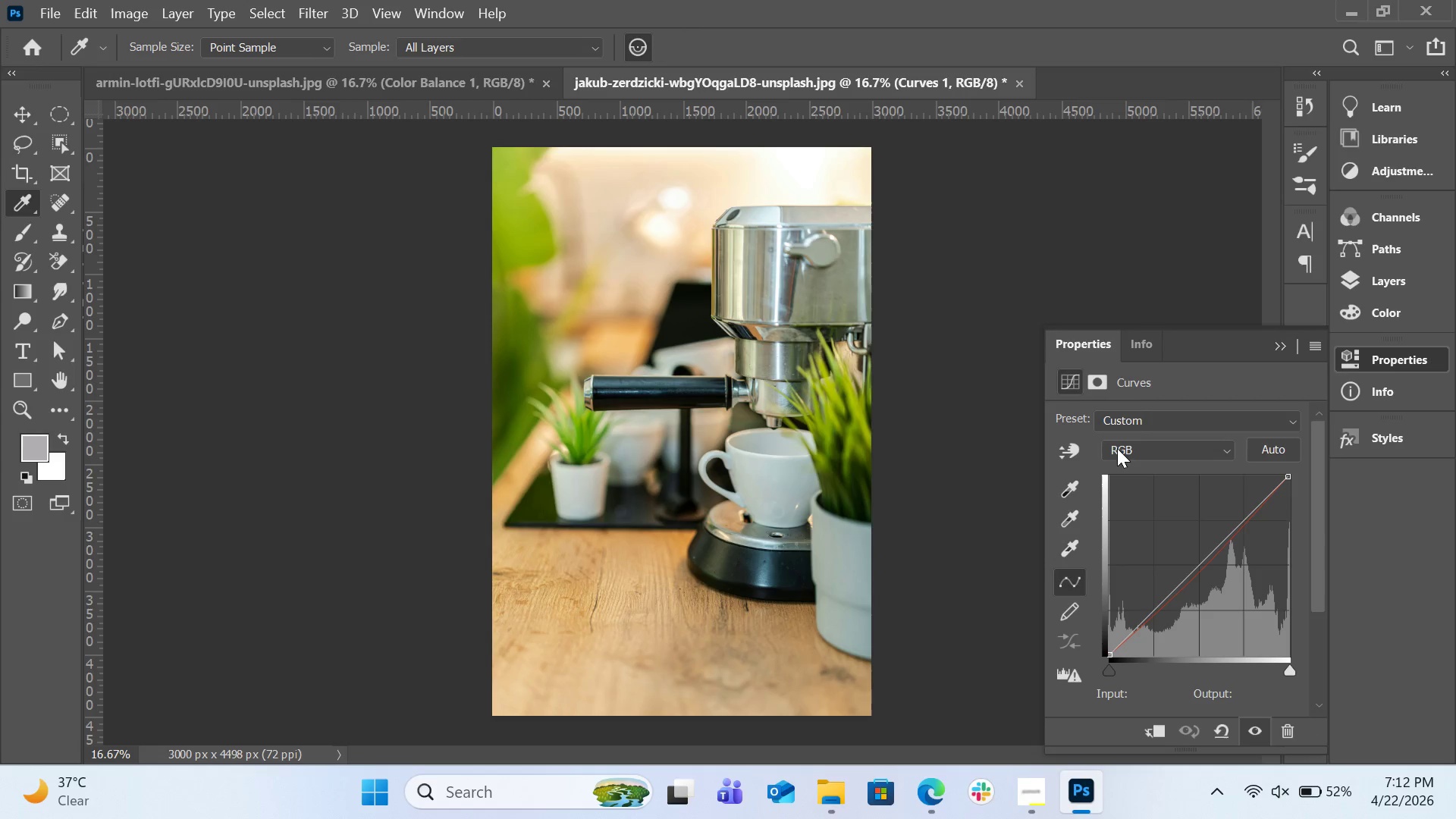 
left_click([1117, 450])
 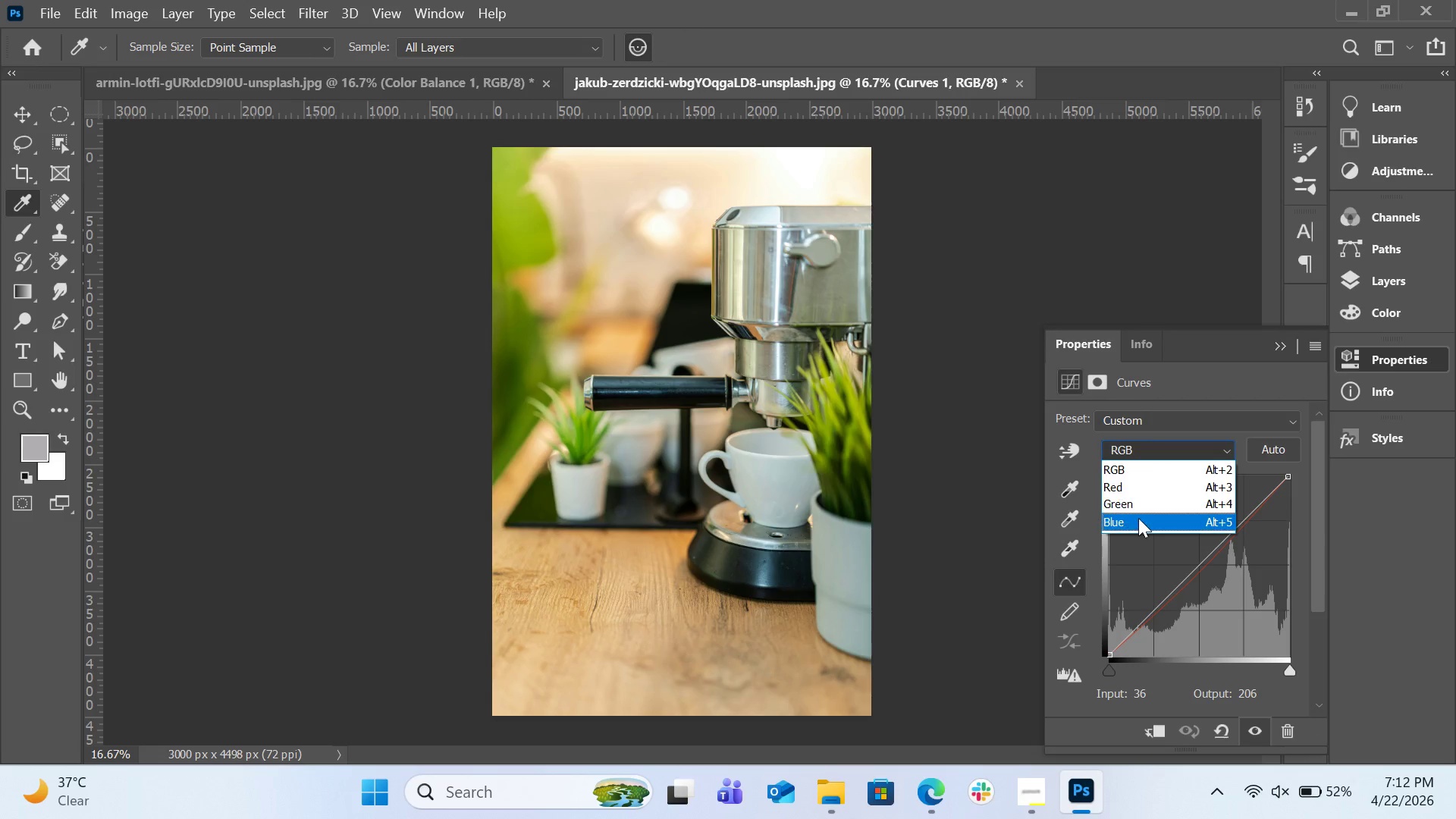 
left_click([1138, 518])
 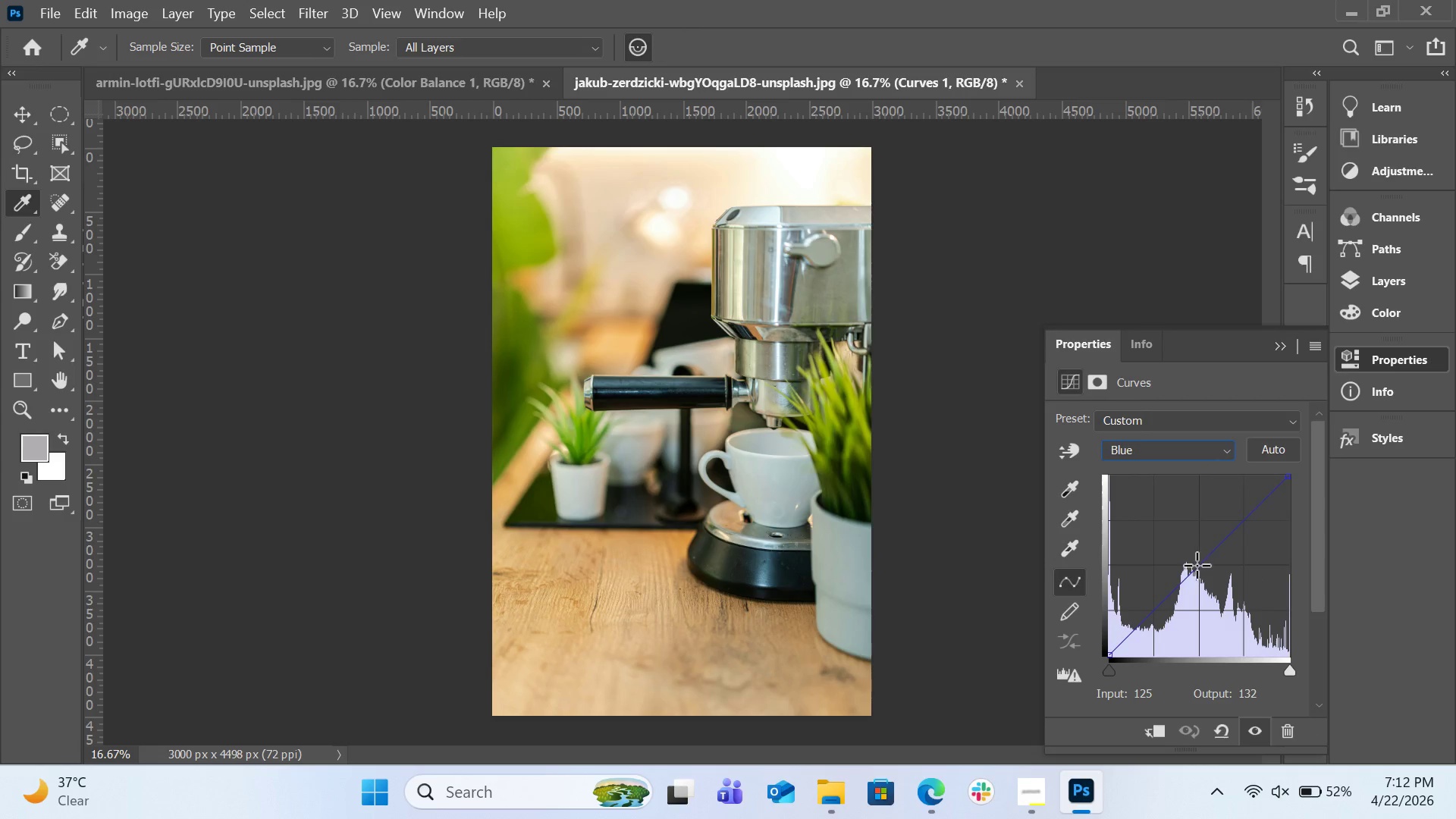 
wait(7.5)
 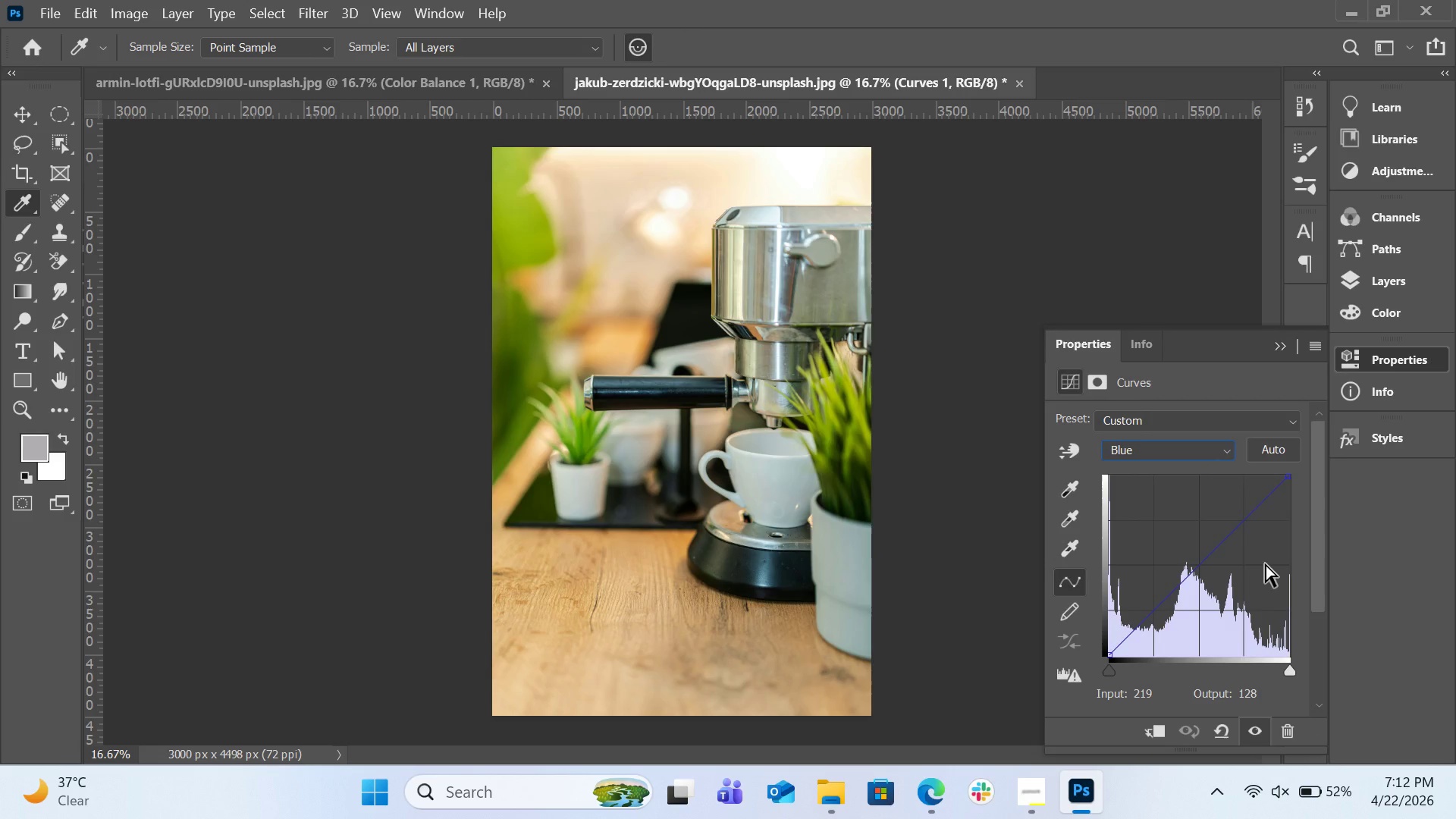 
left_click([1200, 565])
 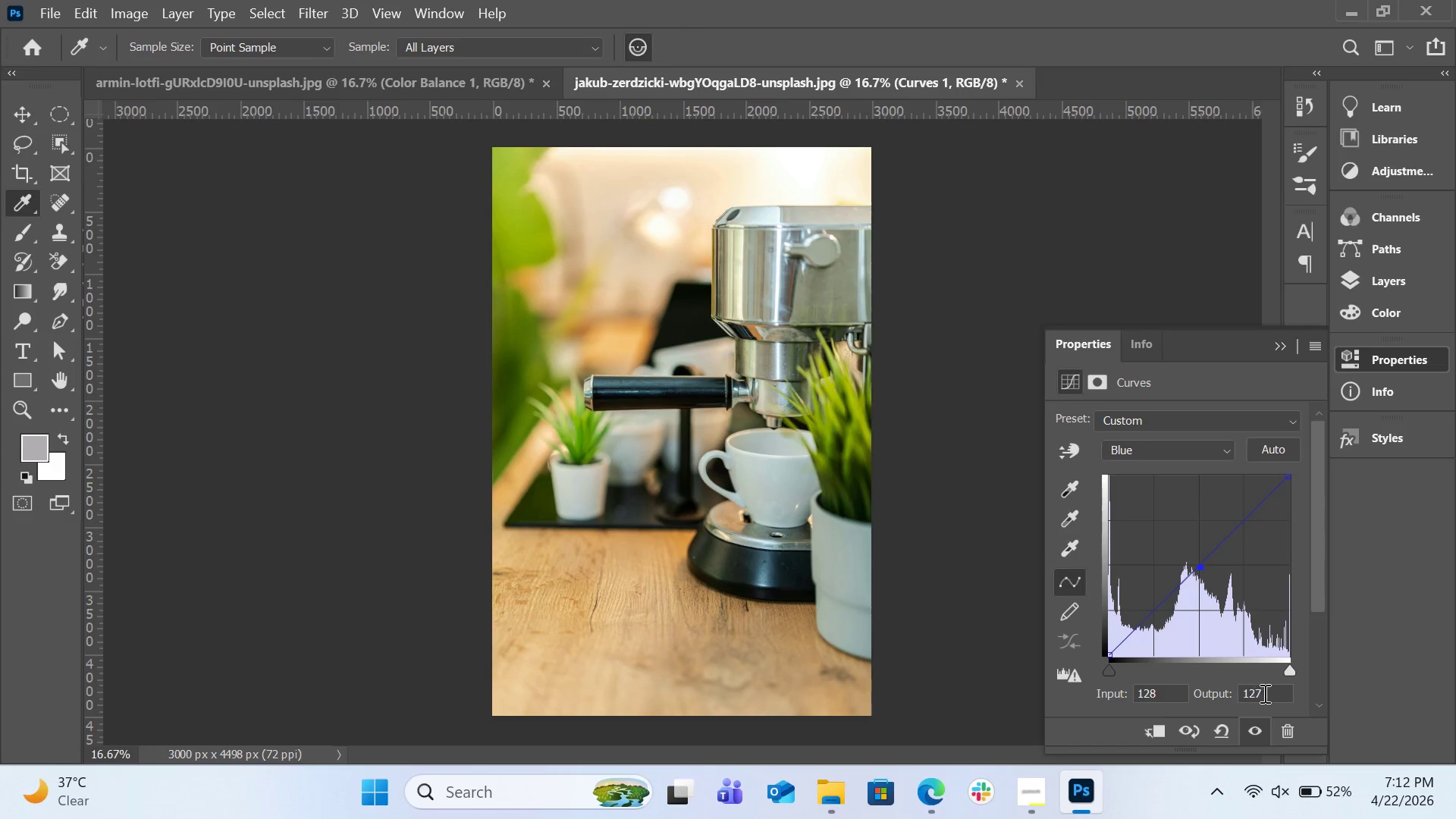 
left_click([1269, 693])
 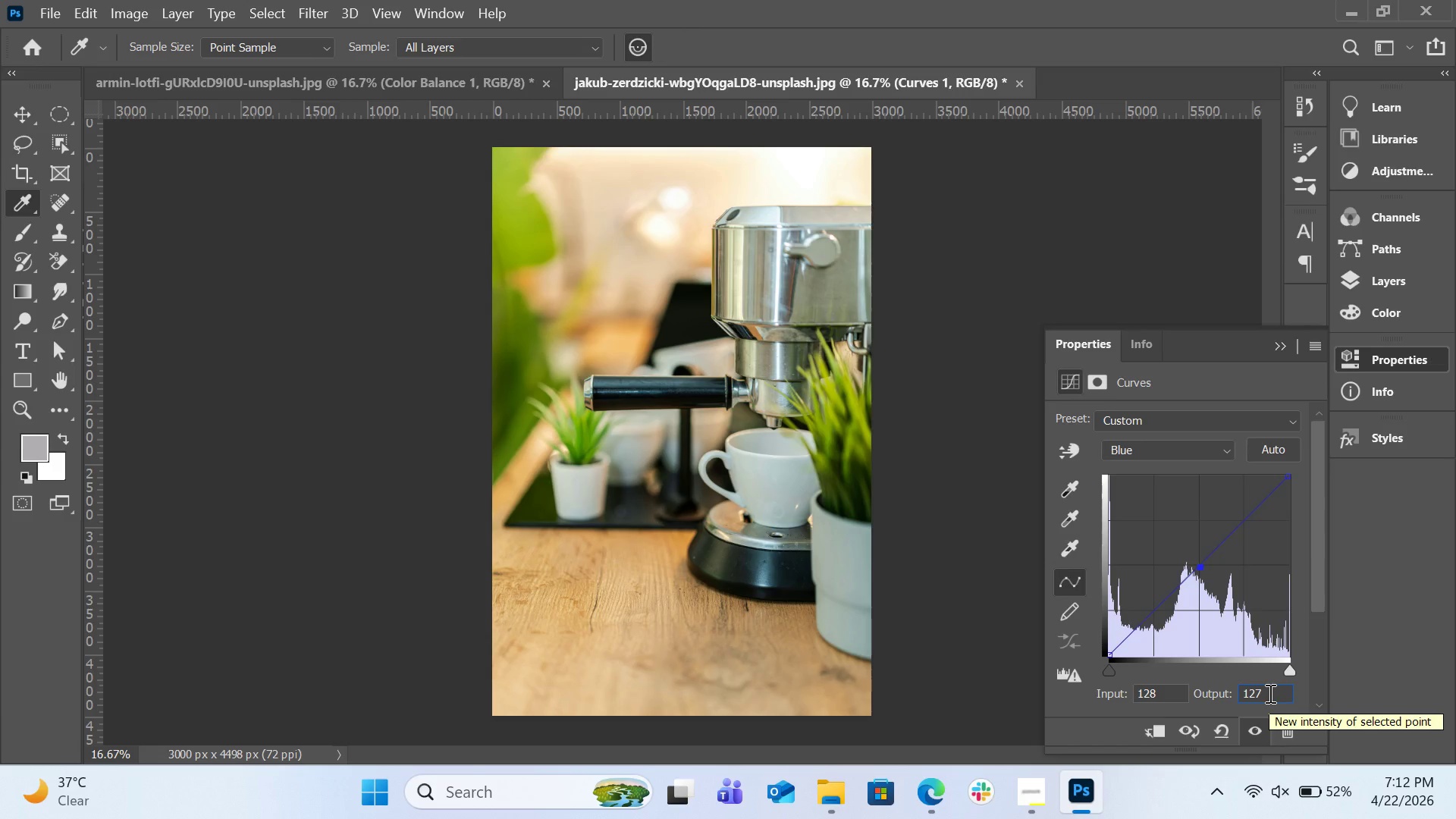 
key(Backspace)
 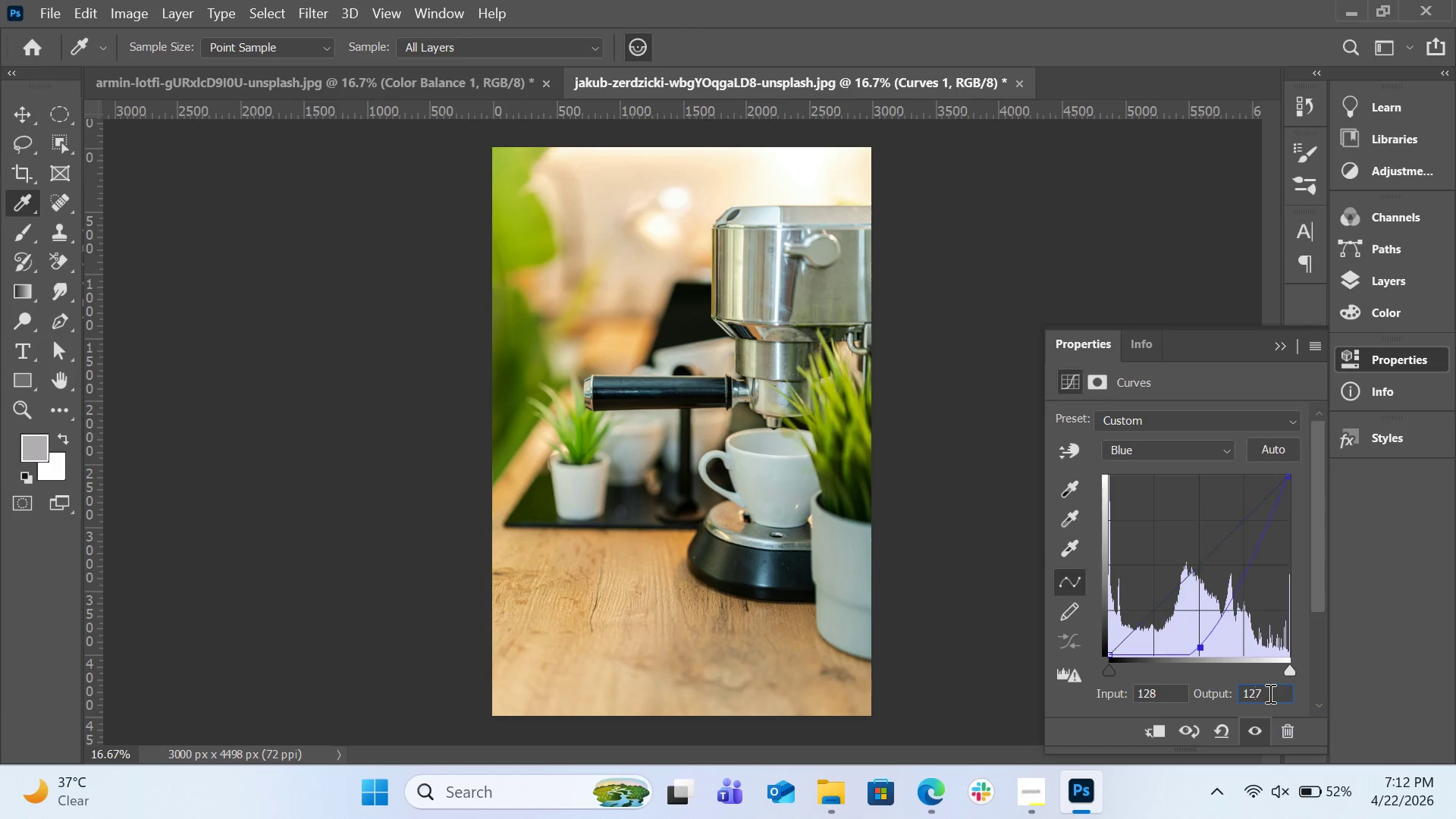 
key(Backspace)
 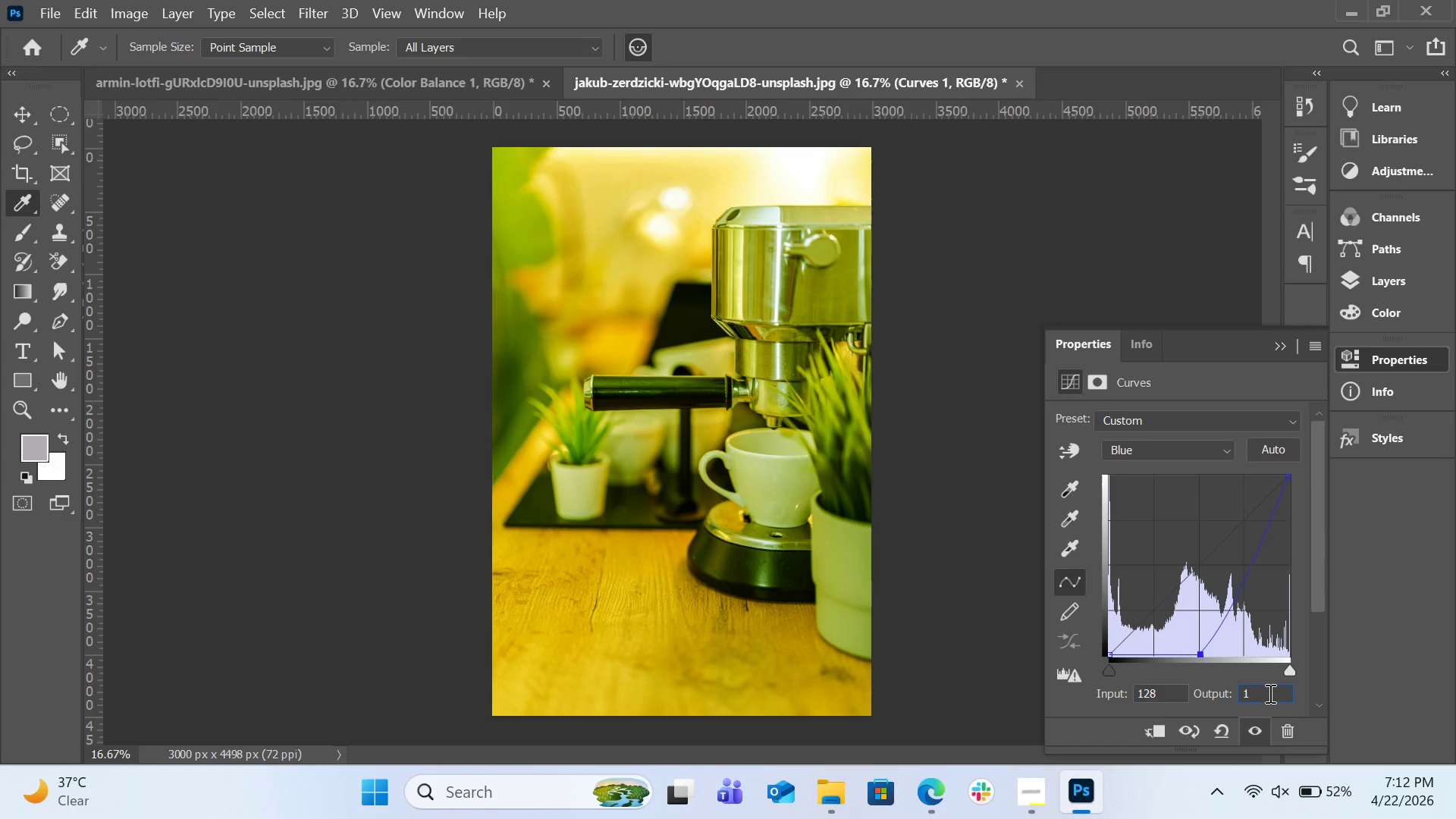 
key(Numpad3)
 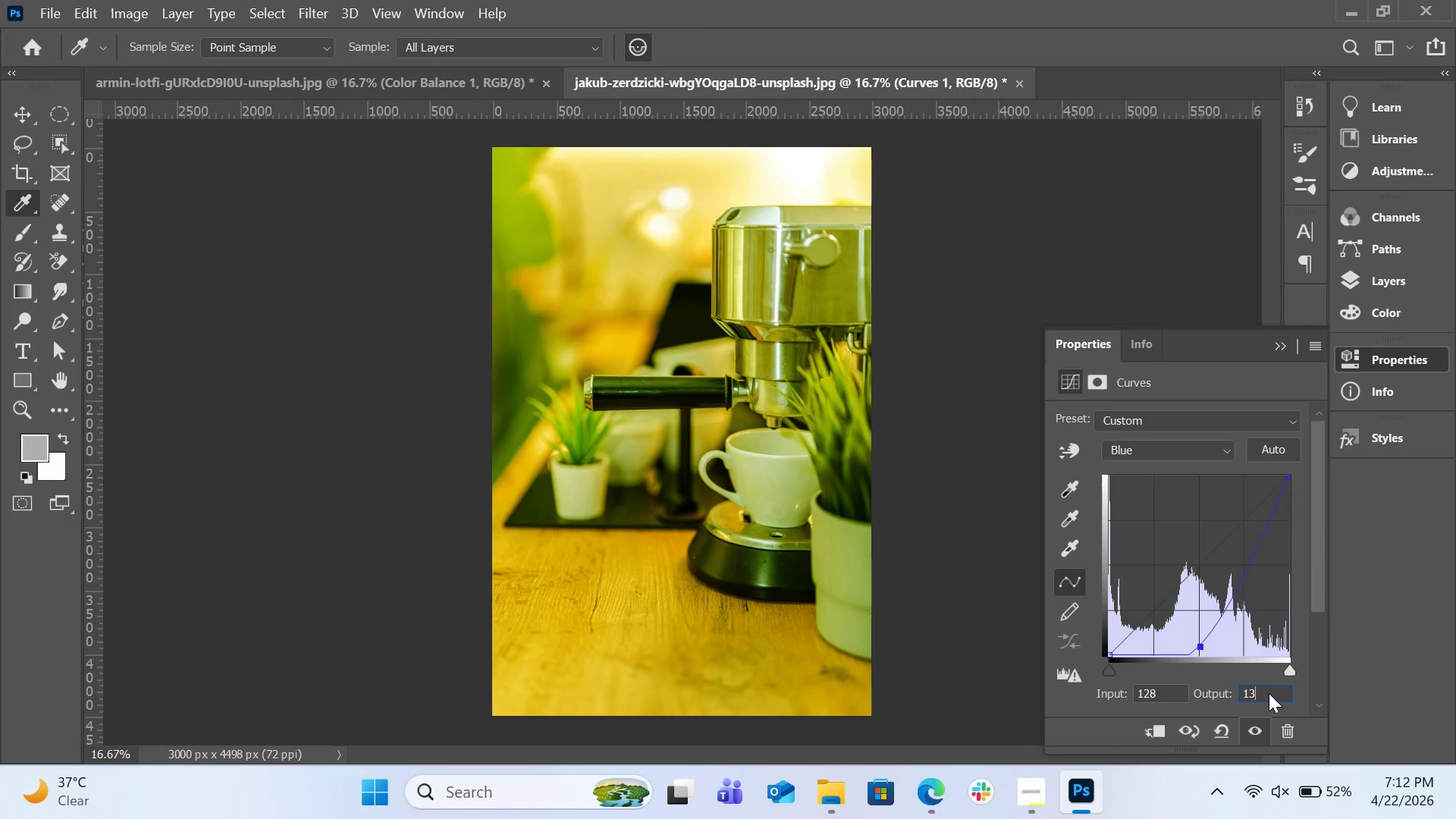 
key(Numpad5)
 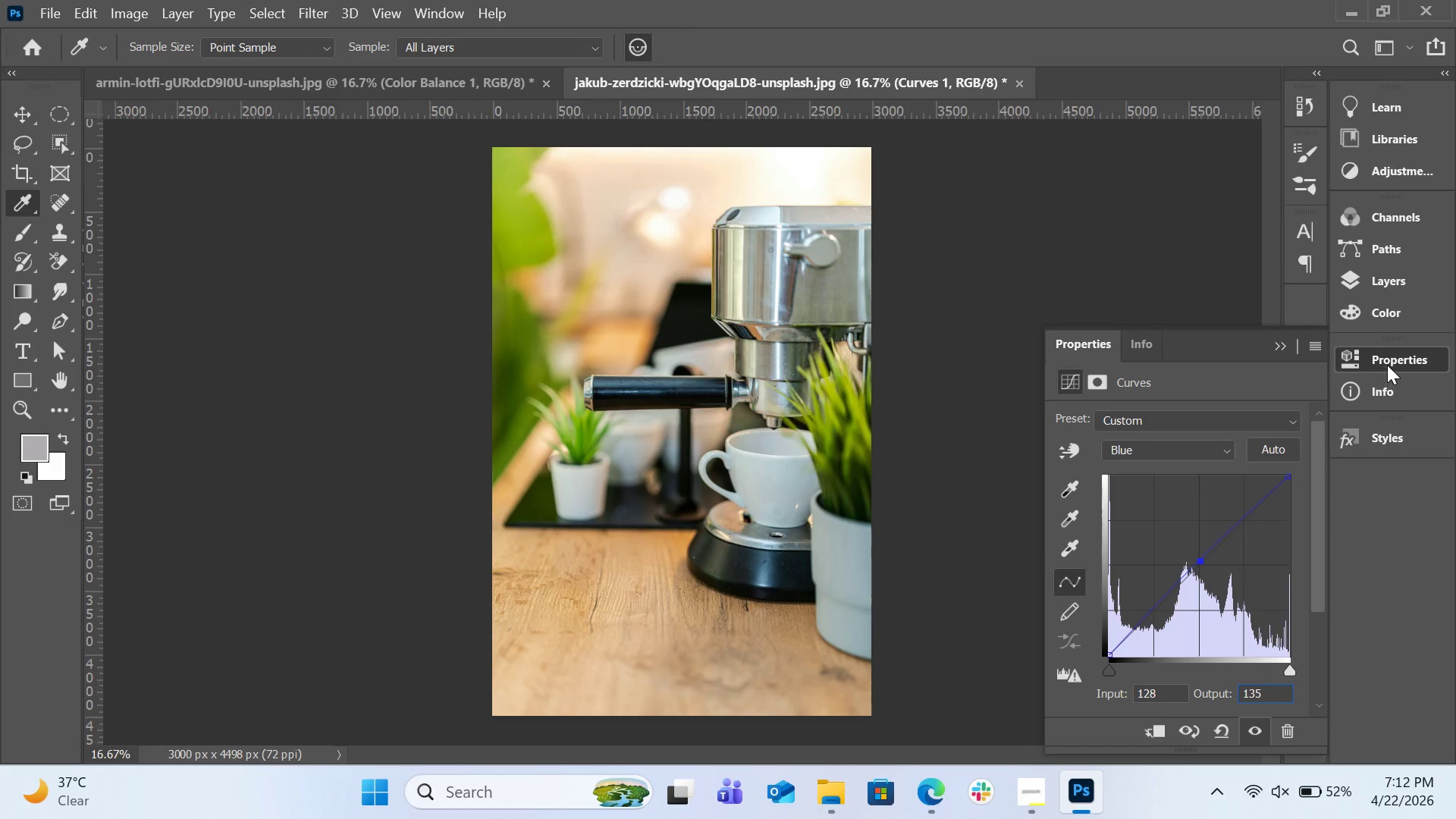 
wait(5.19)
 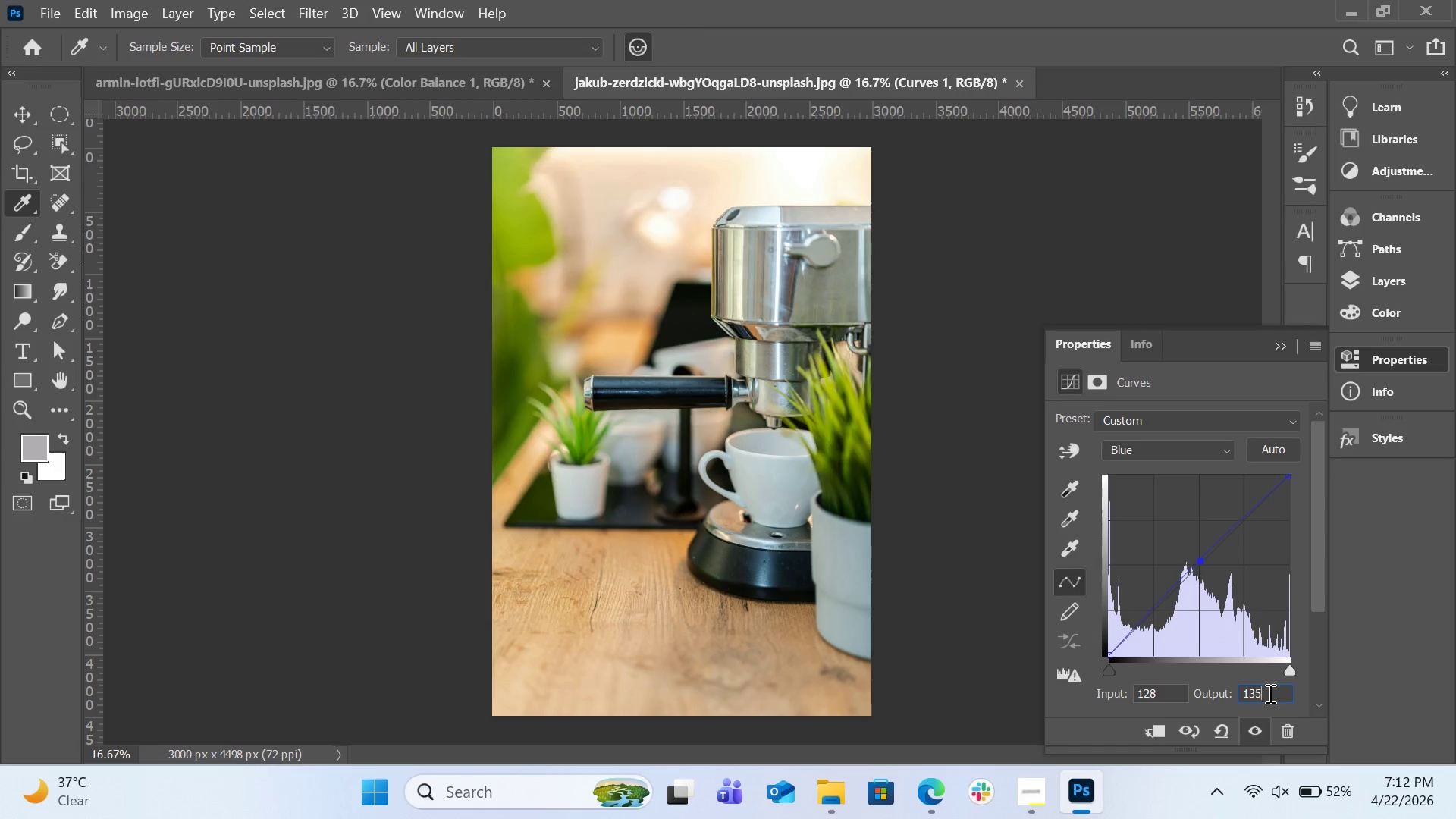 
left_click([1183, 444])
 